 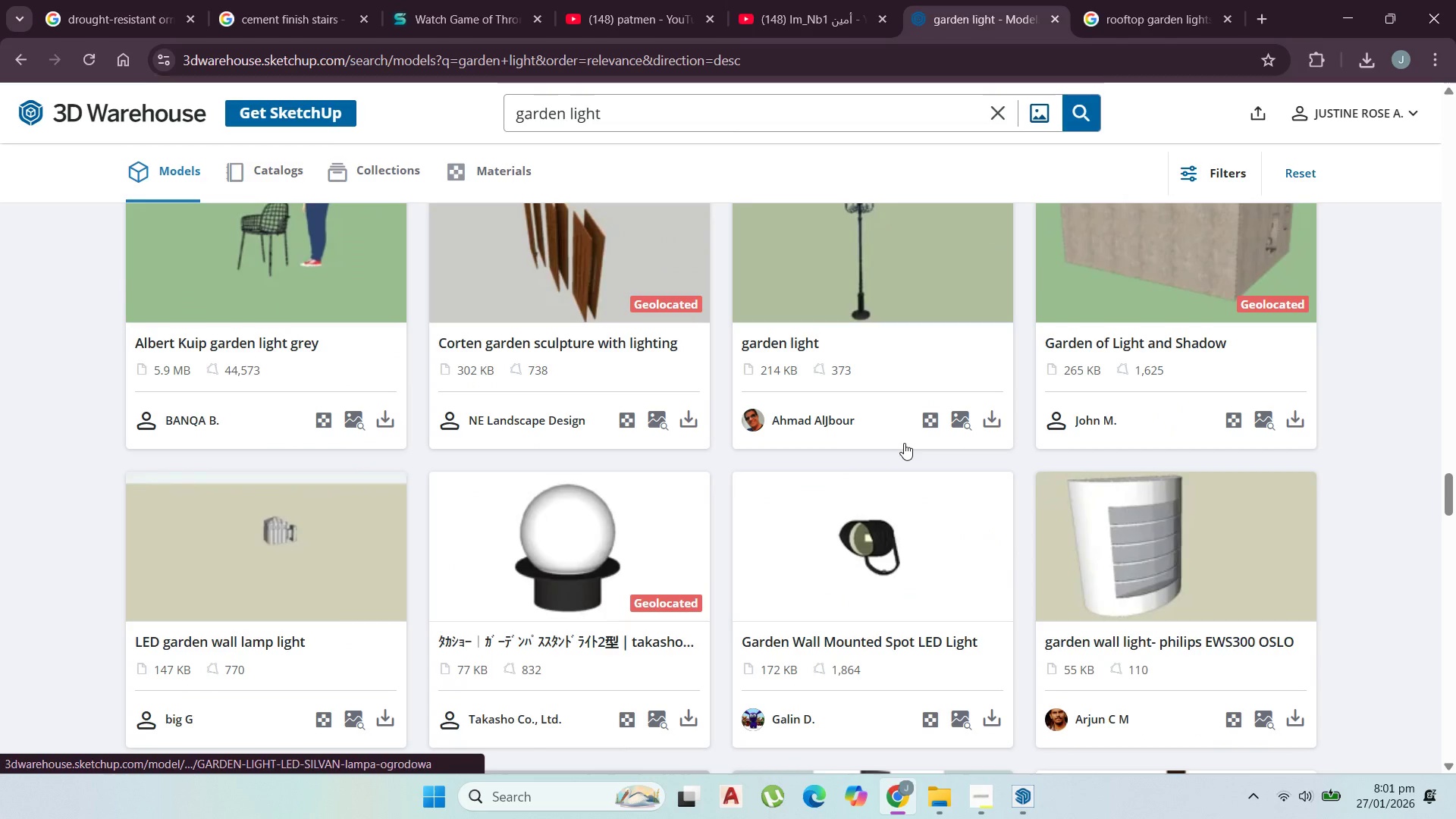 
scroll: coordinate [714, 313], scroll_direction: up, amount: 50.0
 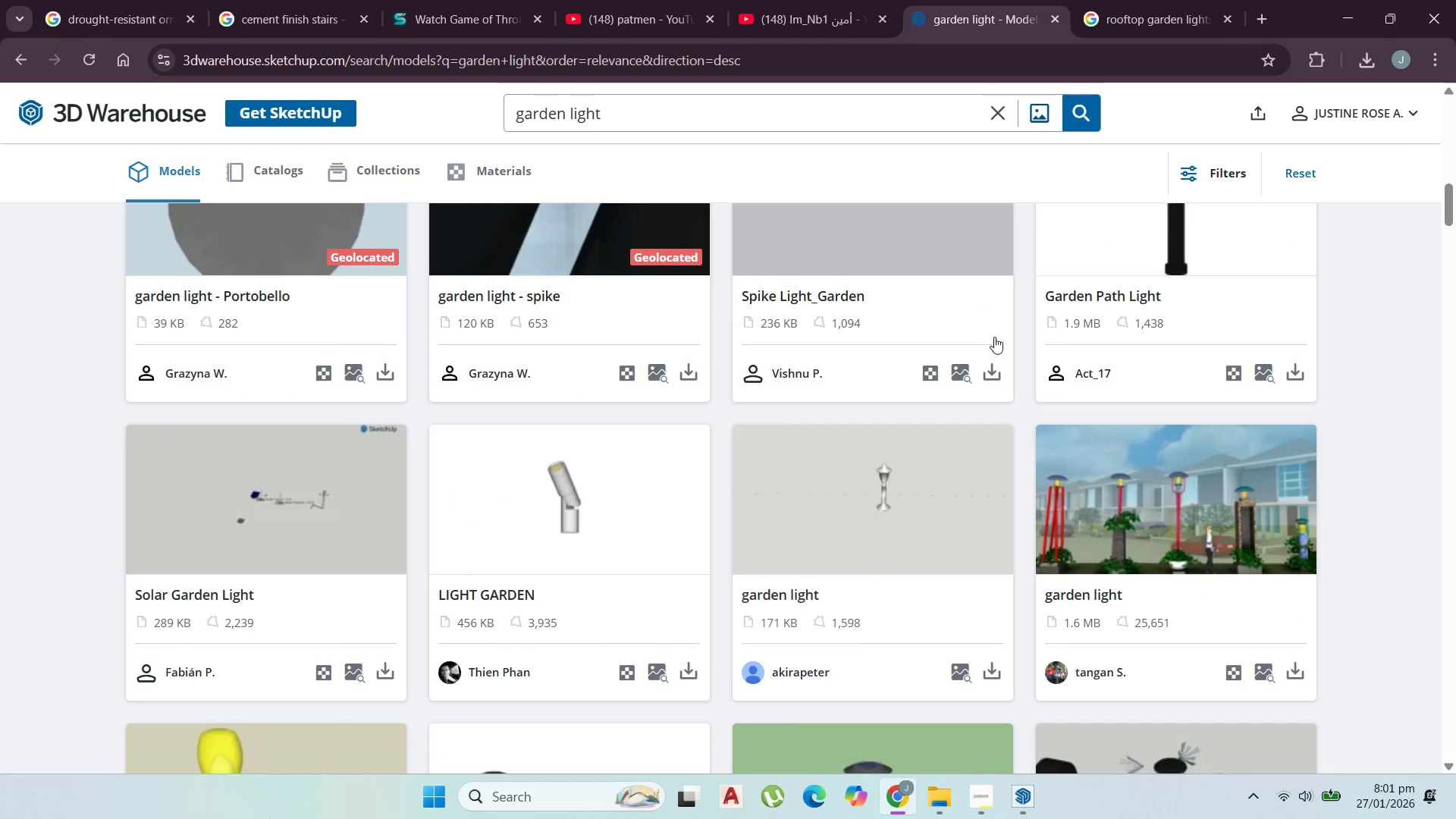 
mouse_move([1365, 74])
 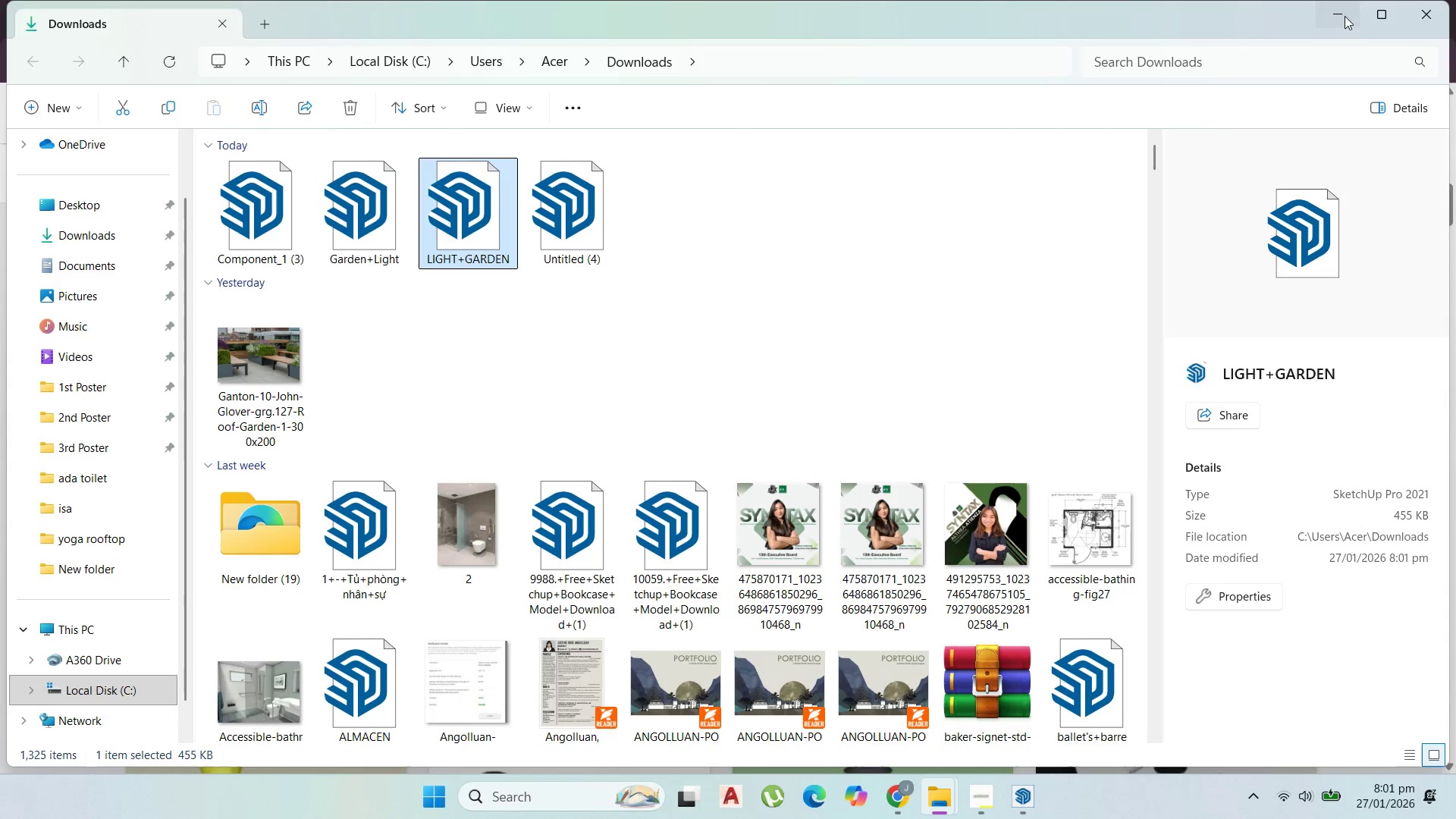 
wait(5.39)
 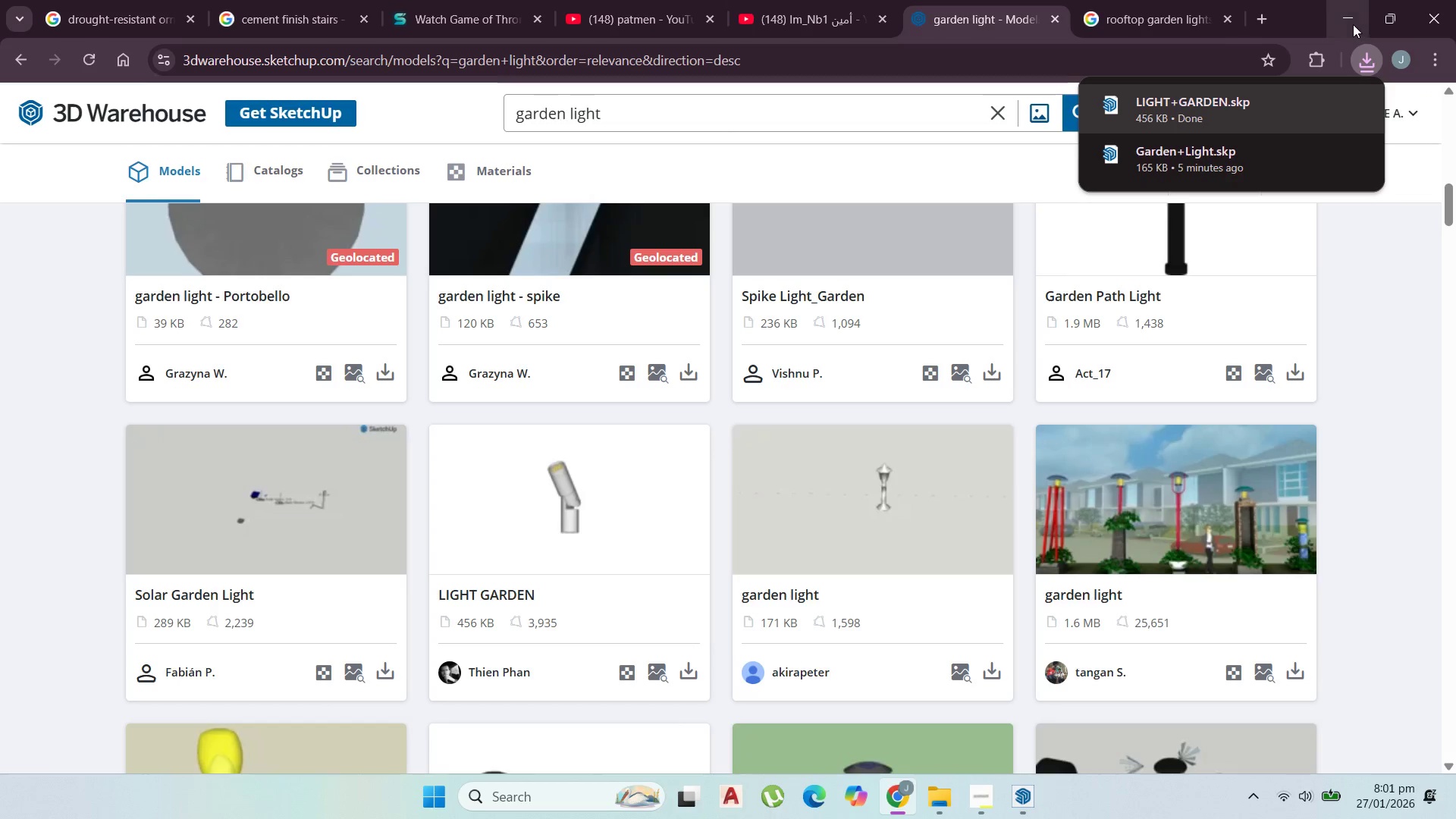 
left_click_drag(start_coordinate=[804, 19], to_coordinate=[1295, 108])
 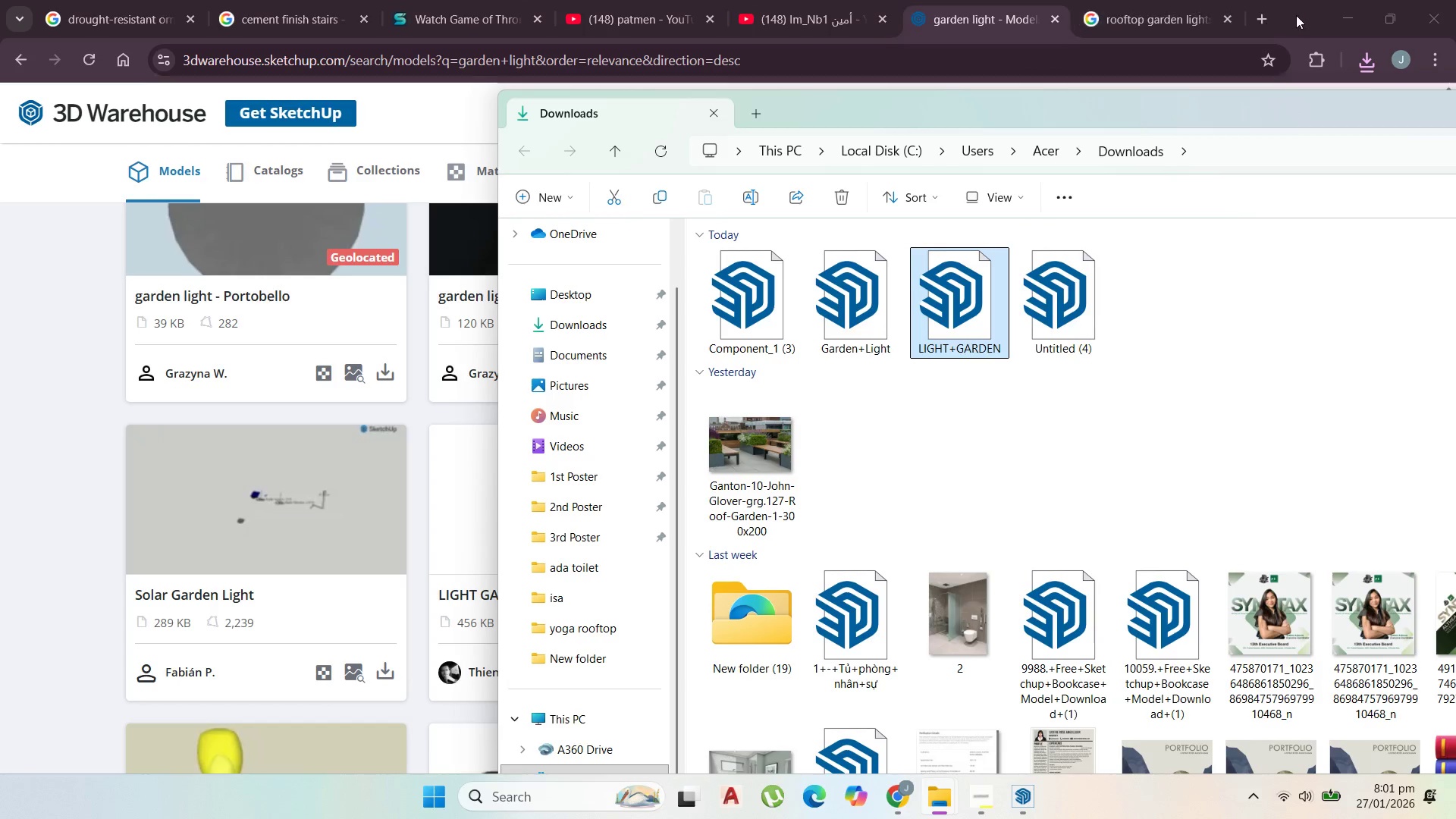 
left_click([1348, 15])
 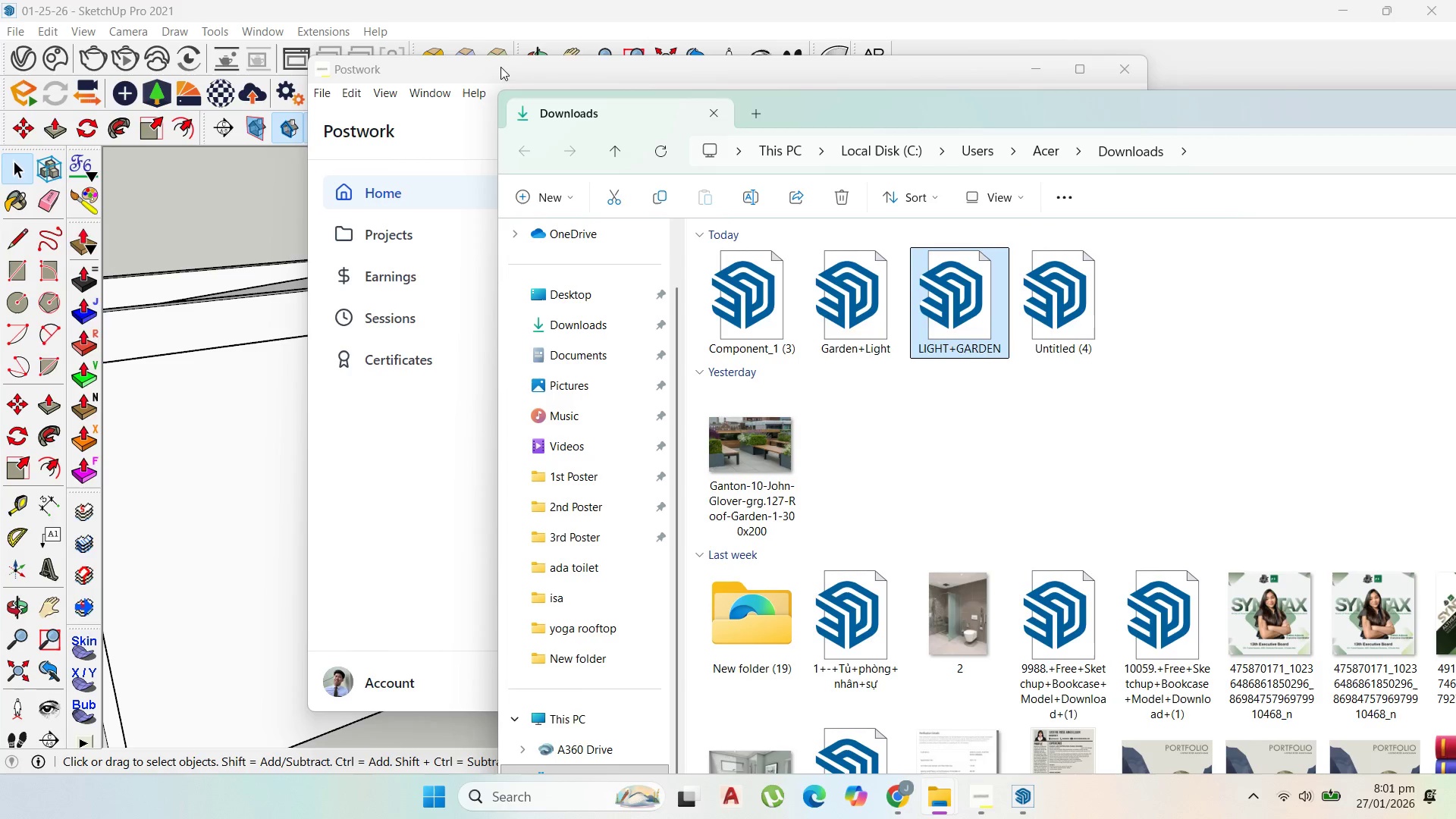 
left_click([444, 17])
 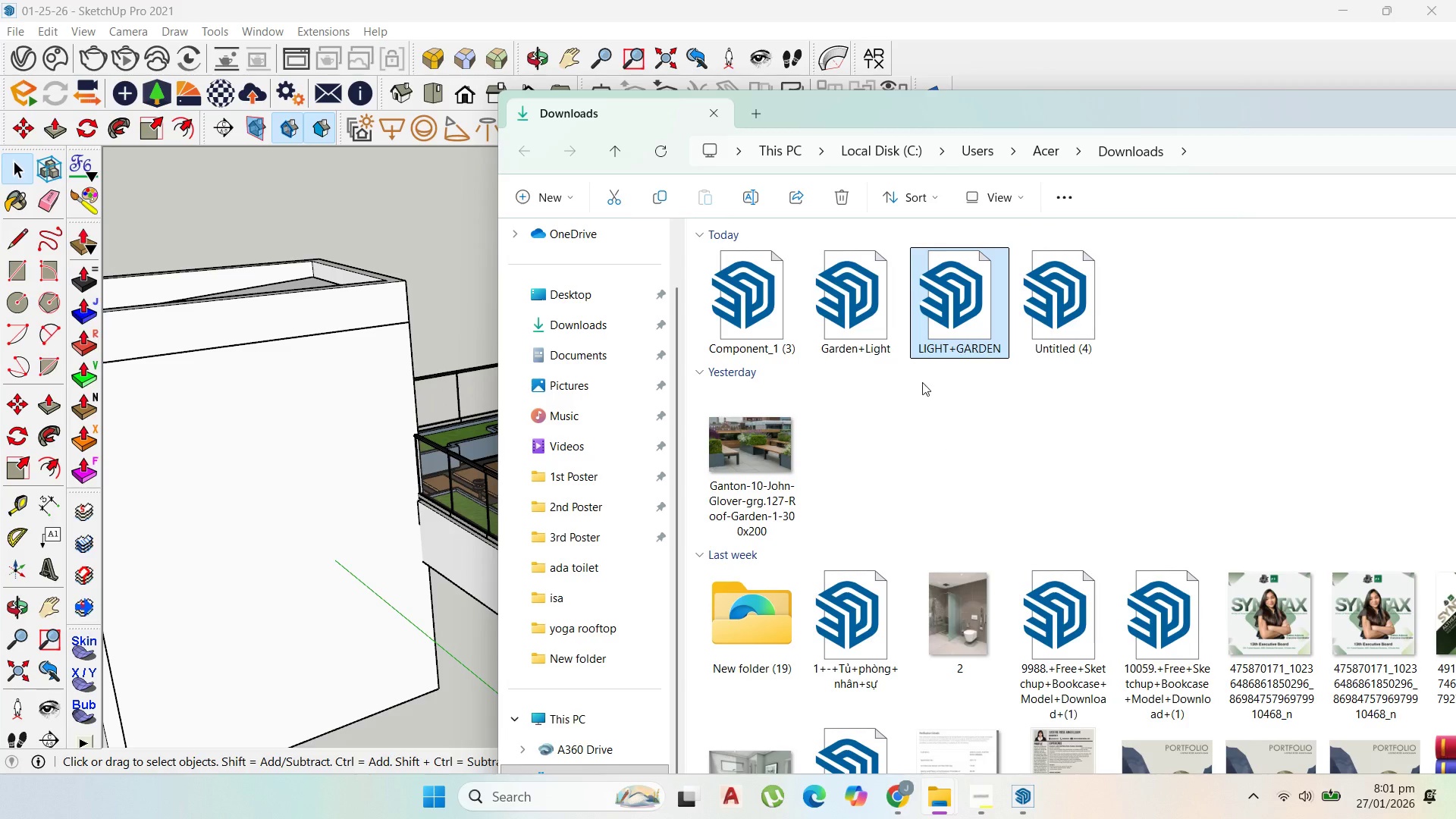 
left_click_drag(start_coordinate=[964, 300], to_coordinate=[472, 514])
 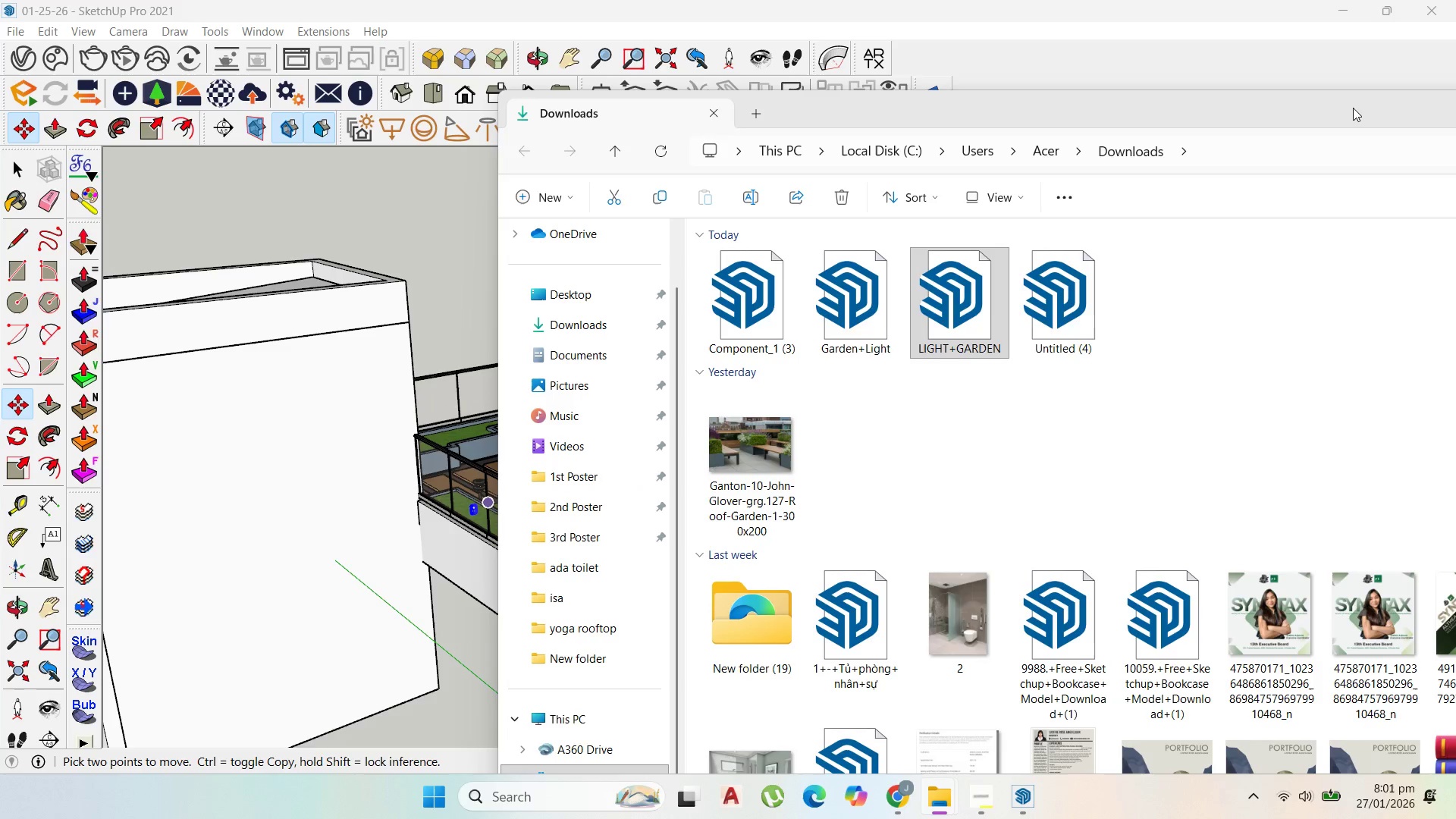 
left_click_drag(start_coordinate=[1353, 106], to_coordinate=[558, 378])
 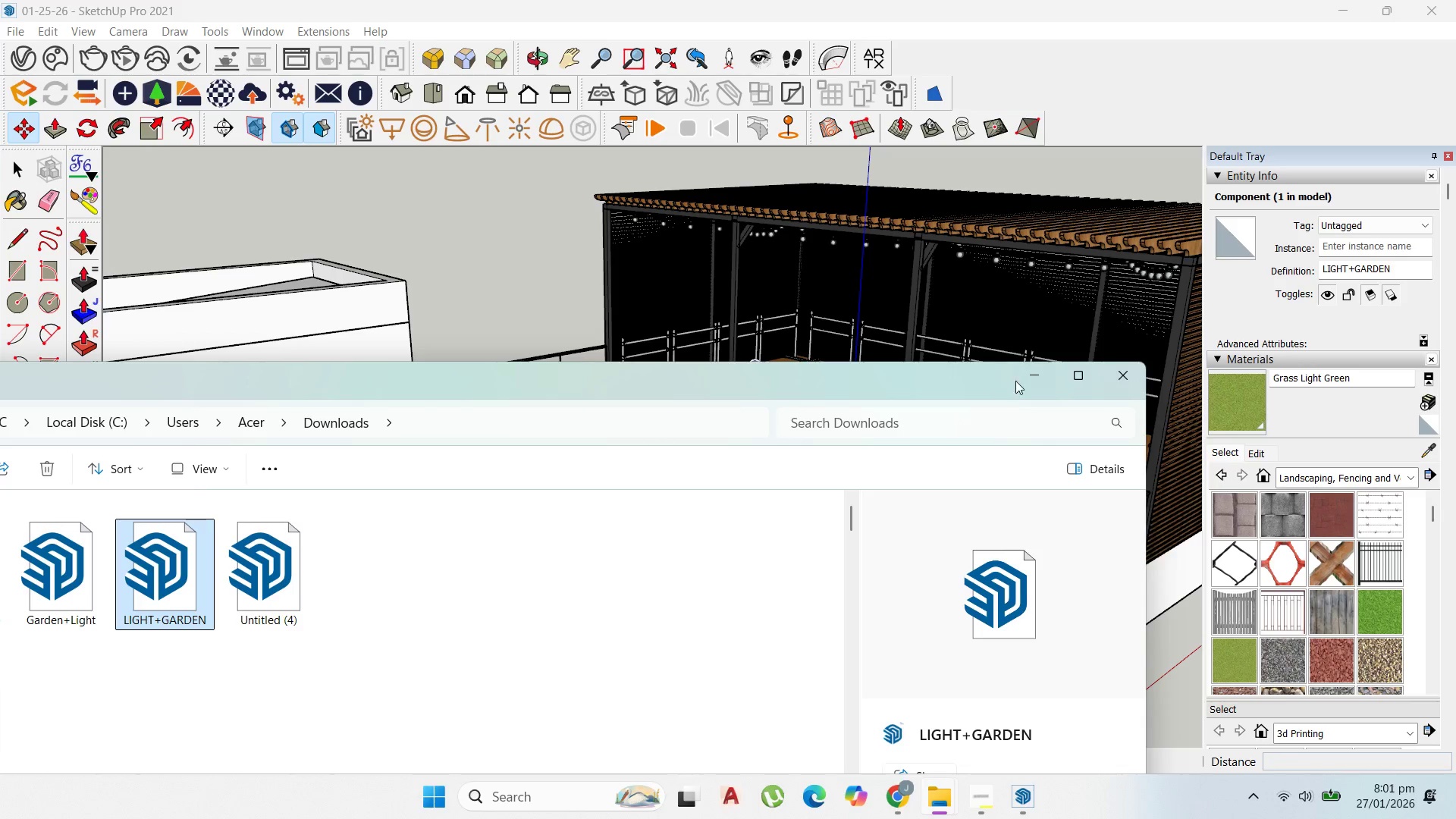 
left_click([1026, 372])
 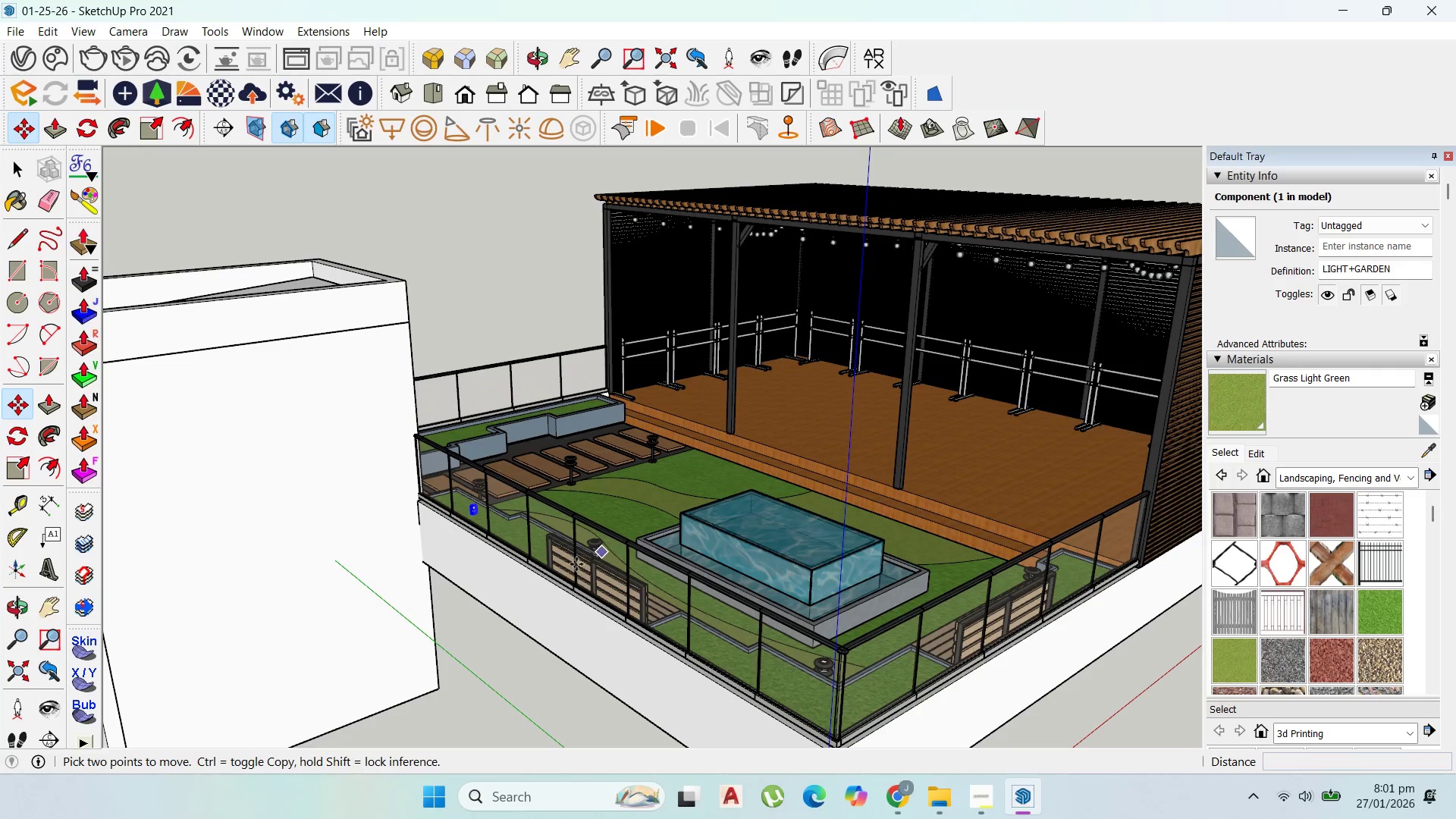 
scroll: coordinate [565, 322], scroll_direction: up, amount: 21.0
 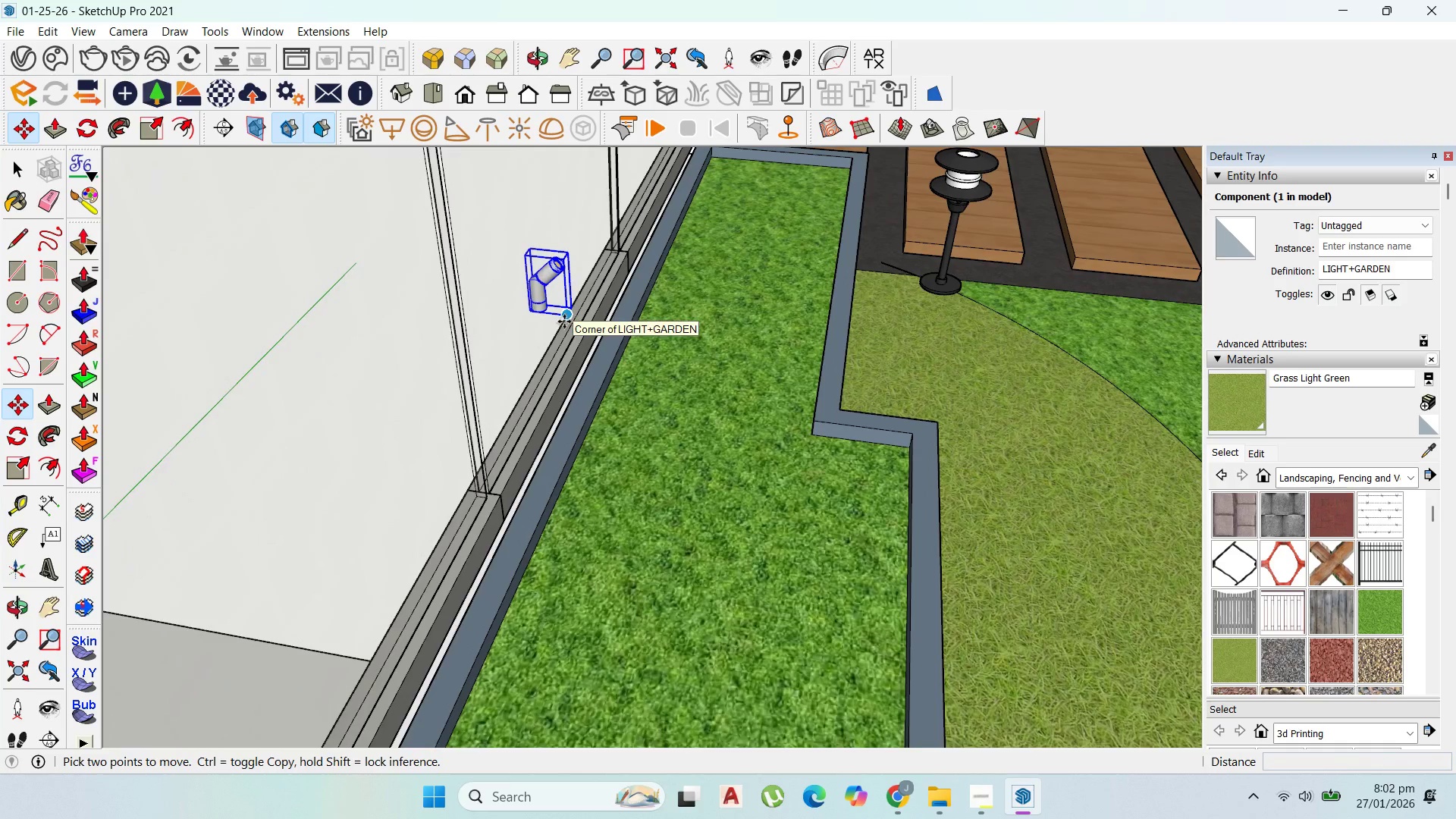 
scroll: coordinate [555, 341], scroll_direction: down, amount: 4.0
 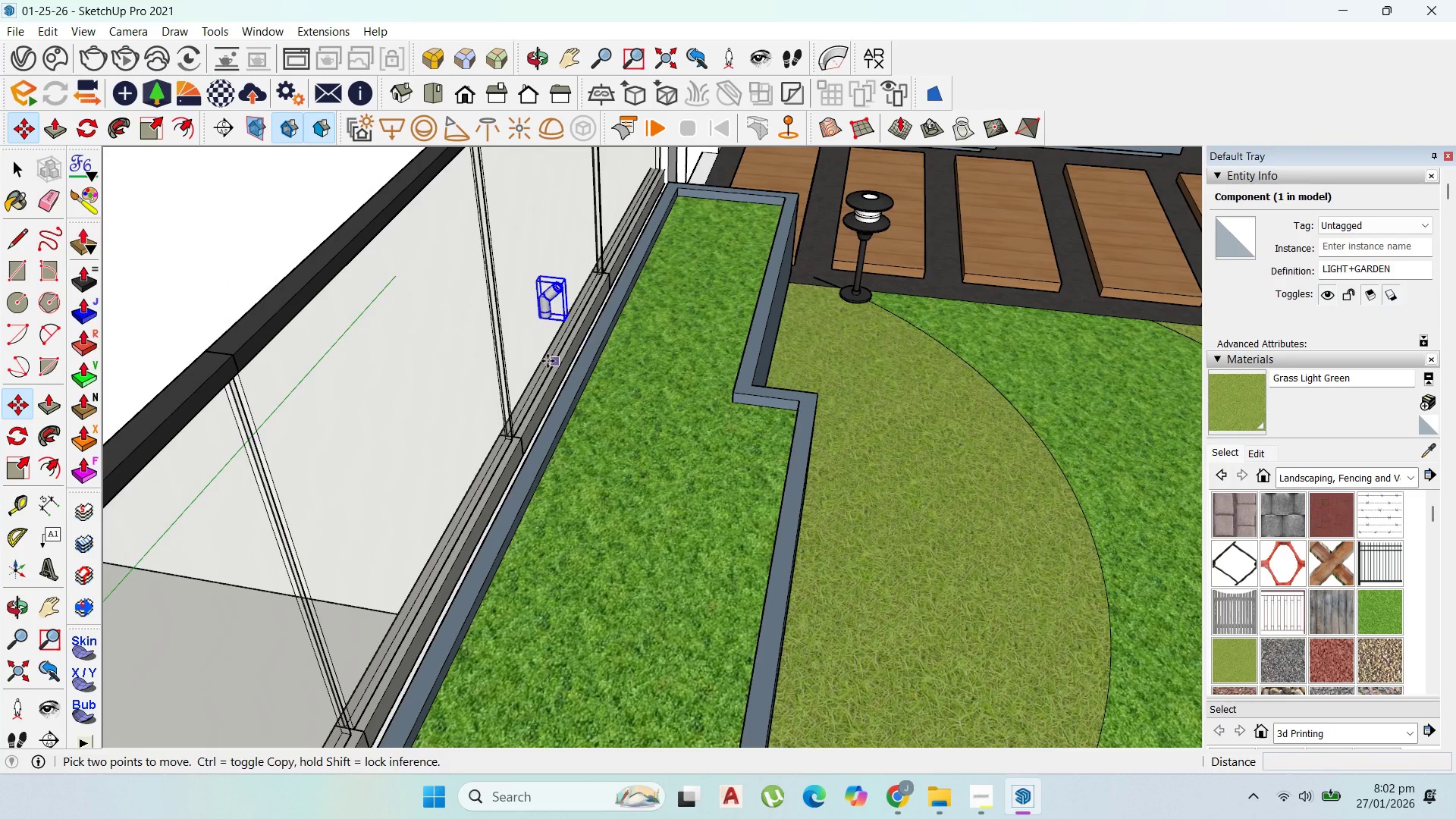 
key(Delete)
 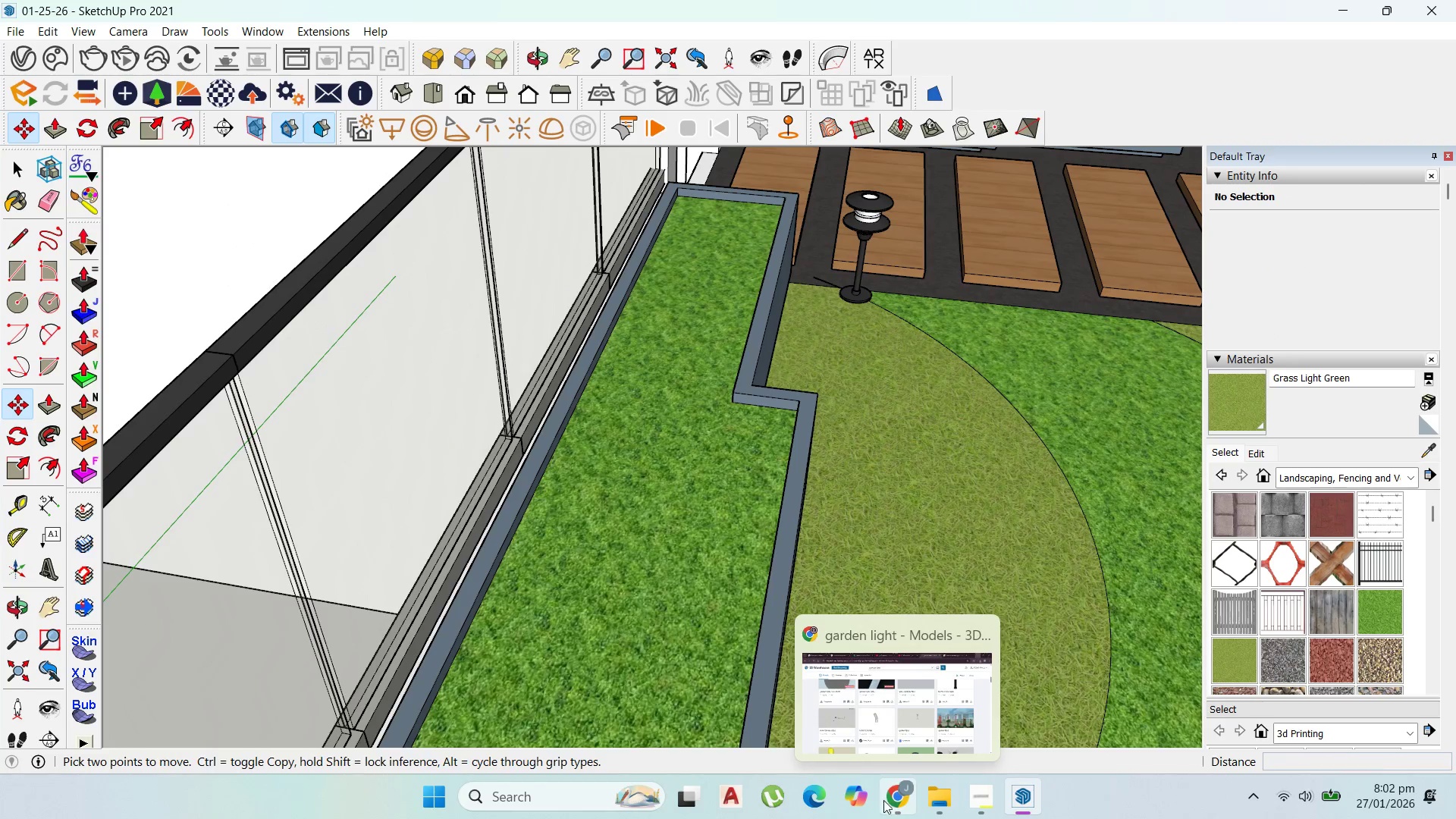 
left_click([880, 739])
 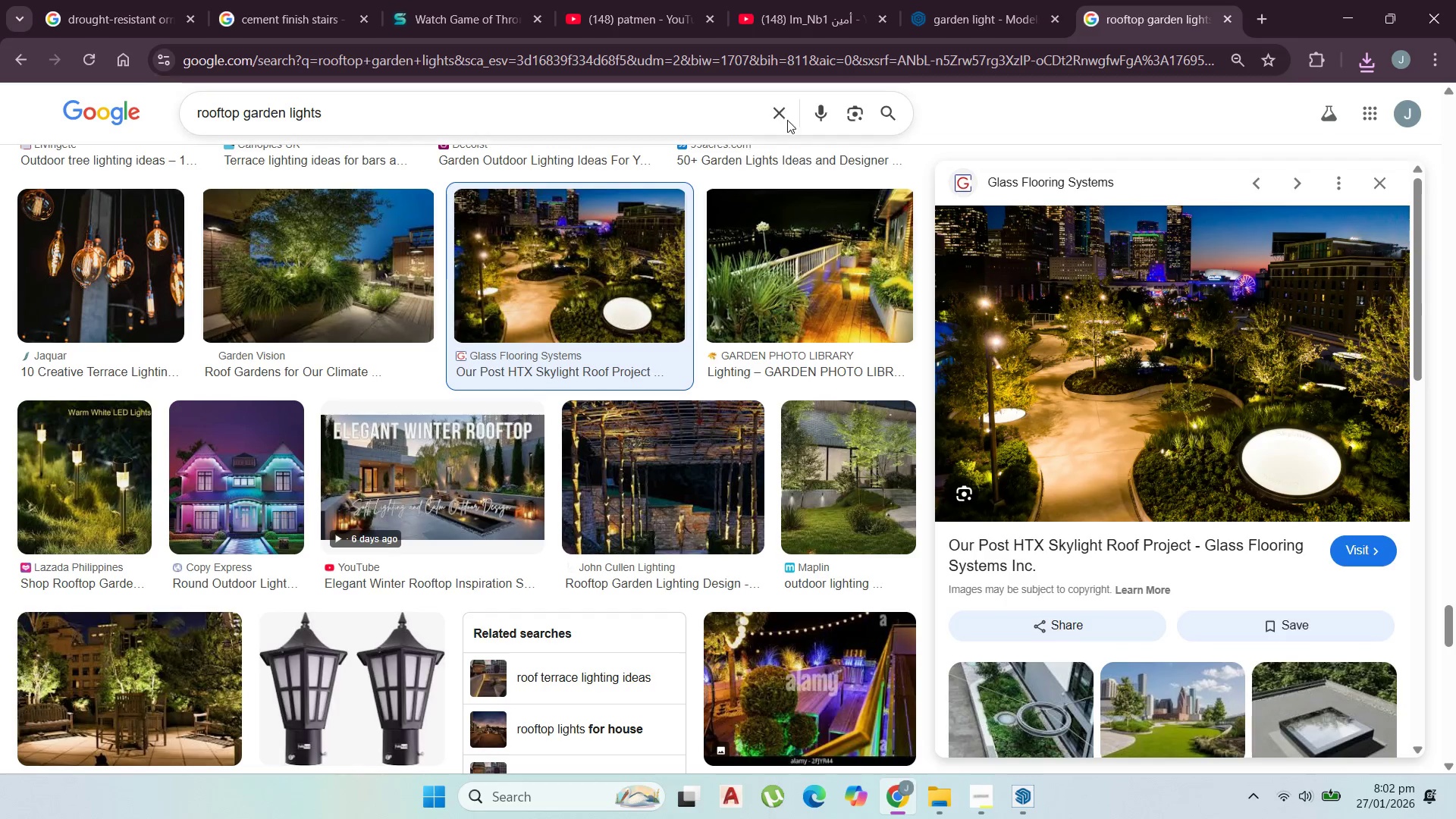 
left_click_drag(start_coordinate=[553, 115], to_coordinate=[0, 115])
 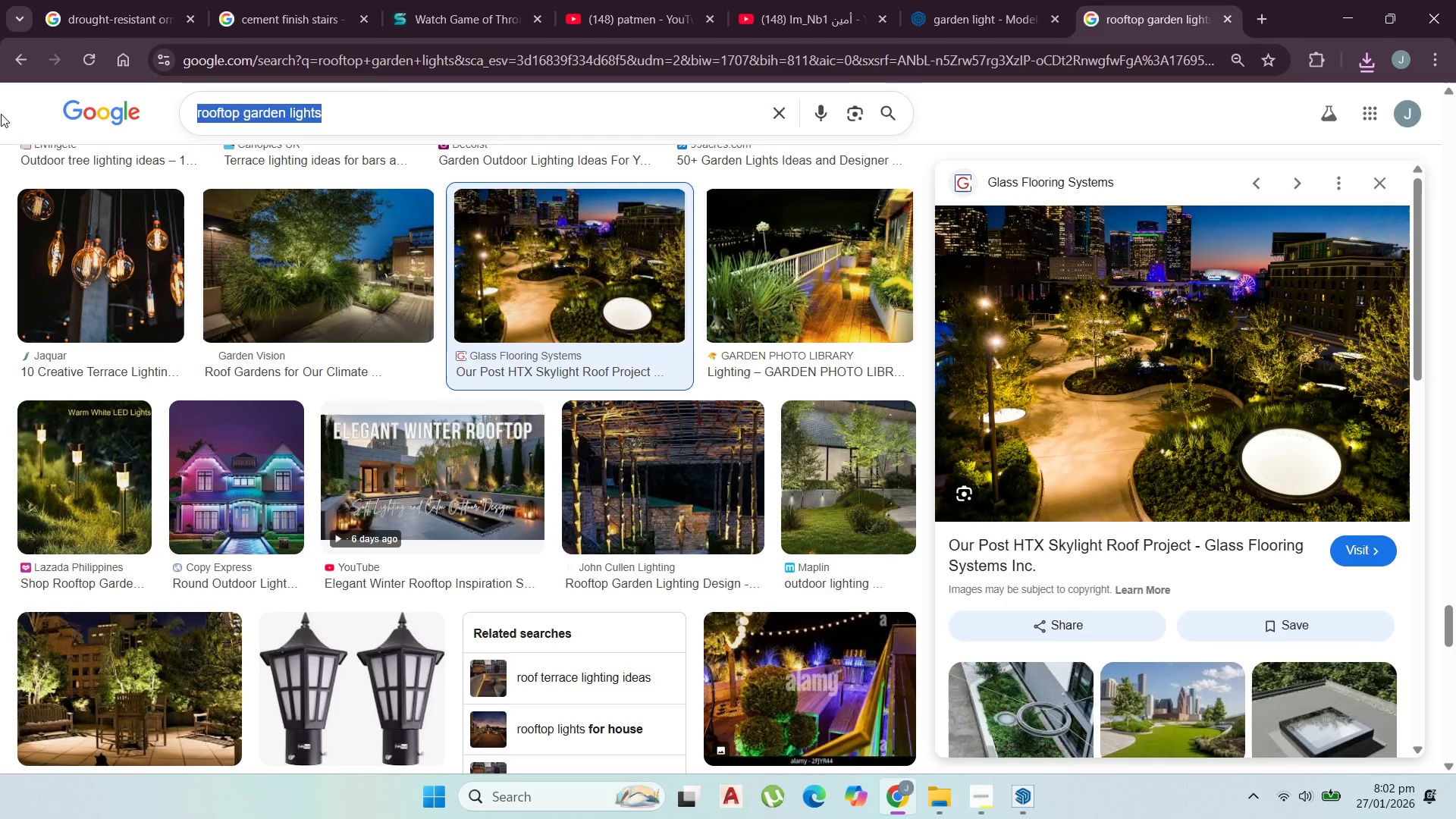 
type(water feature)
 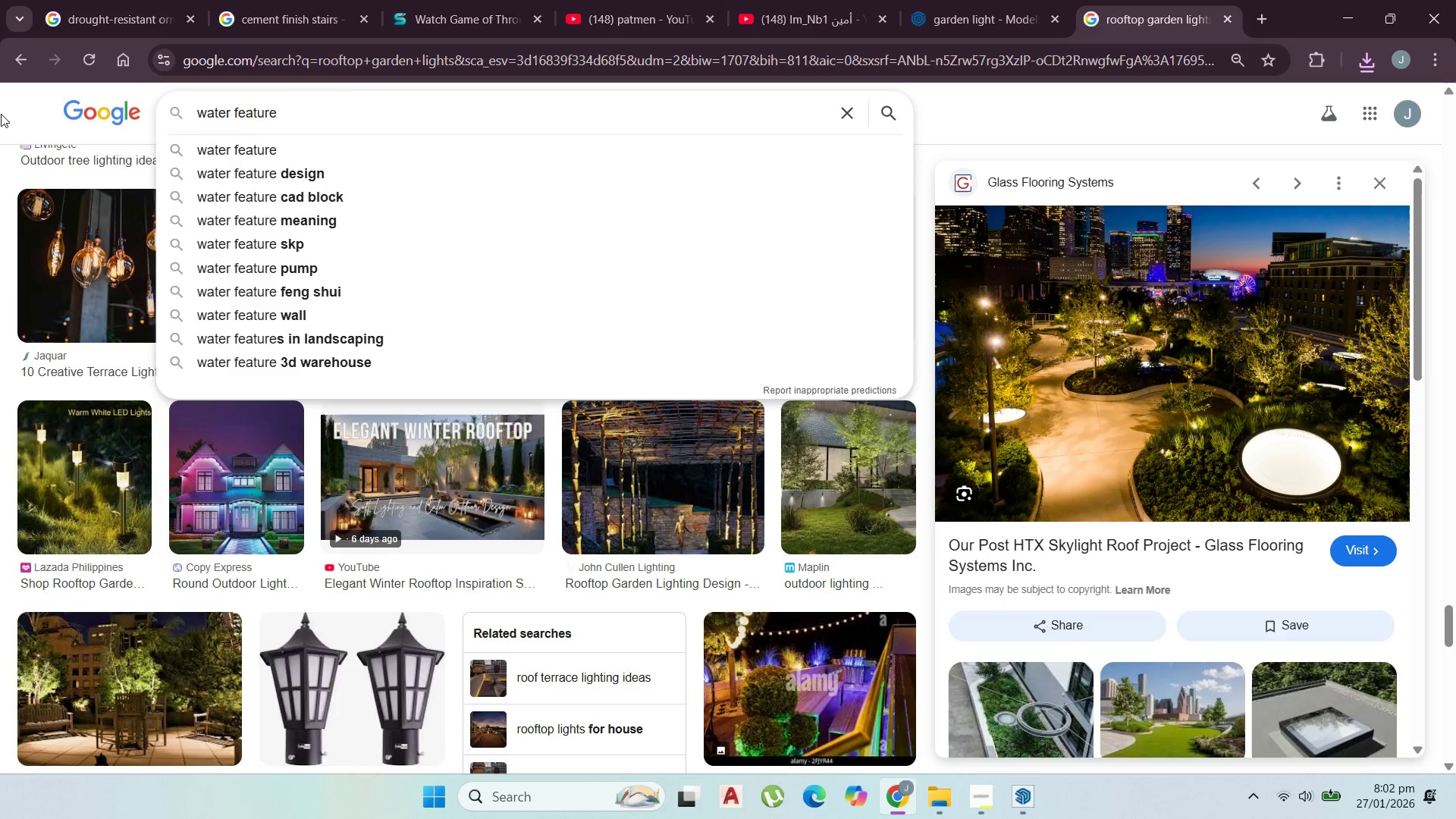 
wait(15.44)
 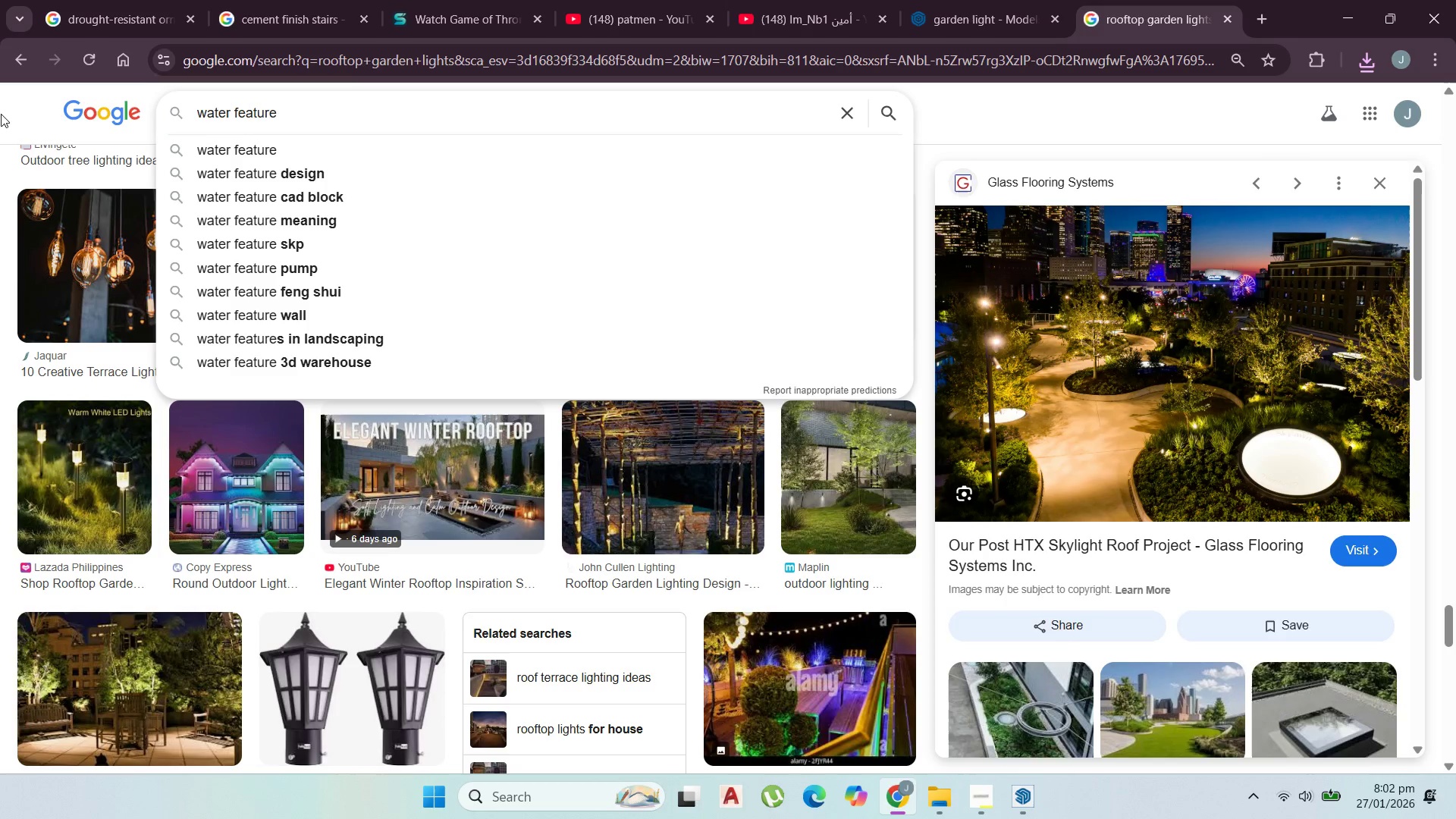 
type( lights)
 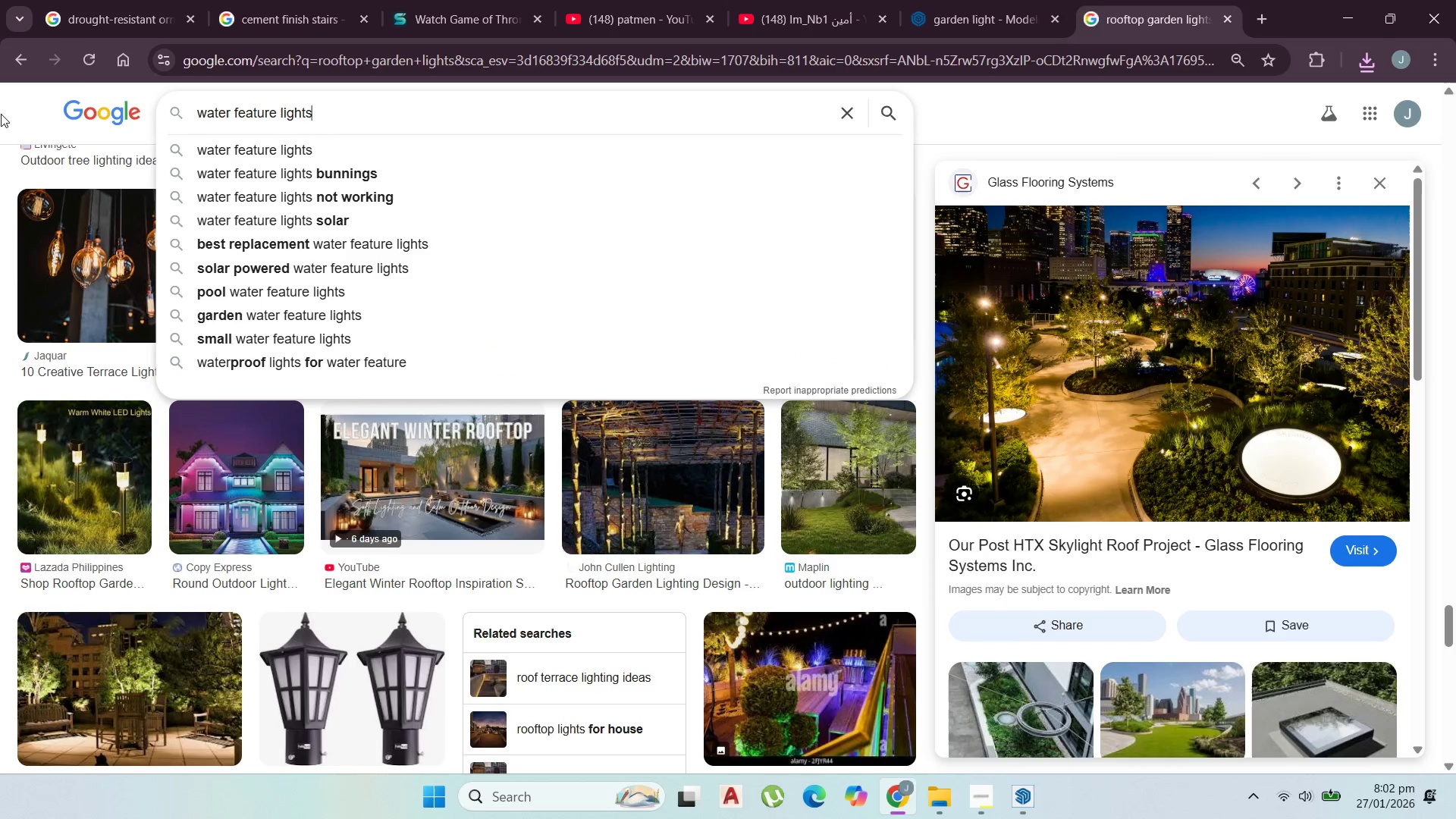 
key(Enter)
 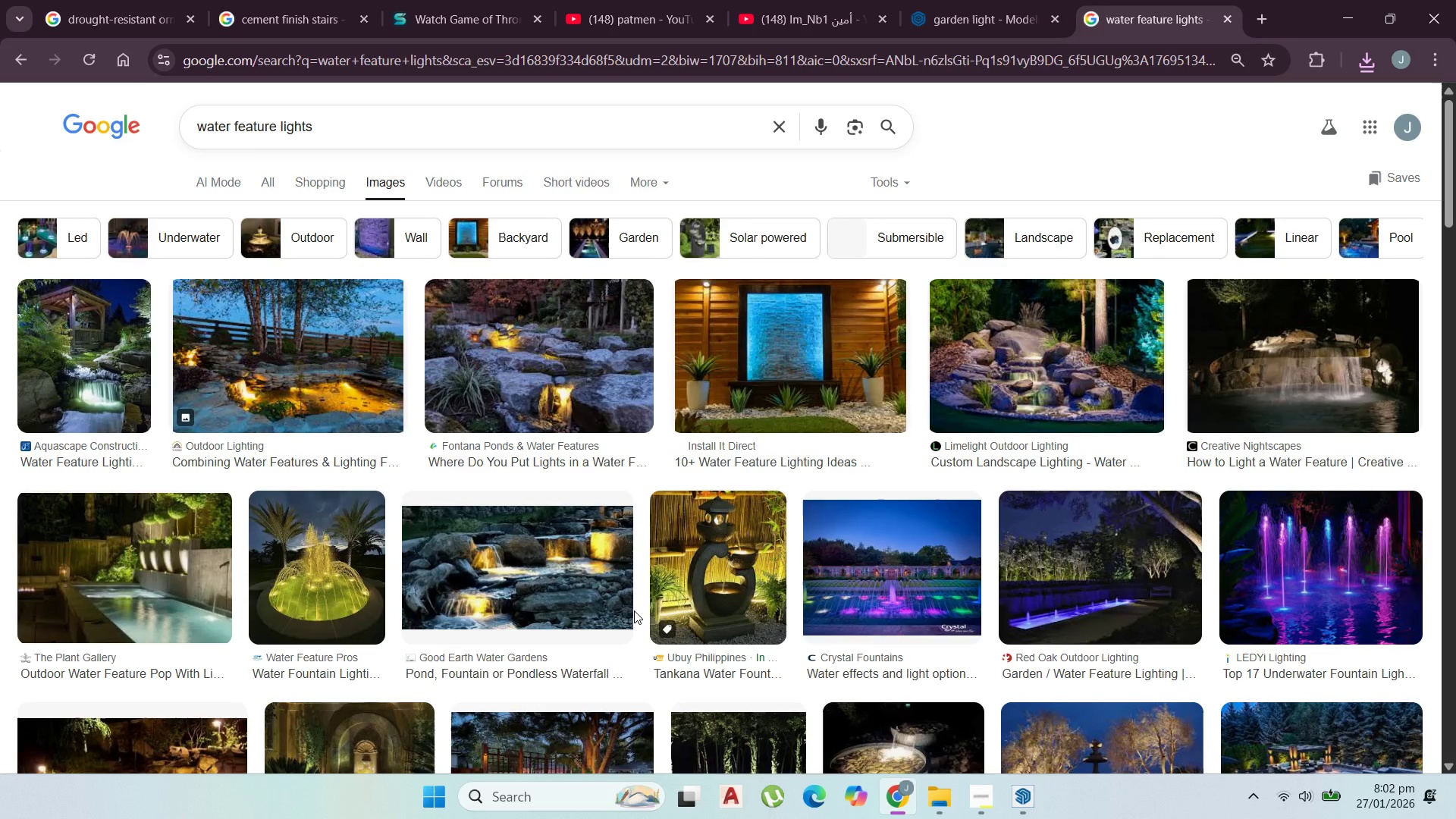 
wait(13.27)
 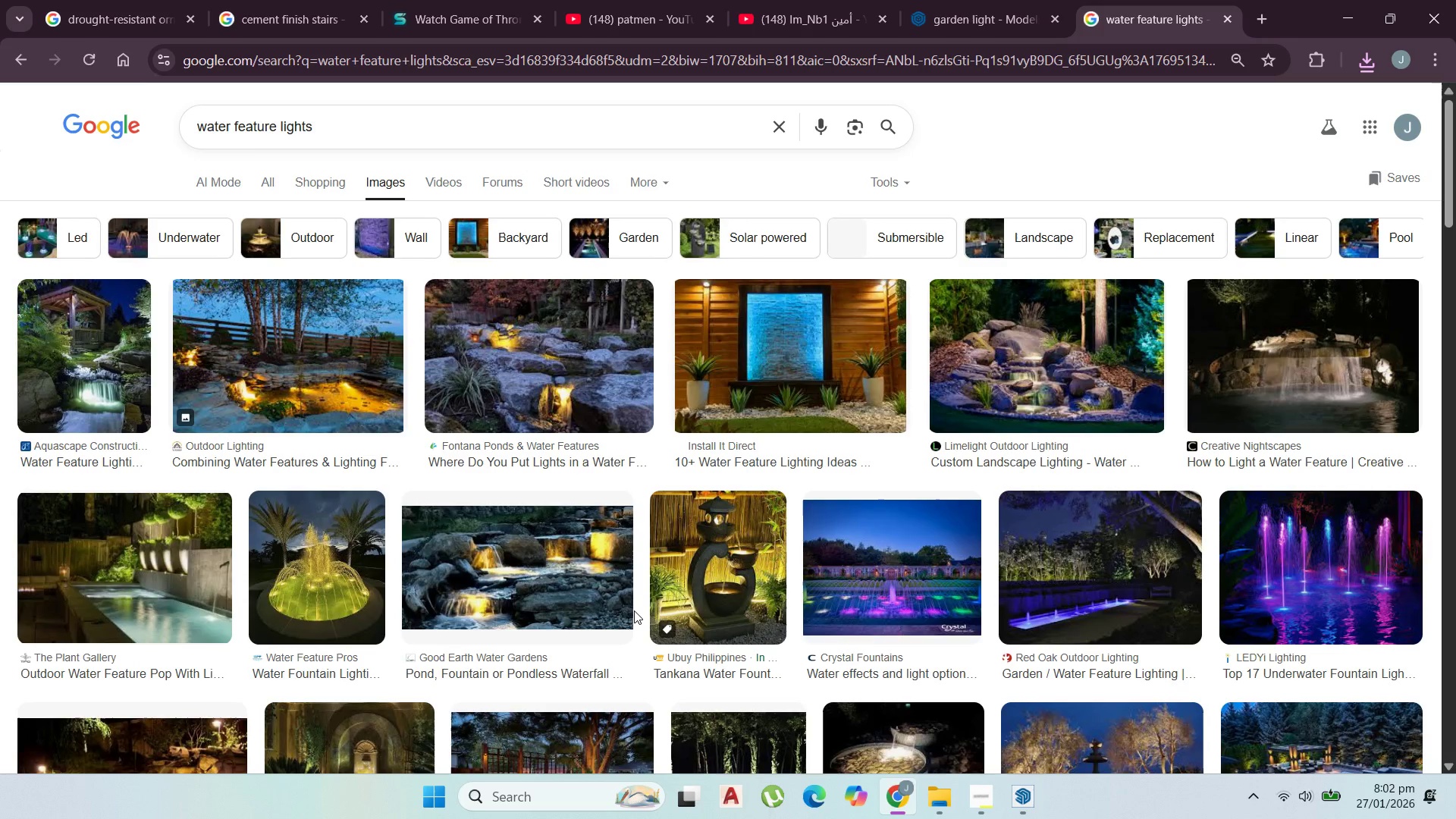 
scroll: coordinate [449, 607], scroll_direction: down, amount: 2.0
 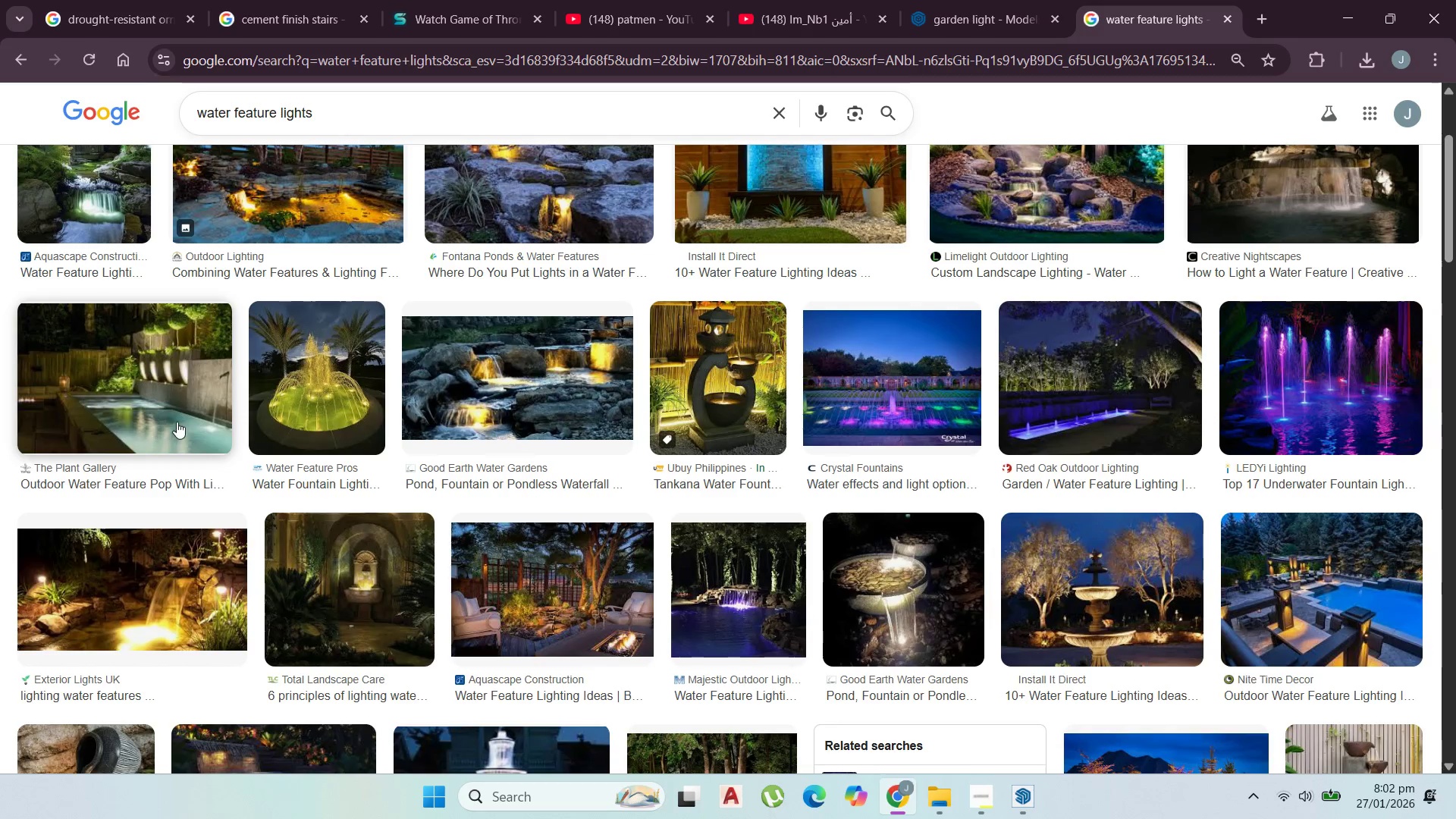 
left_click([179, 422])
 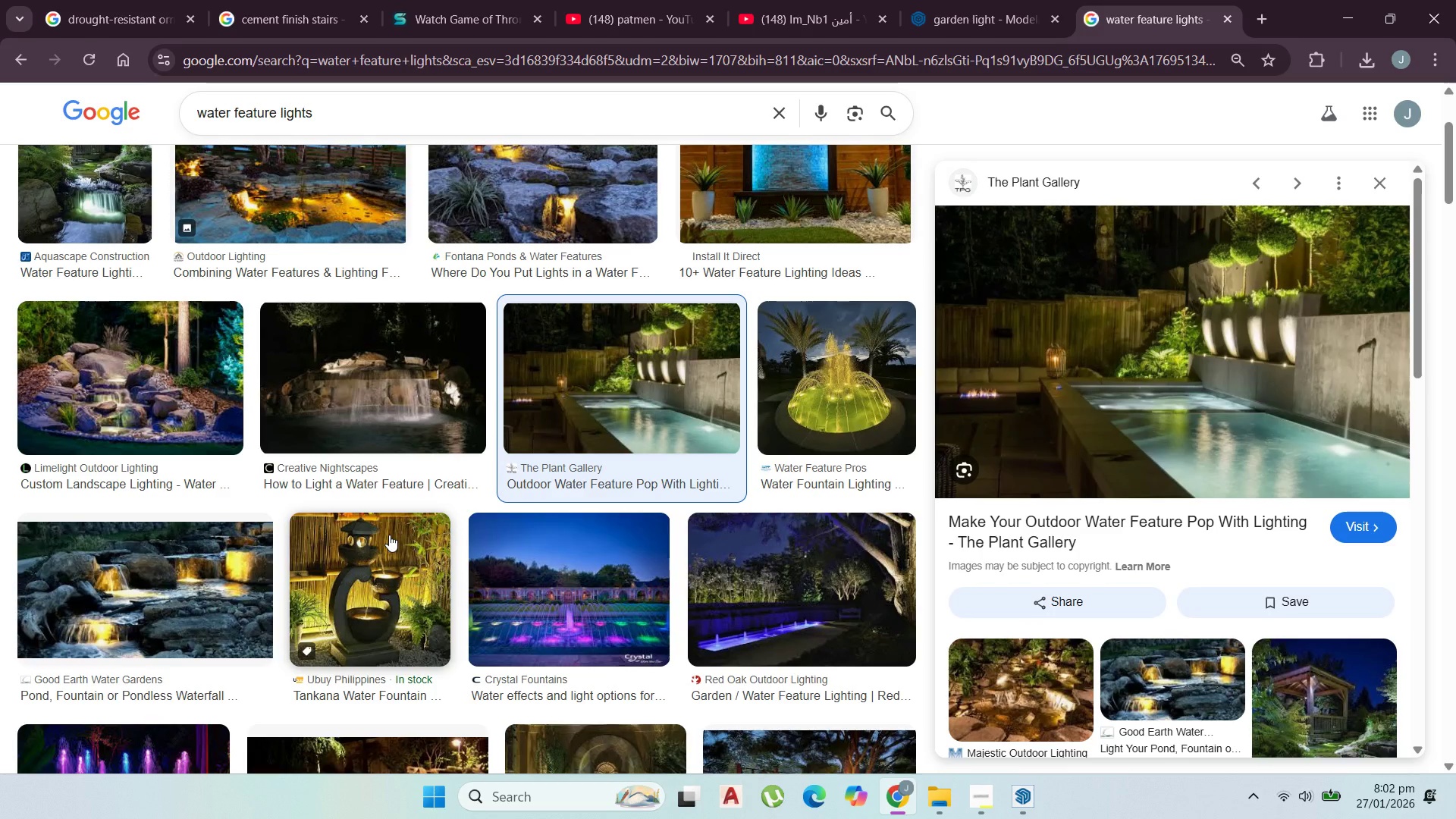 
wait(13.04)
 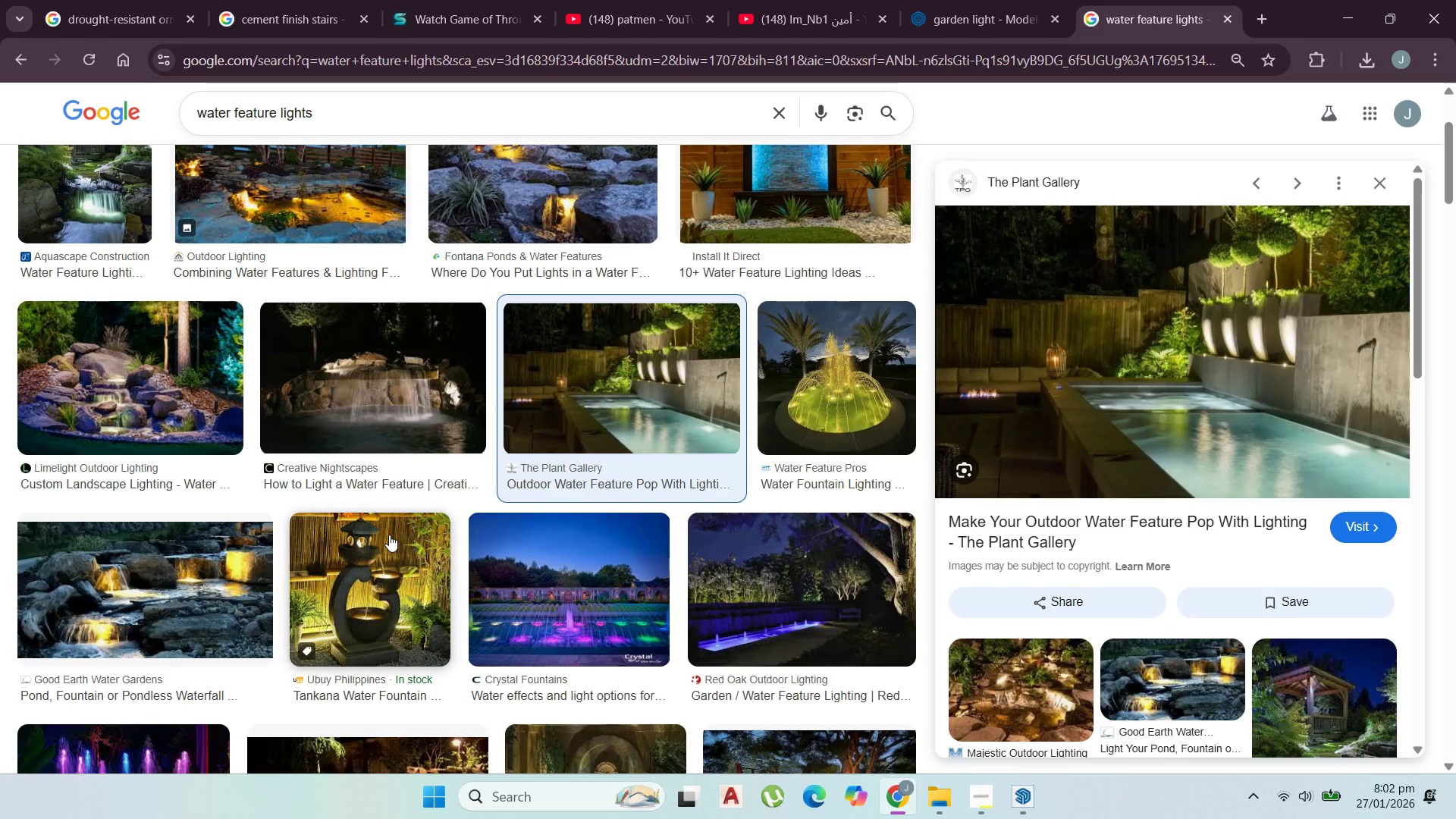 
mouse_move([964, 28])
 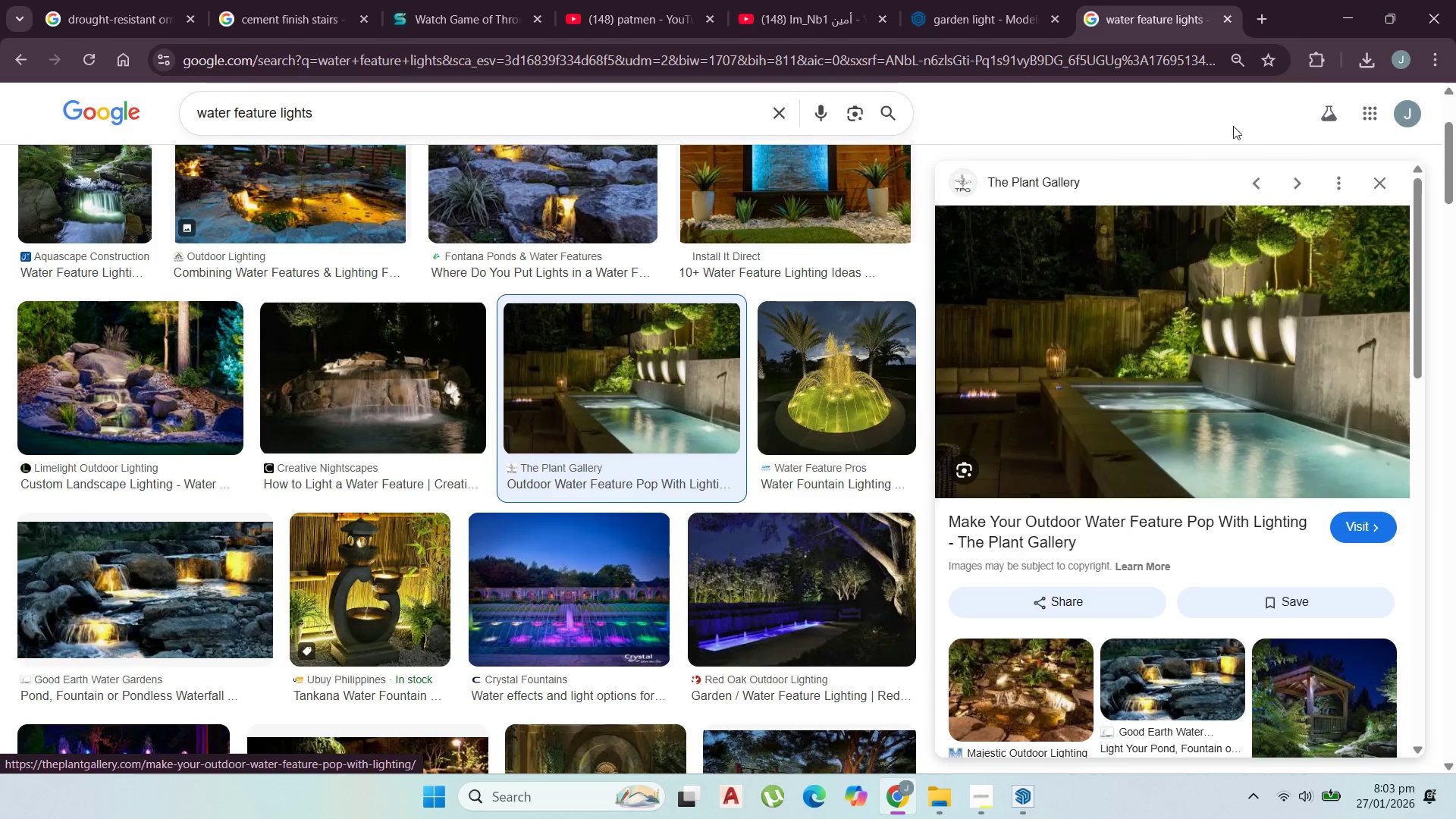 
mouse_move([975, 24])
 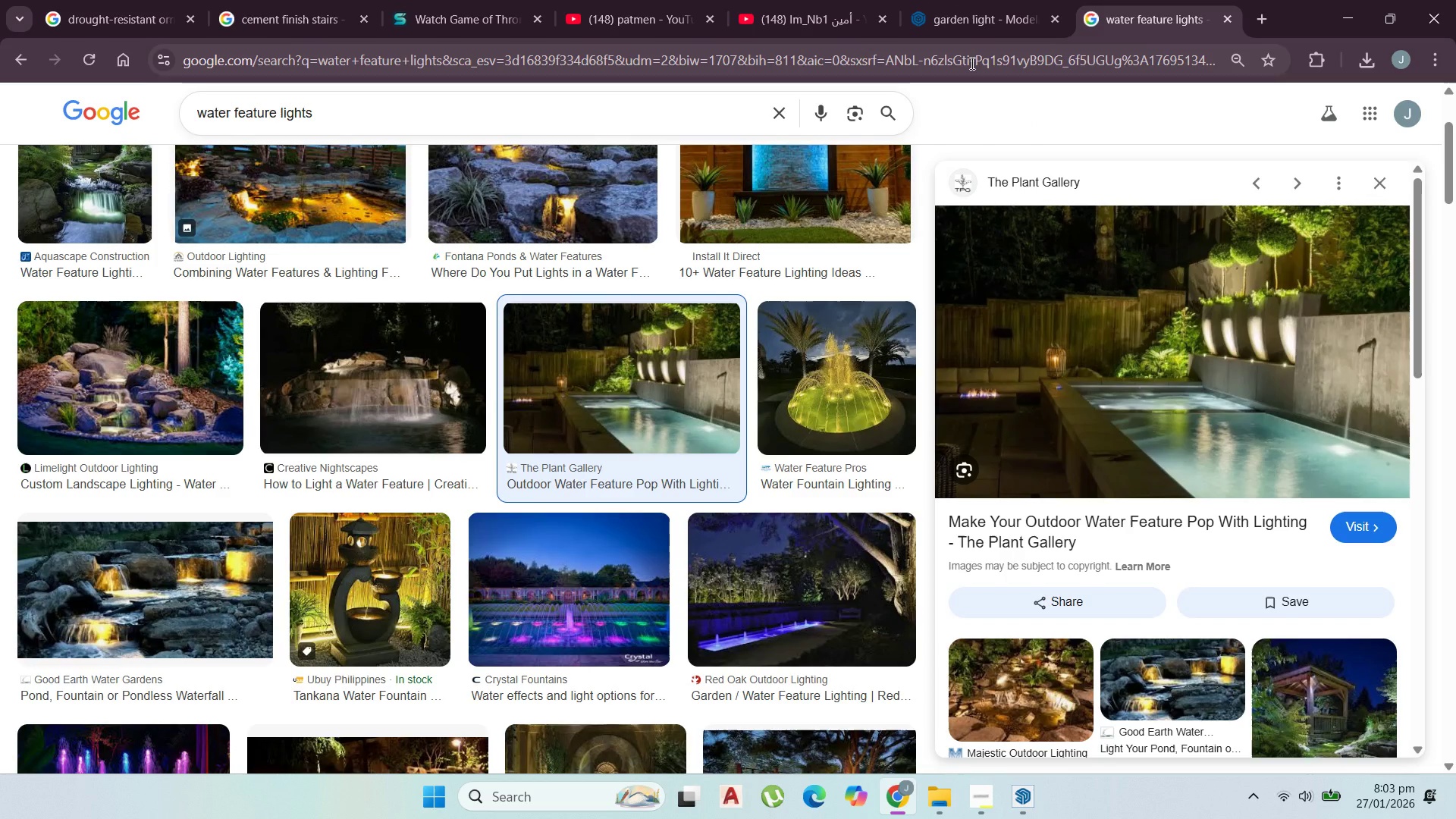 
wait(9.85)
 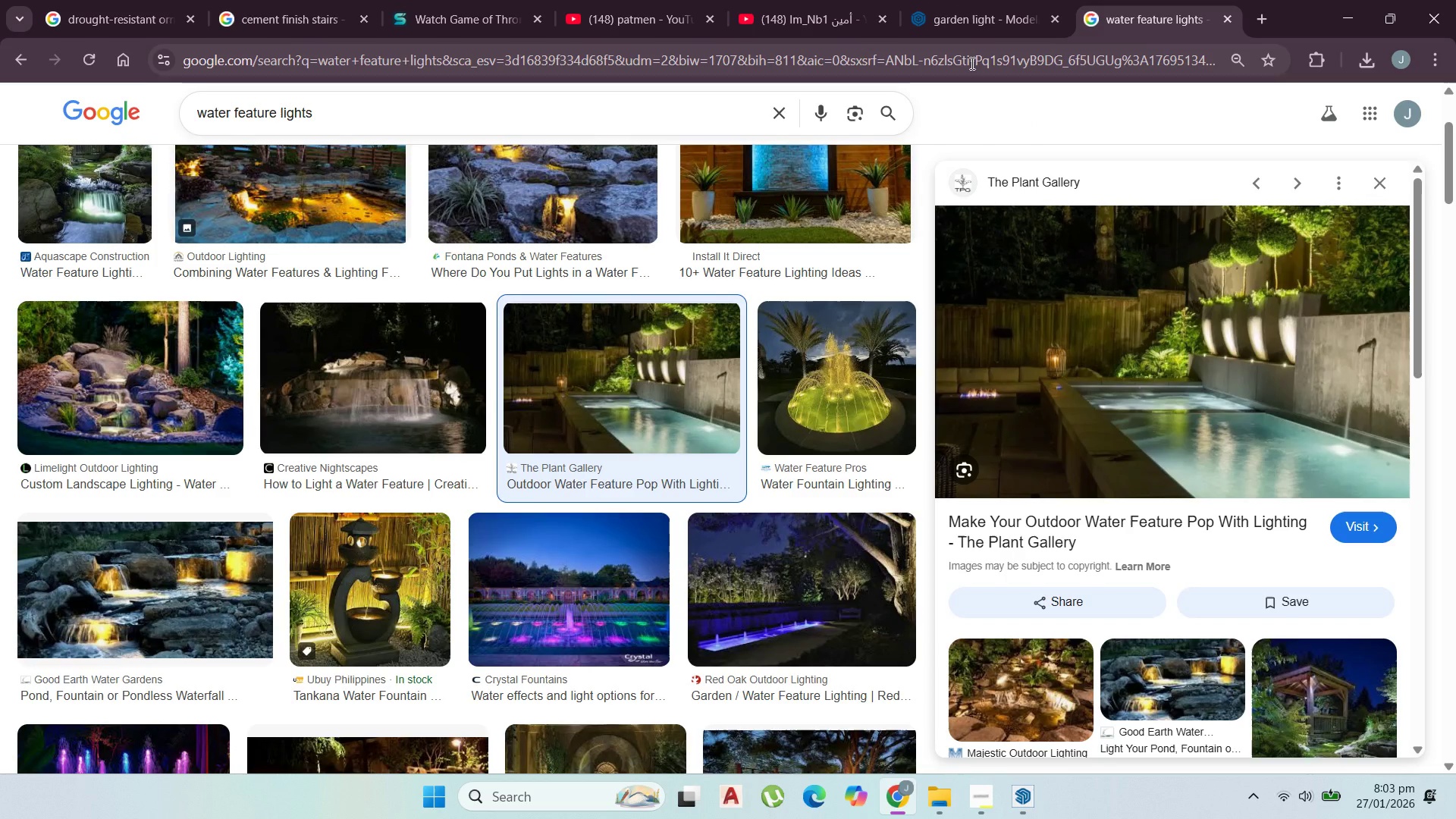 
left_click([987, 16])
 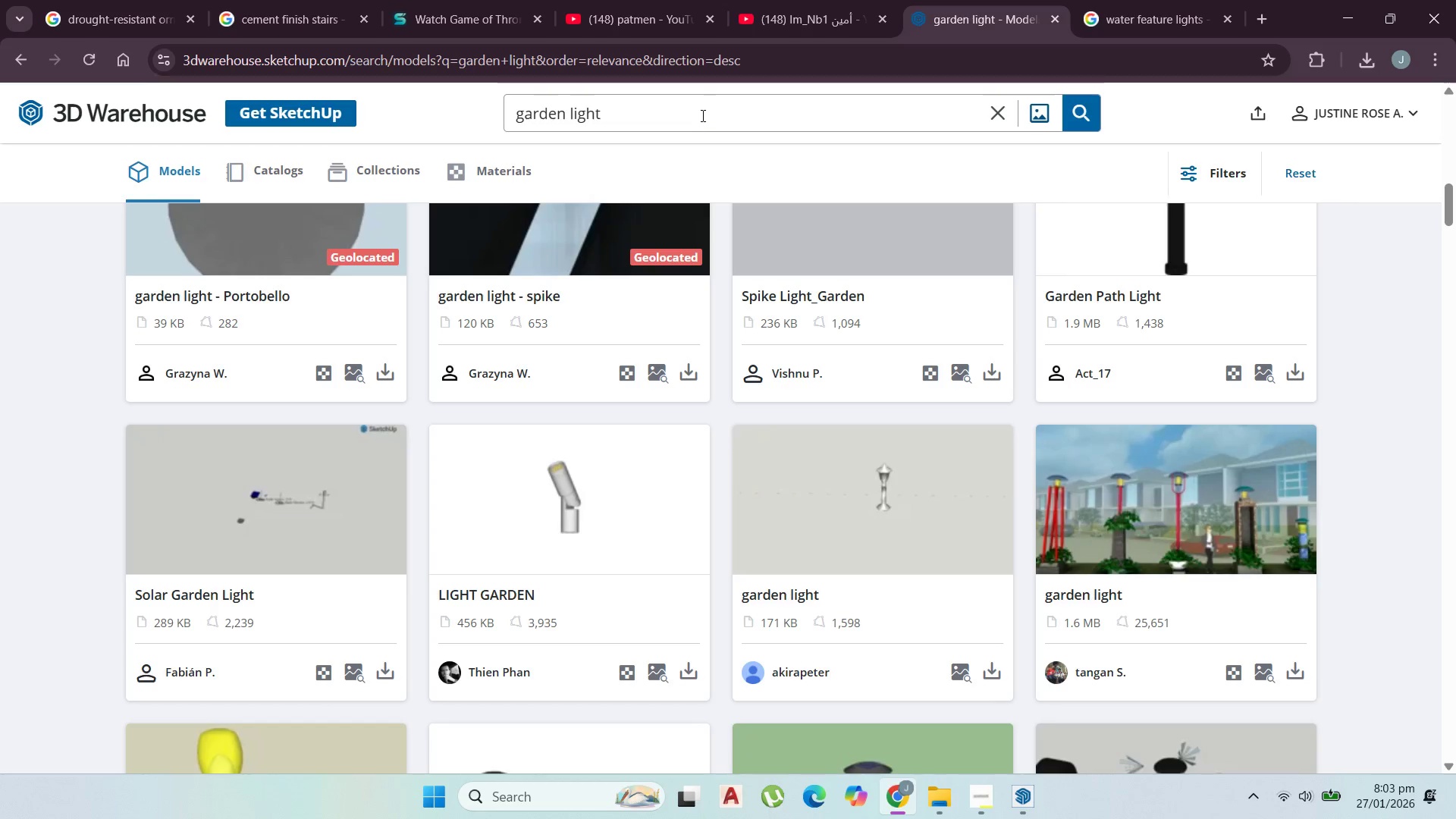 
left_click_drag(start_coordinate=[701, 115], to_coordinate=[368, 115])
 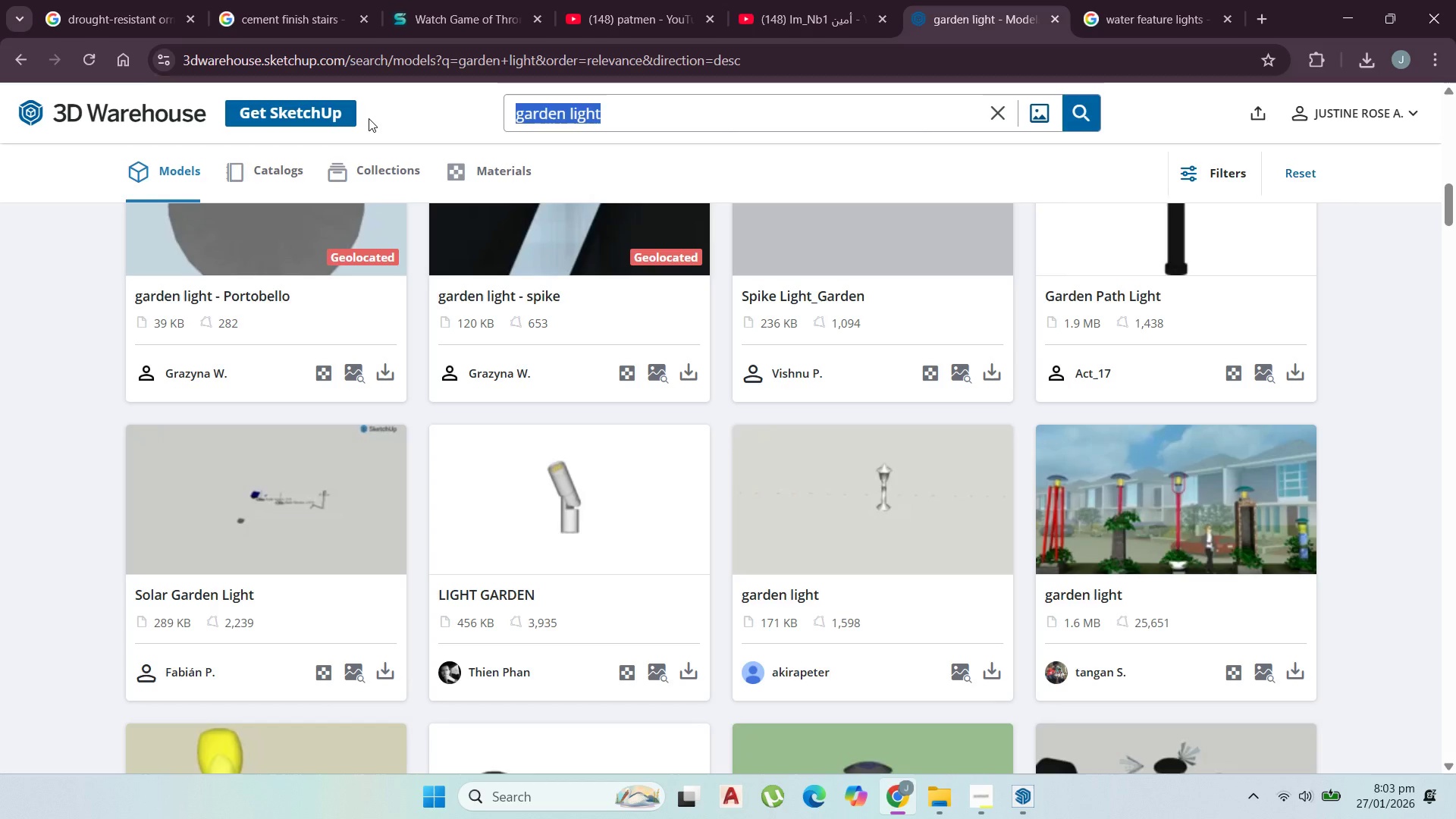 
type(water light)
 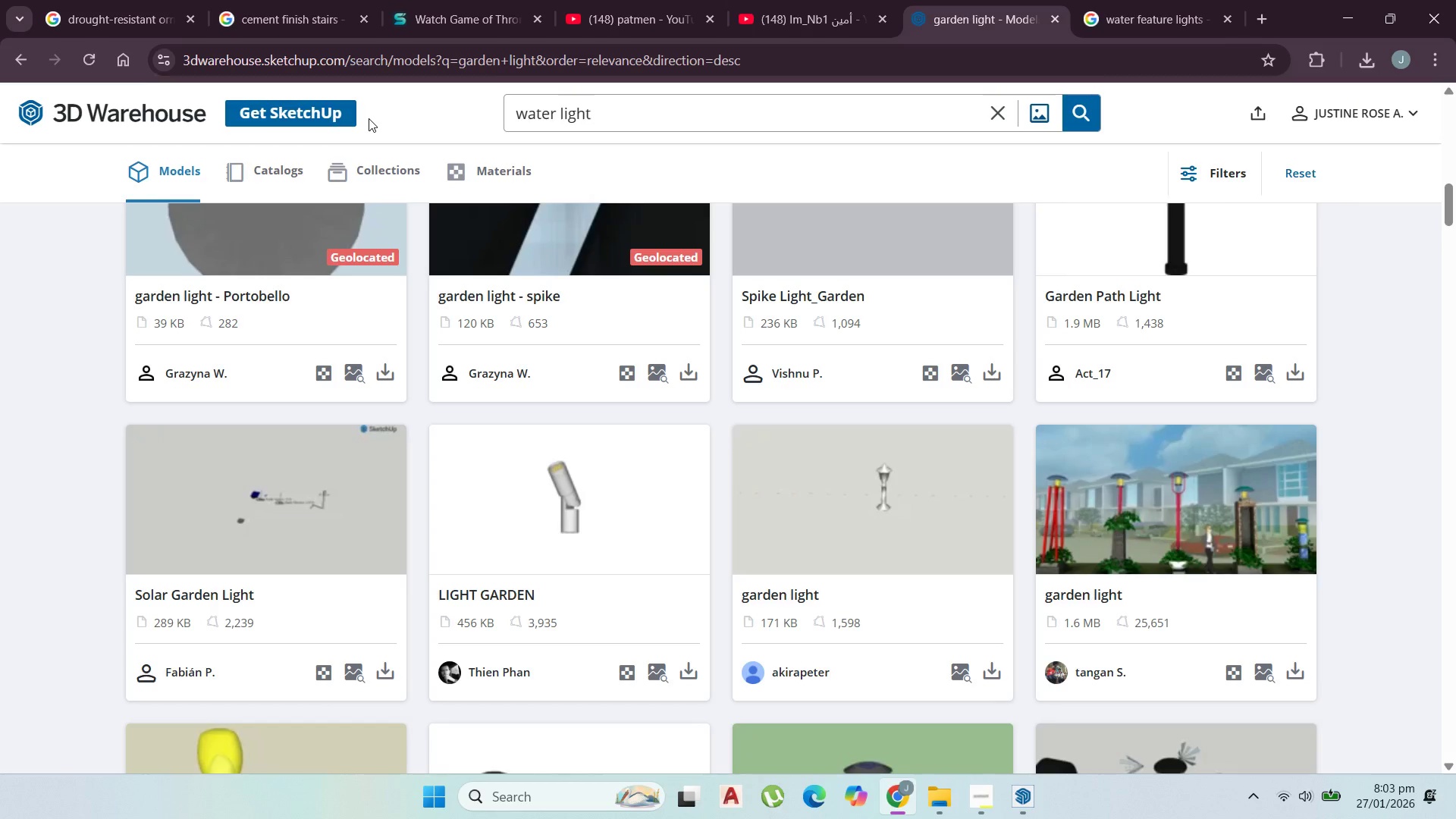 
key(Enter)
 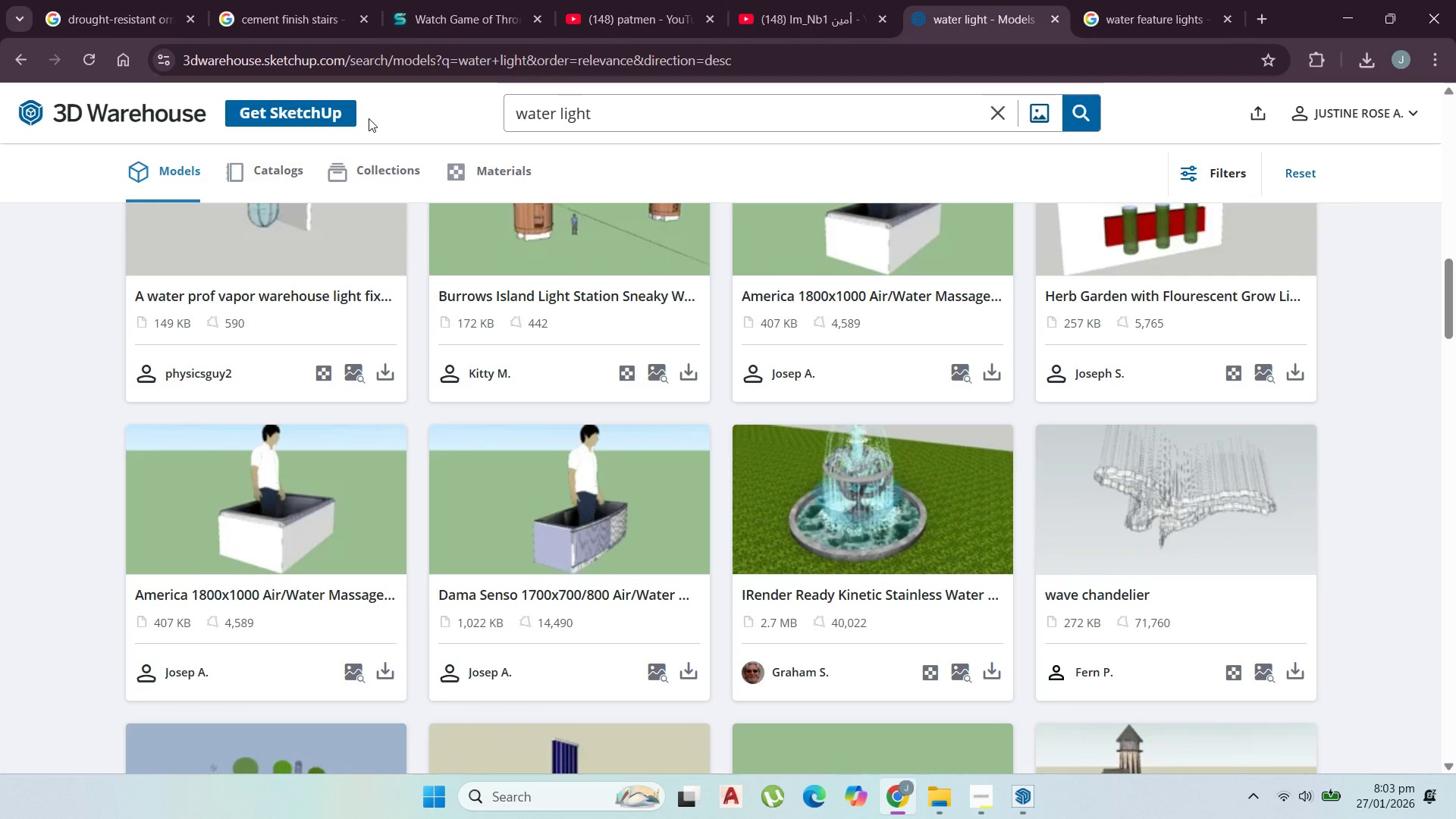 
scroll: coordinate [551, 433], scroll_direction: up, amount: 20.0
 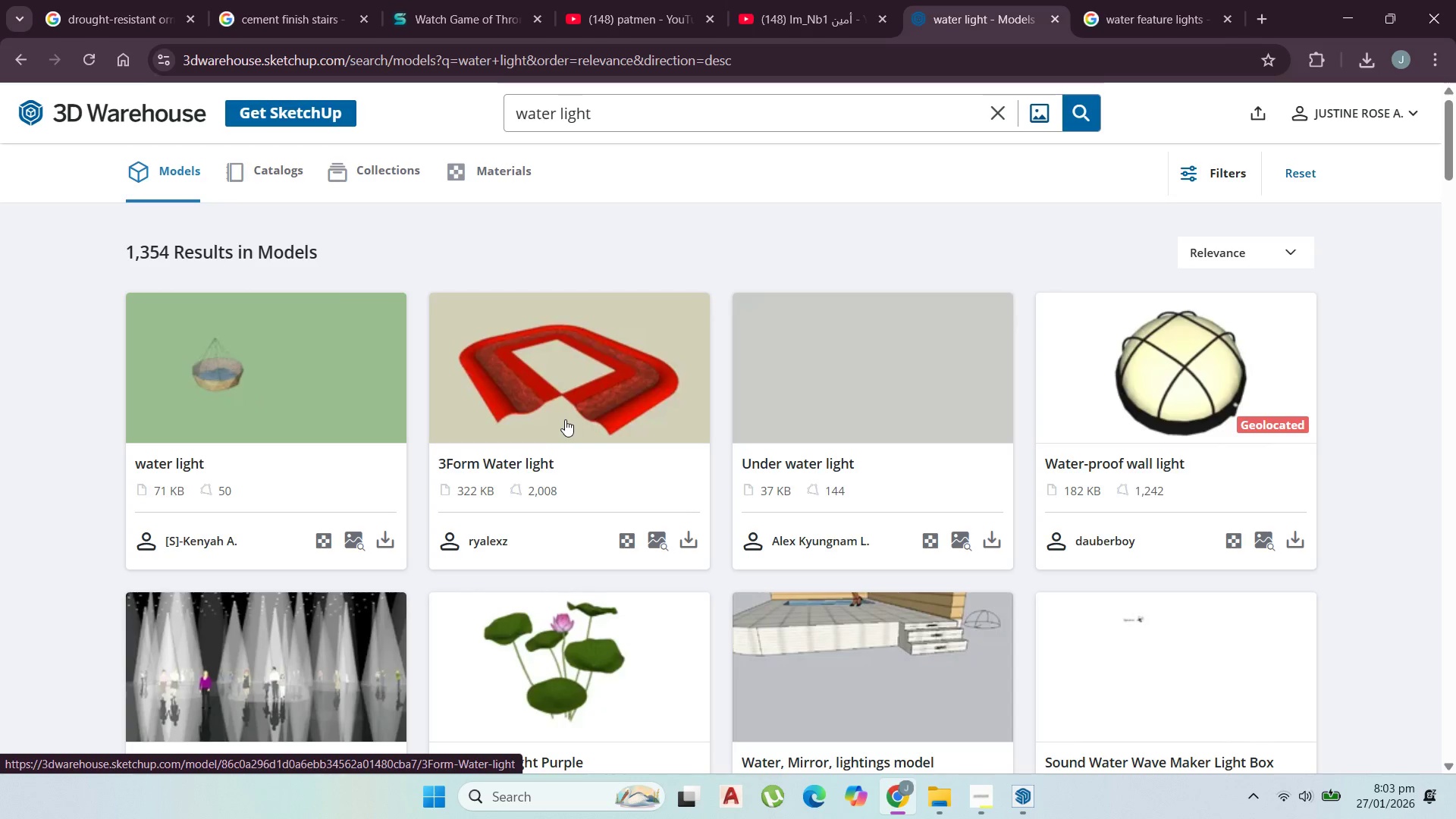 
scroll: coordinate [1148, 491], scroll_direction: down, amount: 21.0
 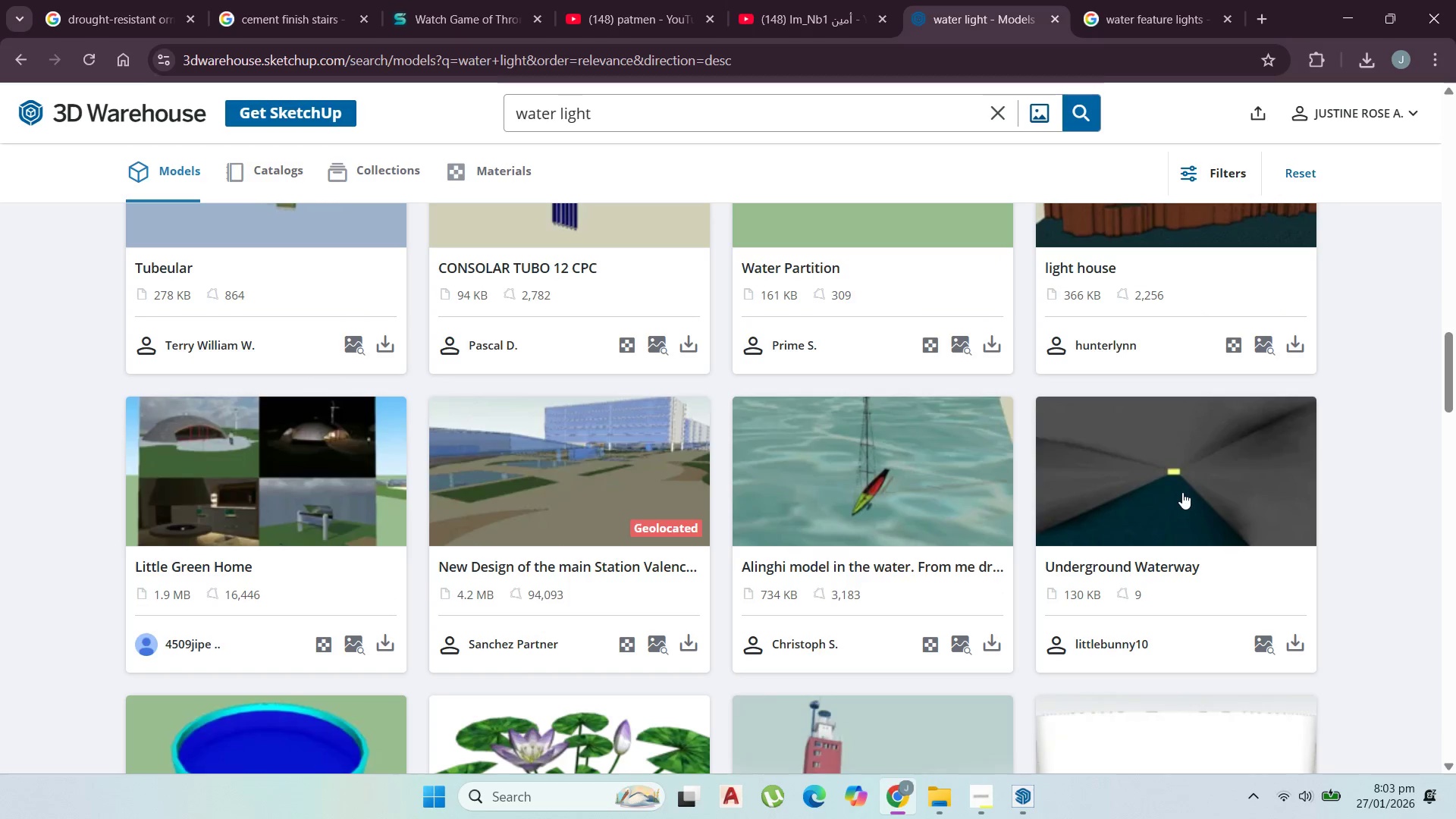 
scroll: coordinate [1199, 492], scroll_direction: up, amount: 3.0
 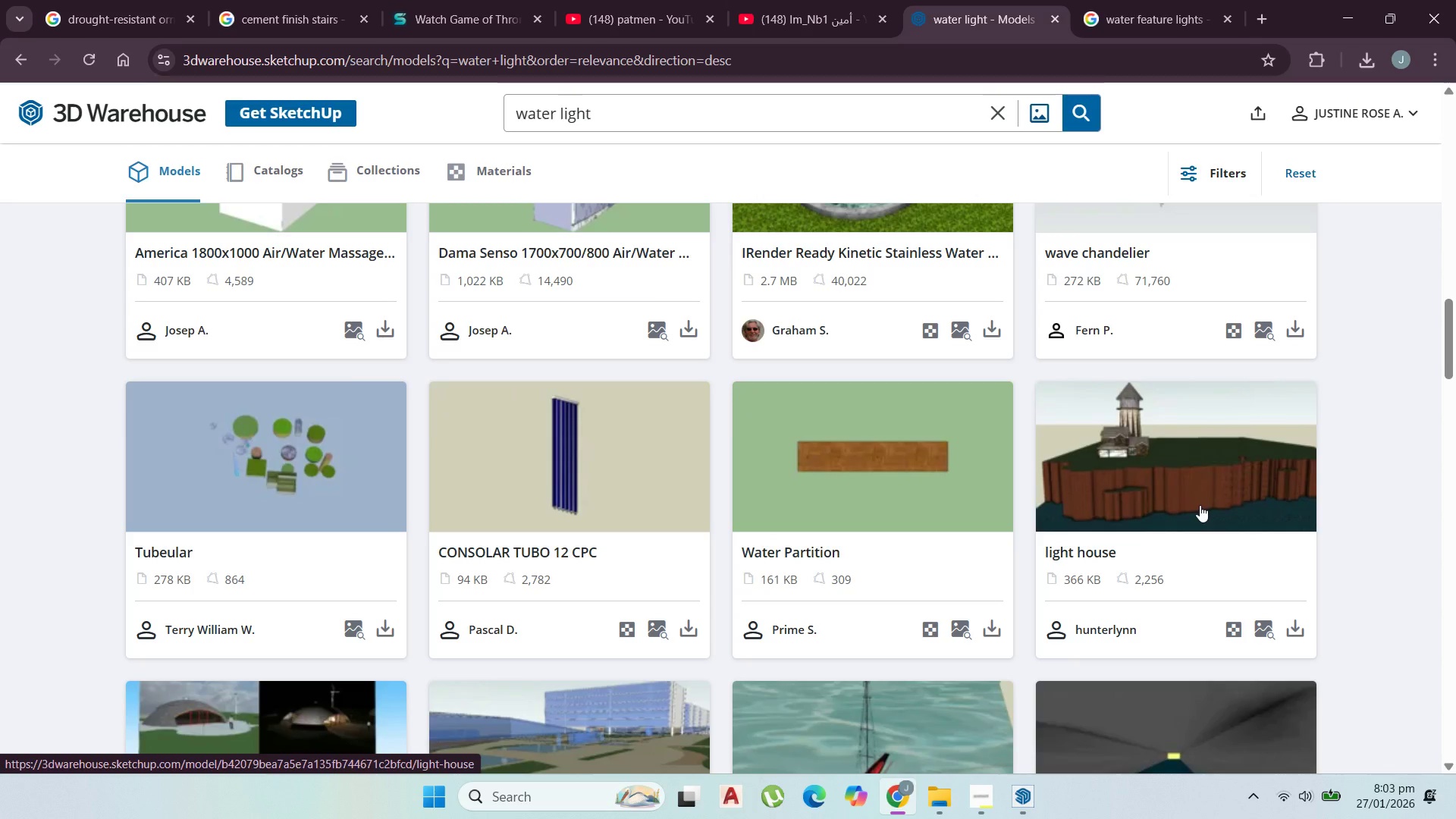 
scroll: coordinate [1438, 500], scroll_direction: down, amount: 12.0
 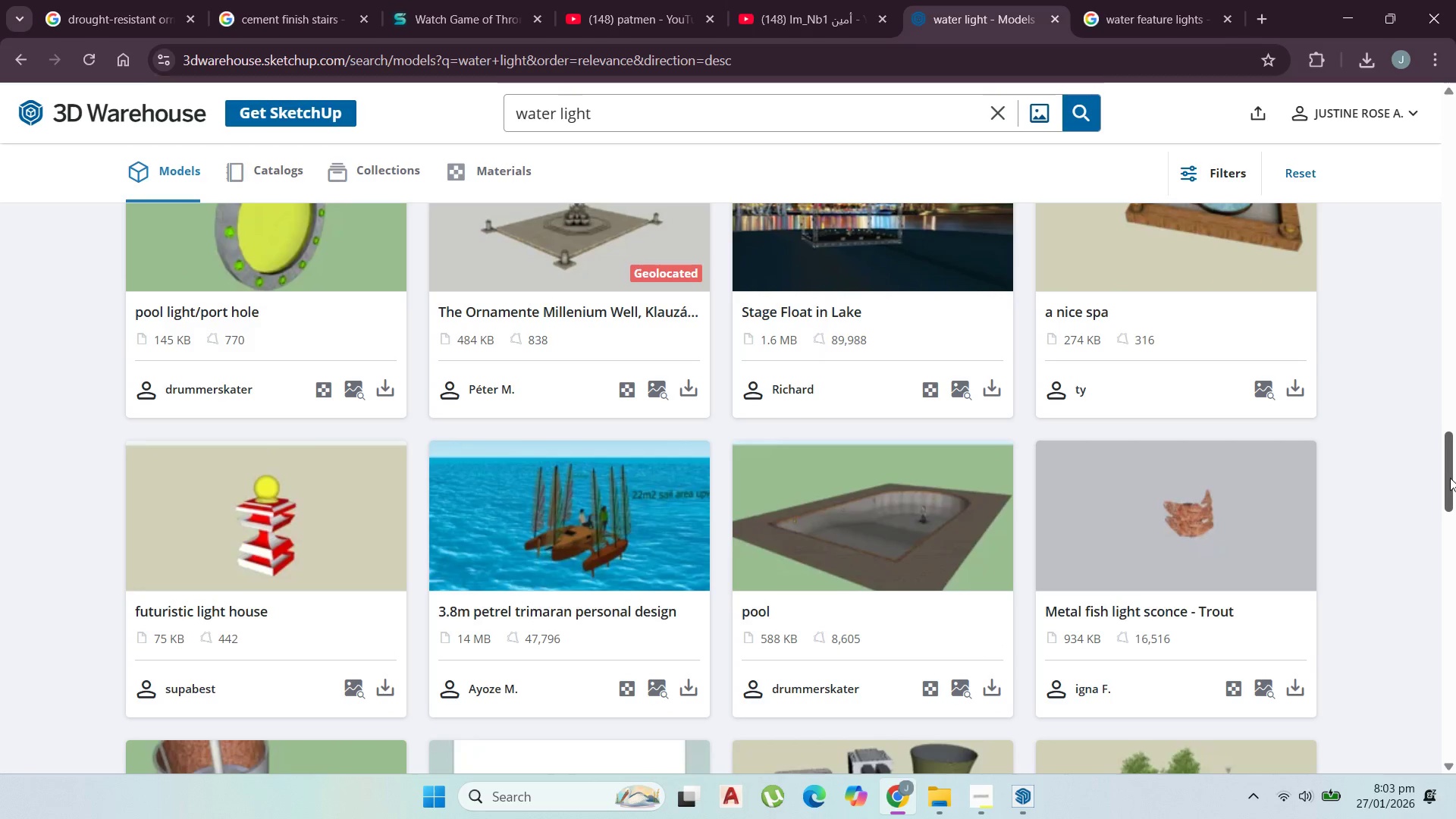 
left_click_drag(start_coordinate=[1448, 478], to_coordinate=[1455, 53])
 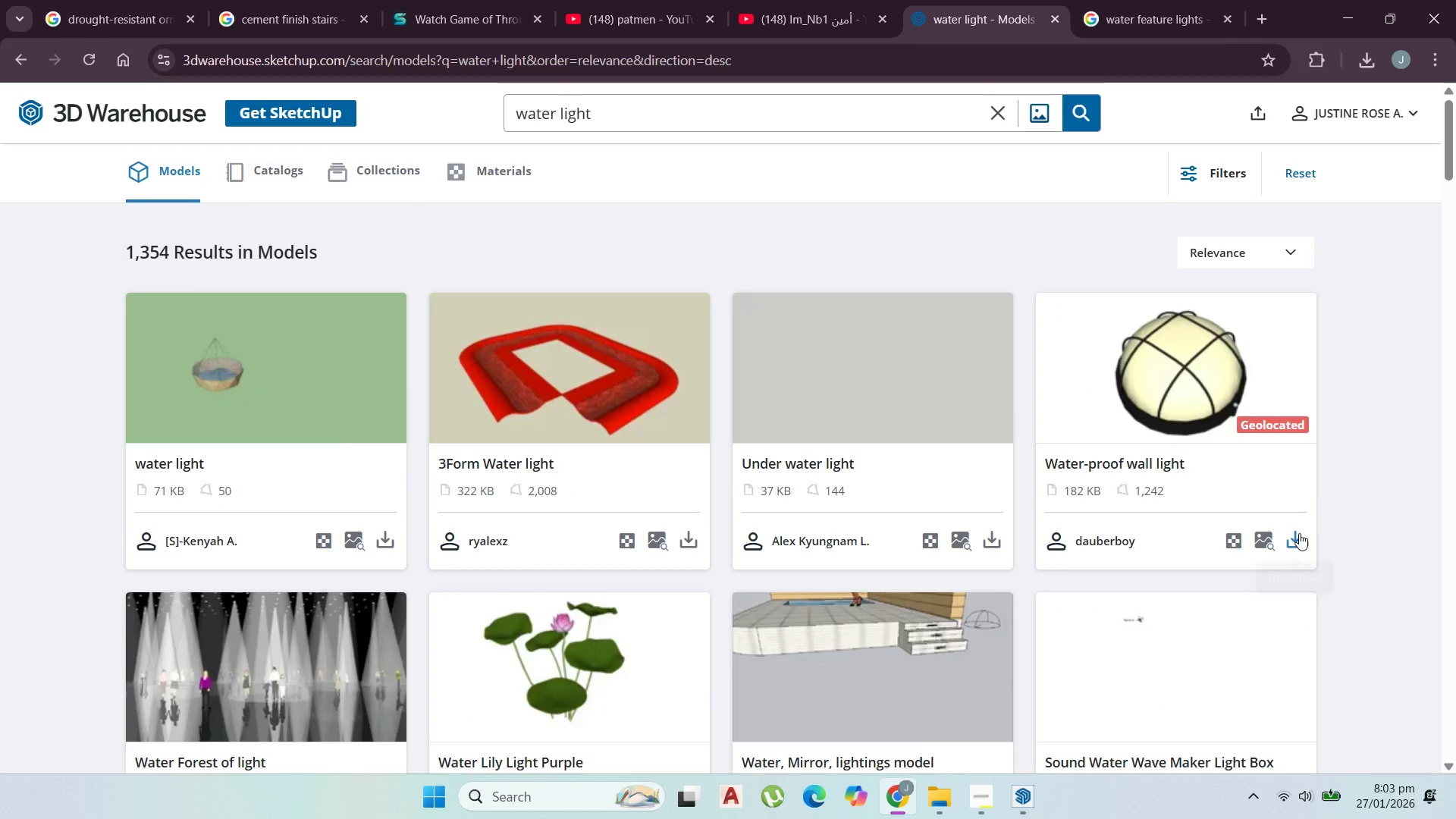 
left_click([1295, 548])
 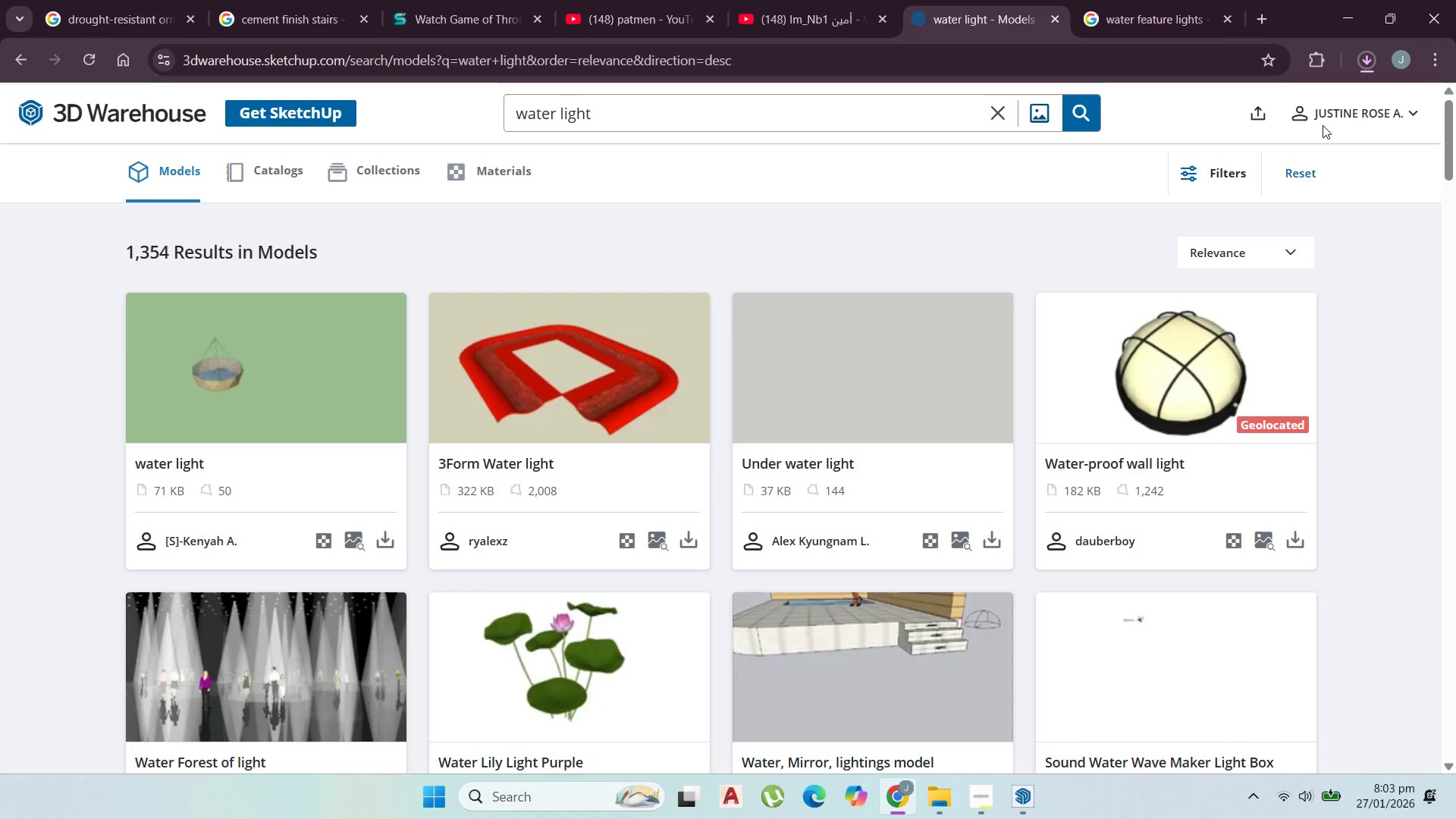 
scroll: coordinate [275, 240], scroll_direction: down, amount: 8.0
 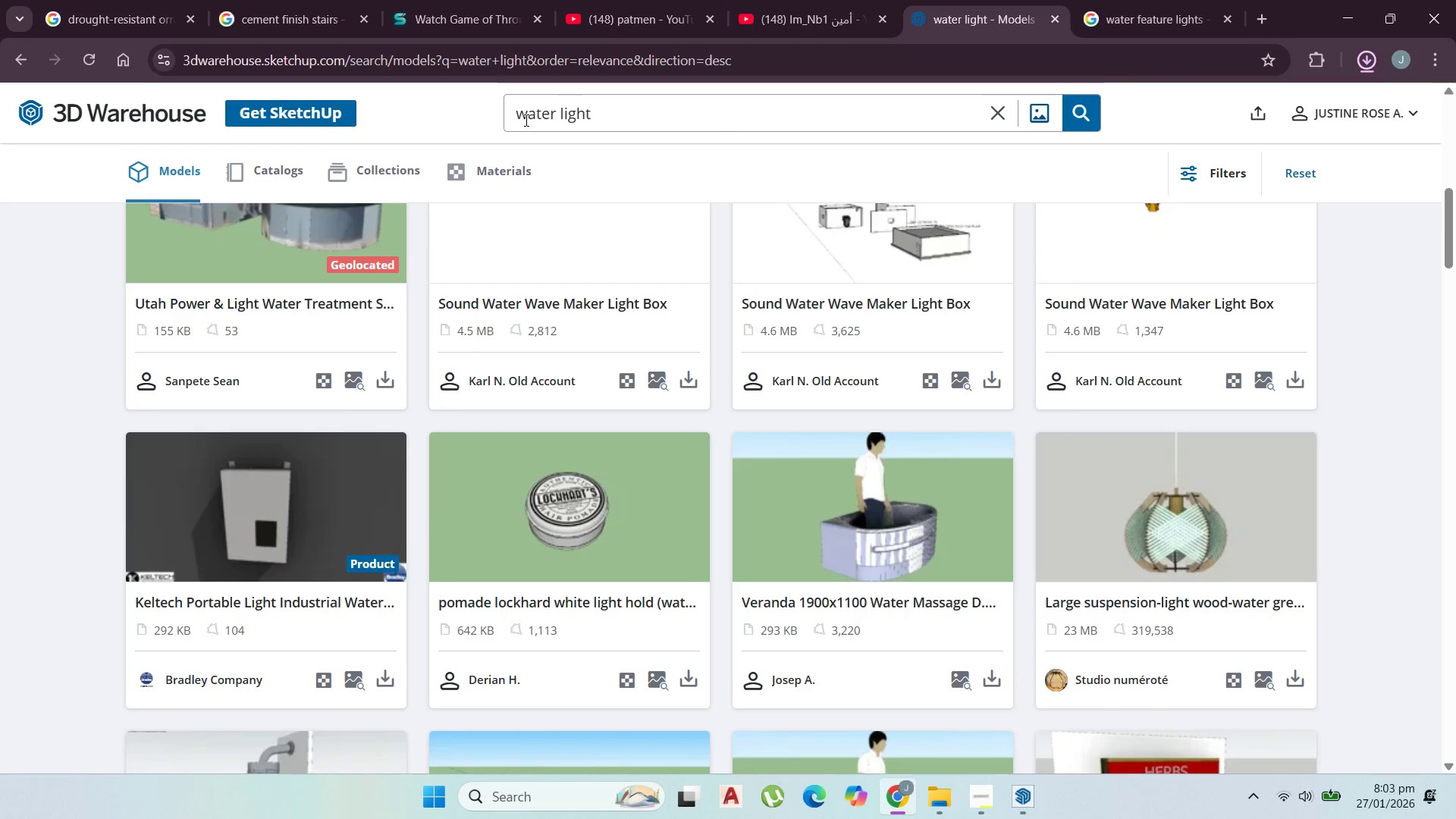 
double_click([525, 120])
 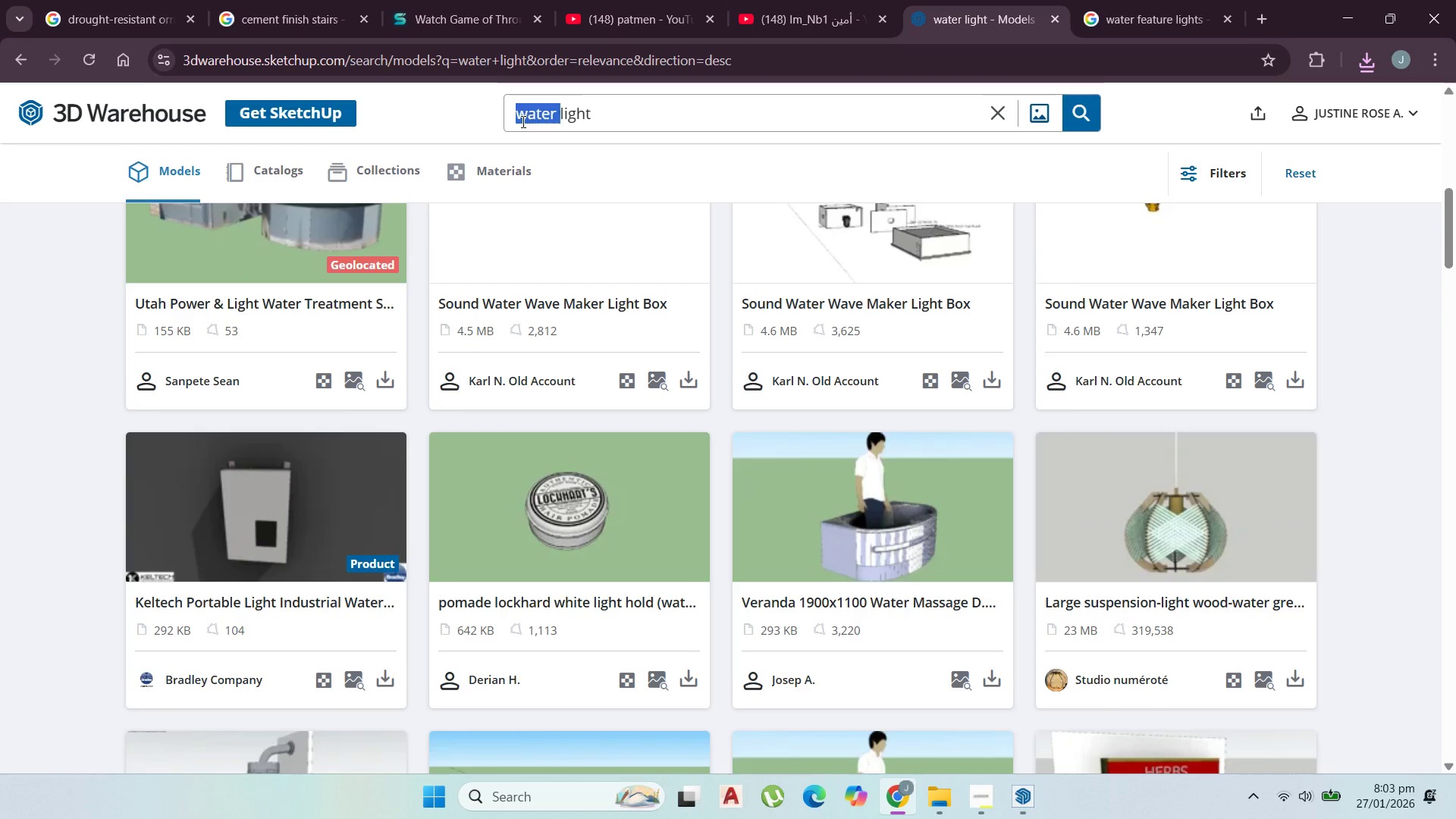 
type(pool )
 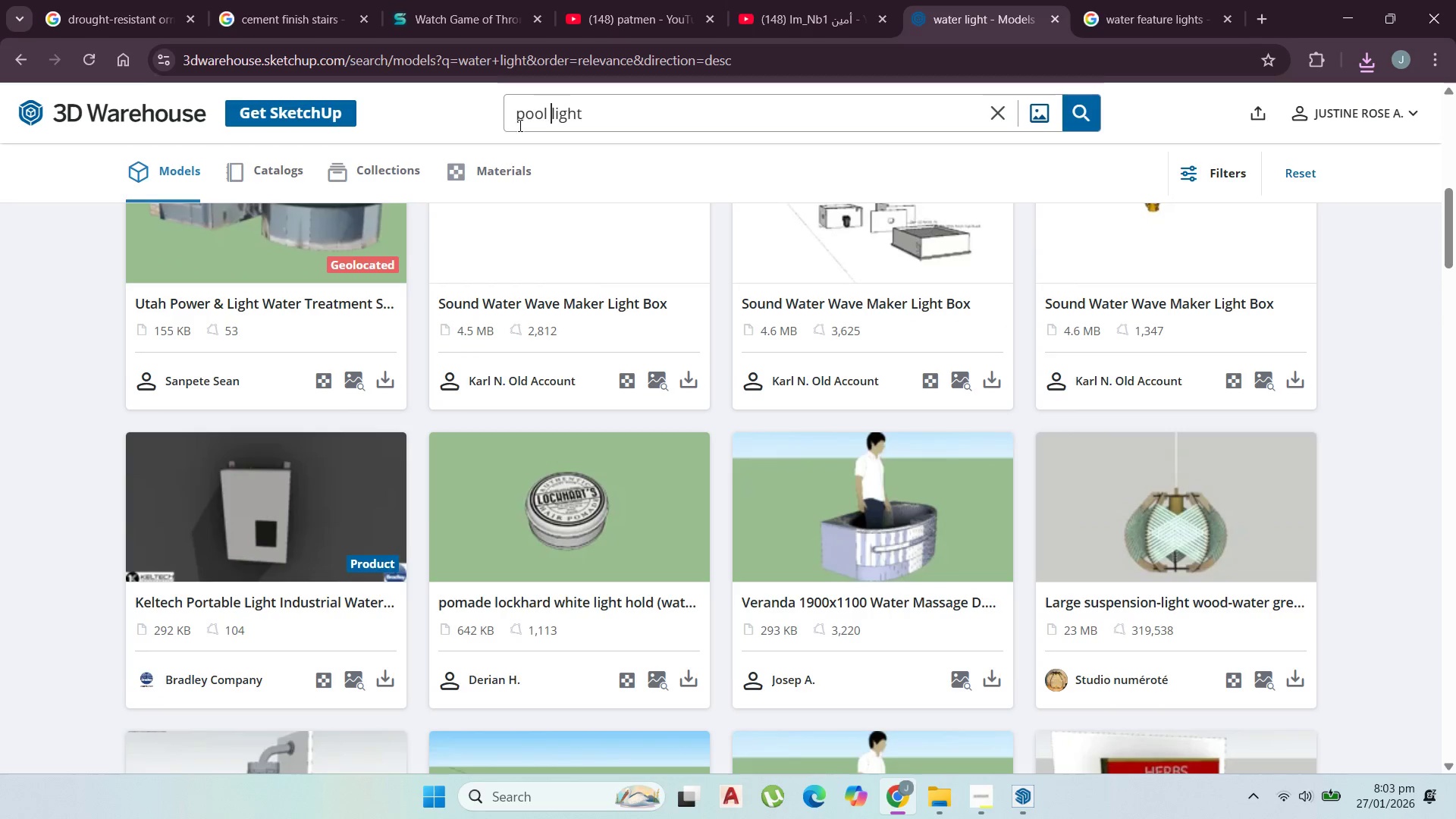 
key(Enter)
 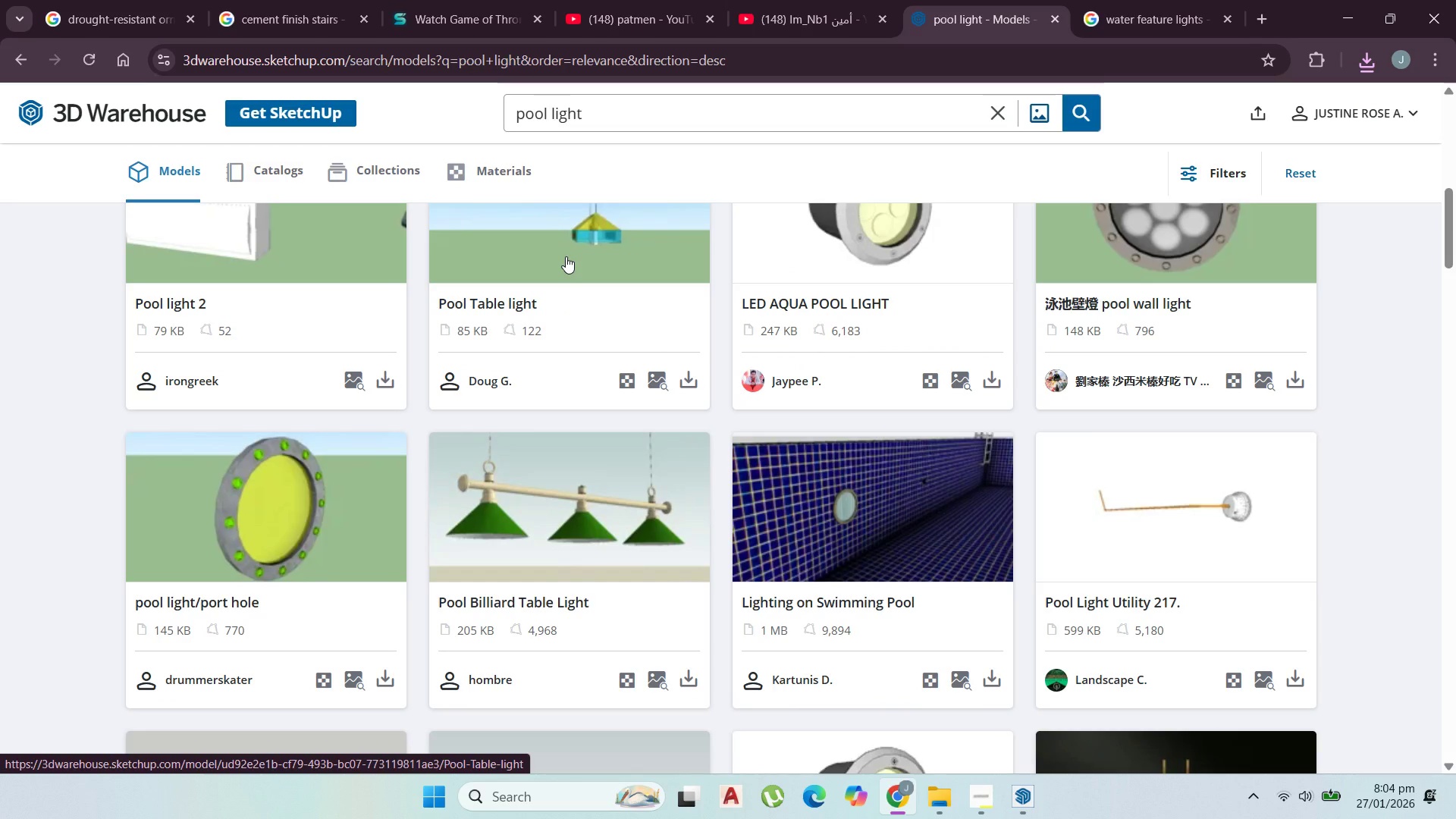 
wait(16.94)
 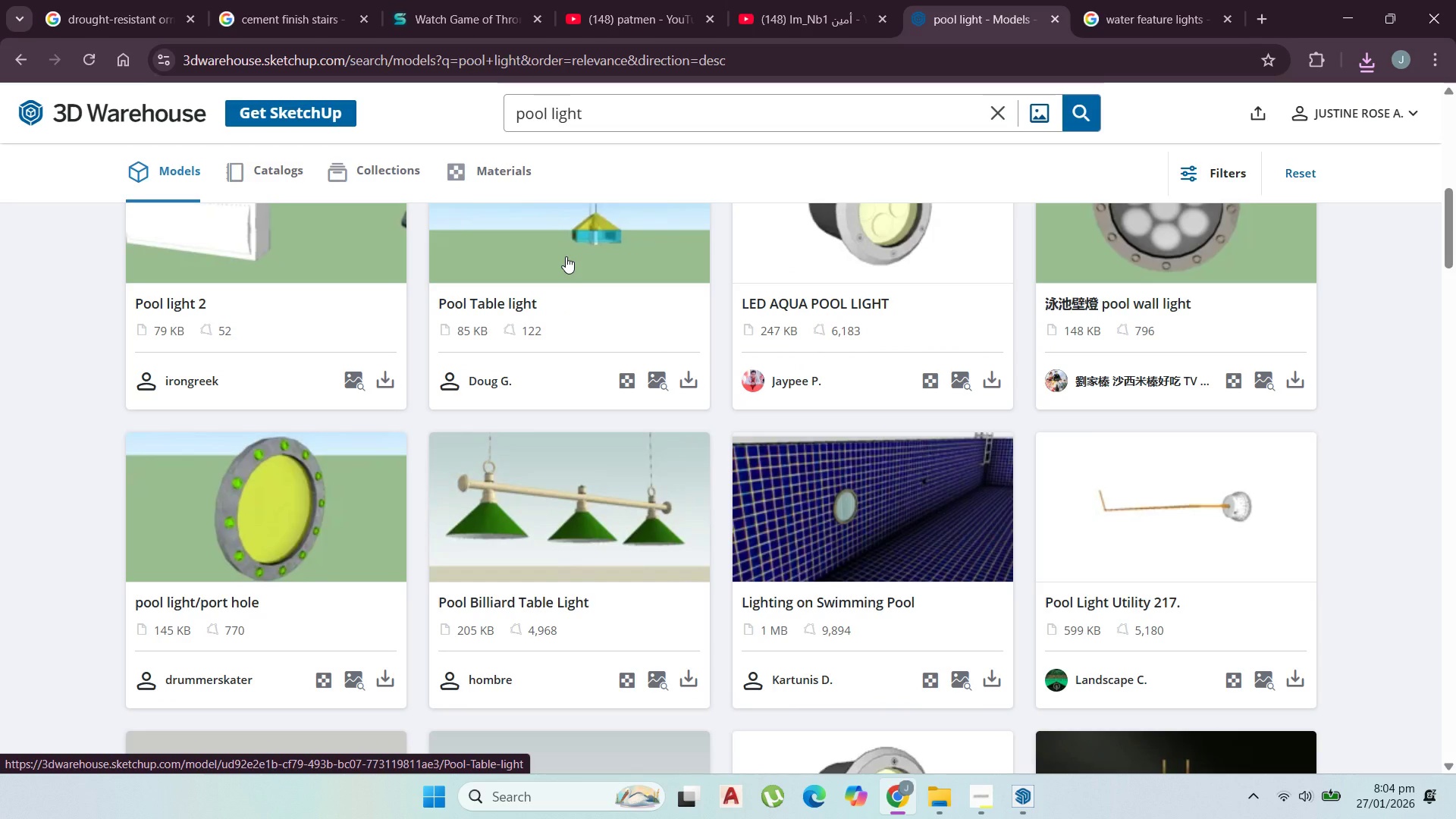 
scroll: coordinate [272, 551], scroll_direction: down, amount: 2.0
 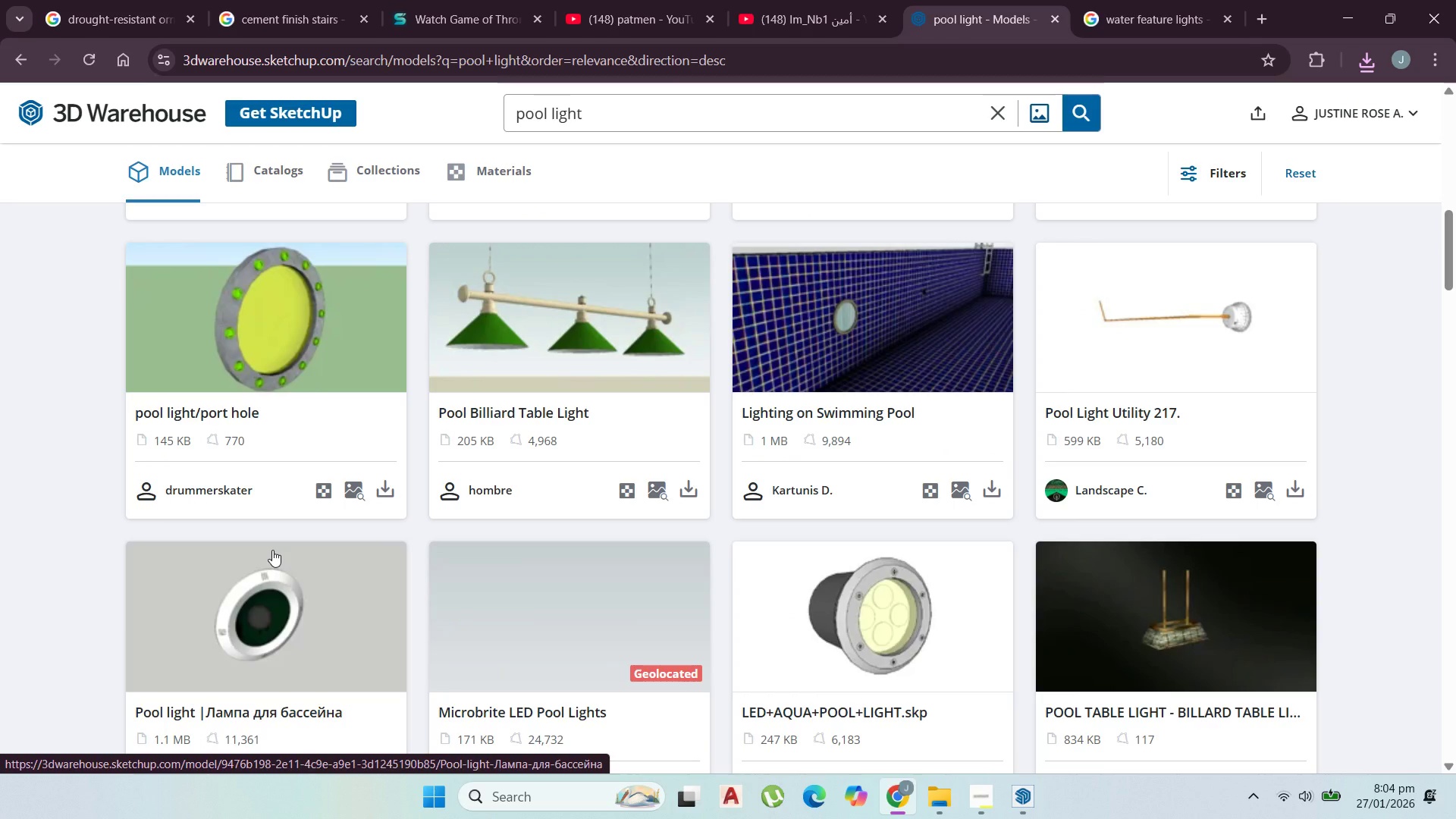 
wait(15.16)
 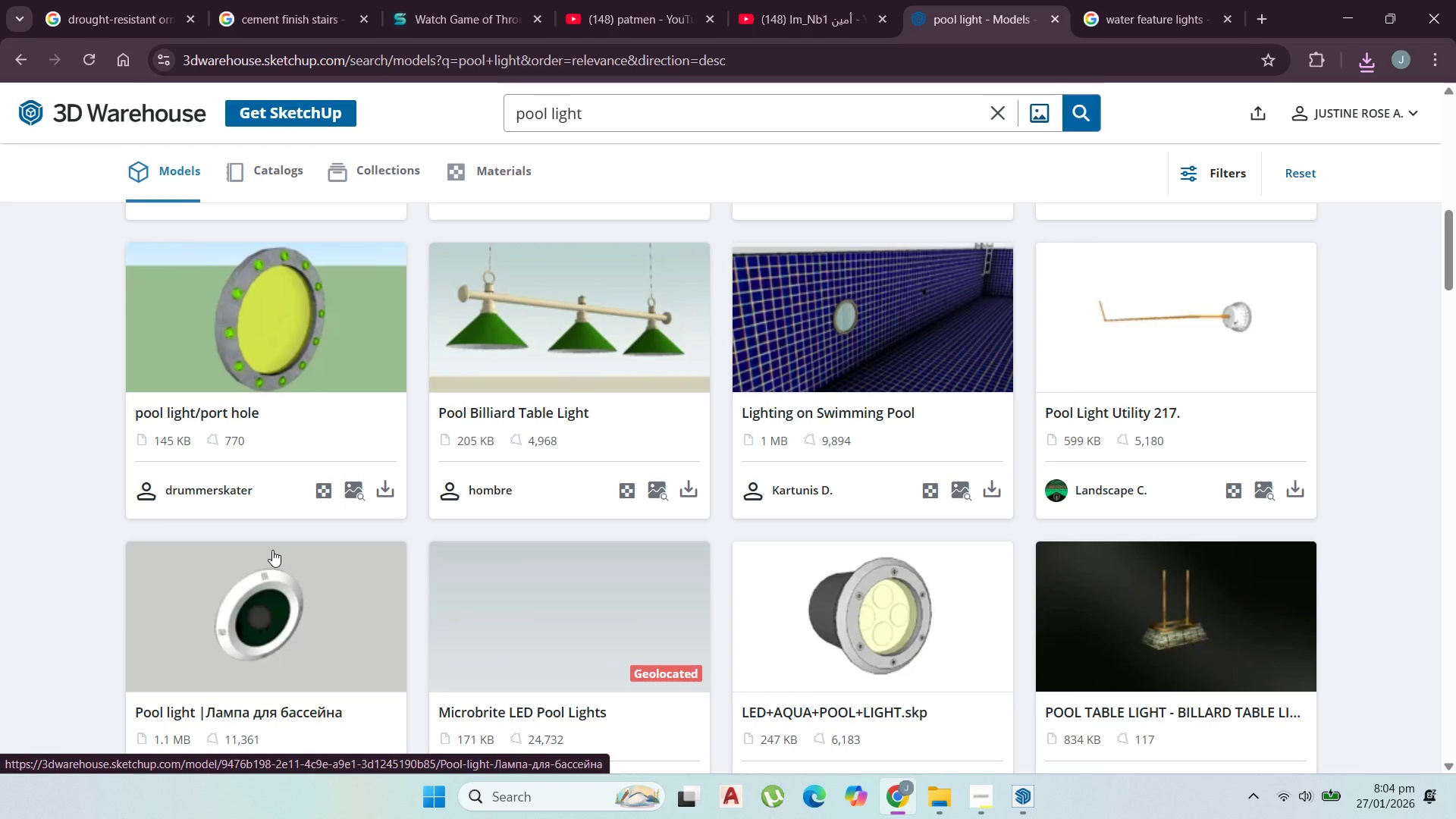 
scroll: coordinate [347, 566], scroll_direction: down, amount: 1.0
 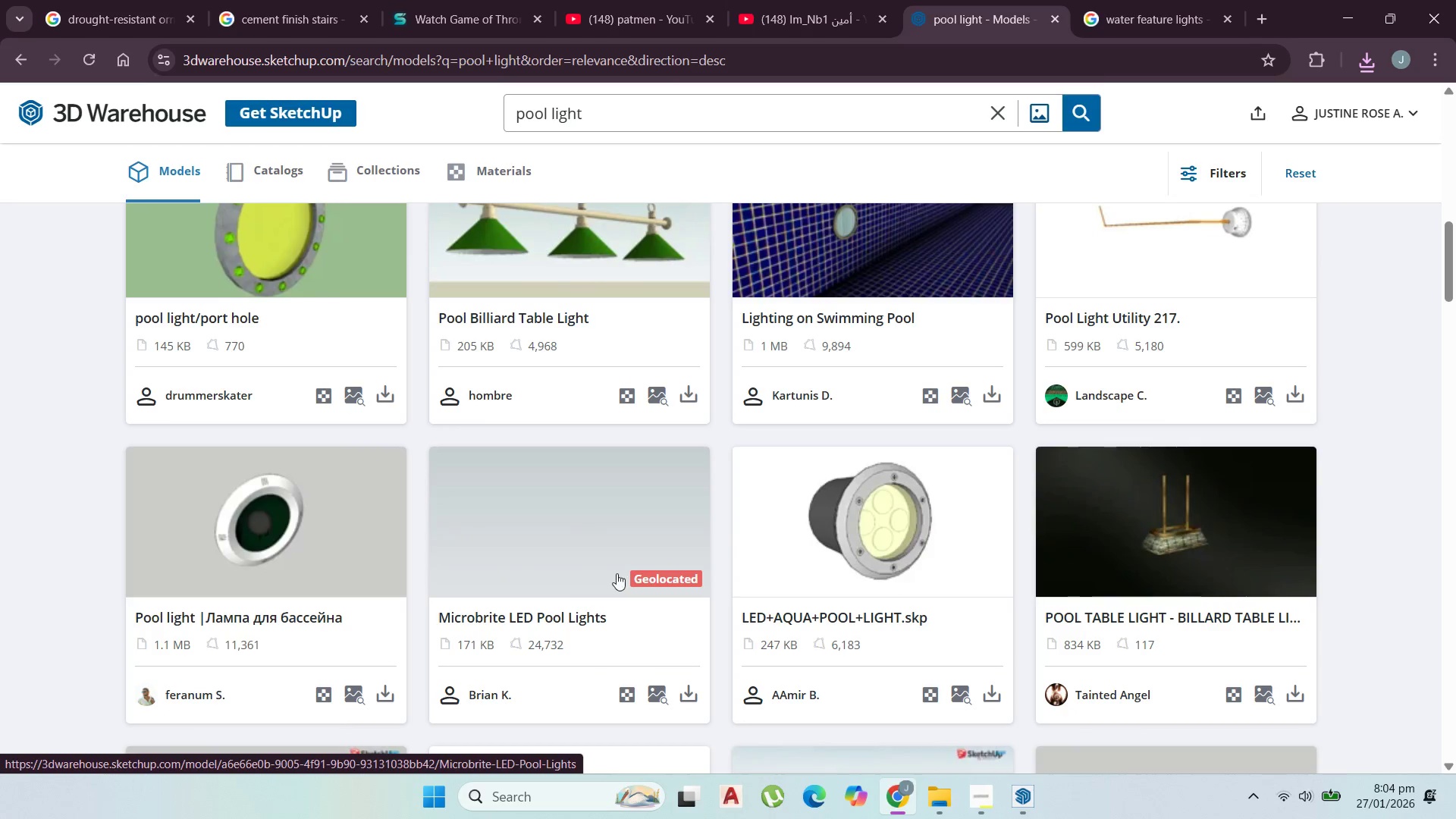 
scroll: coordinate [635, 566], scroll_direction: up, amount: 1.0
 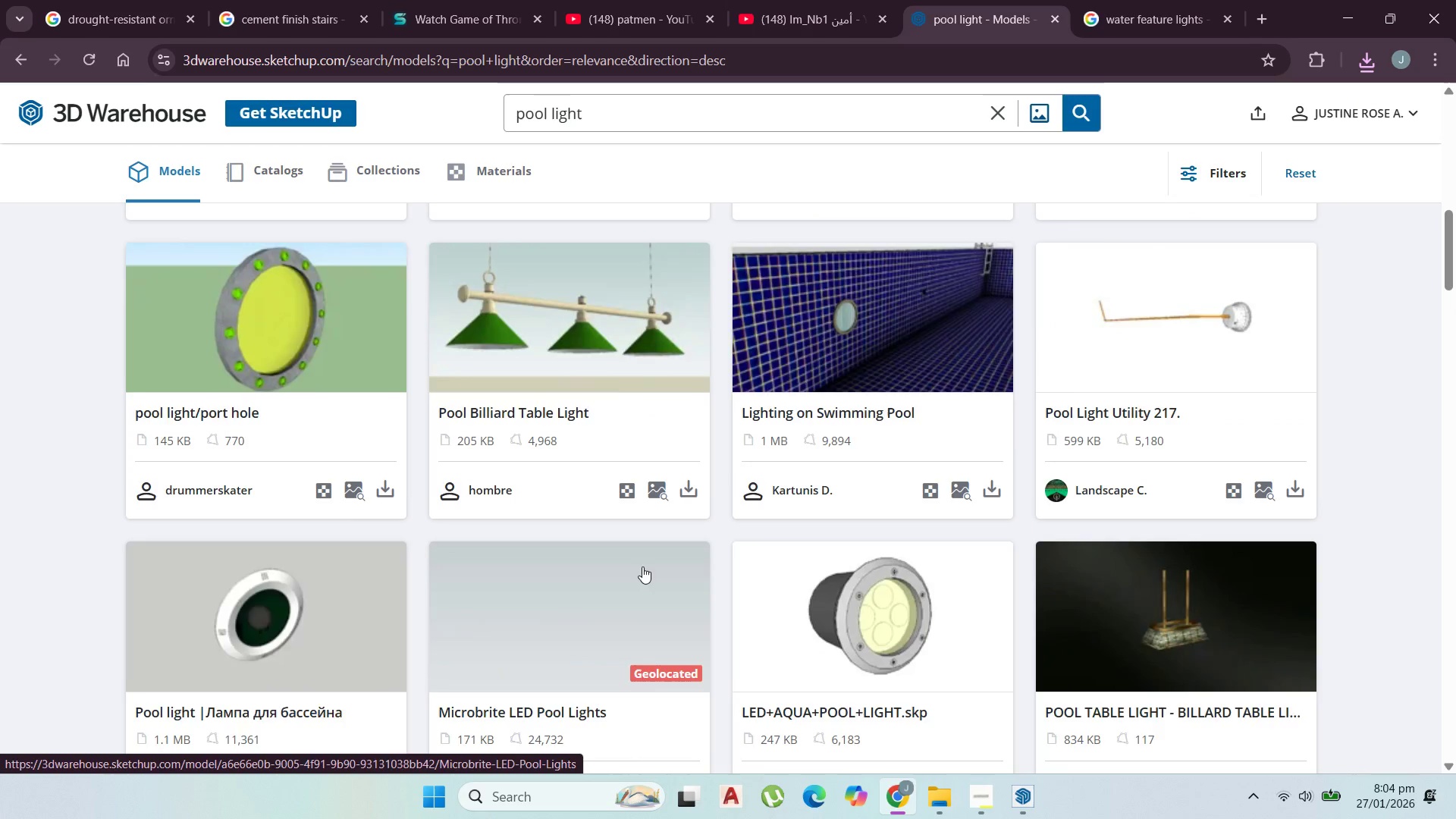 
scroll: coordinate [714, 651], scroll_direction: down, amount: 5.0
 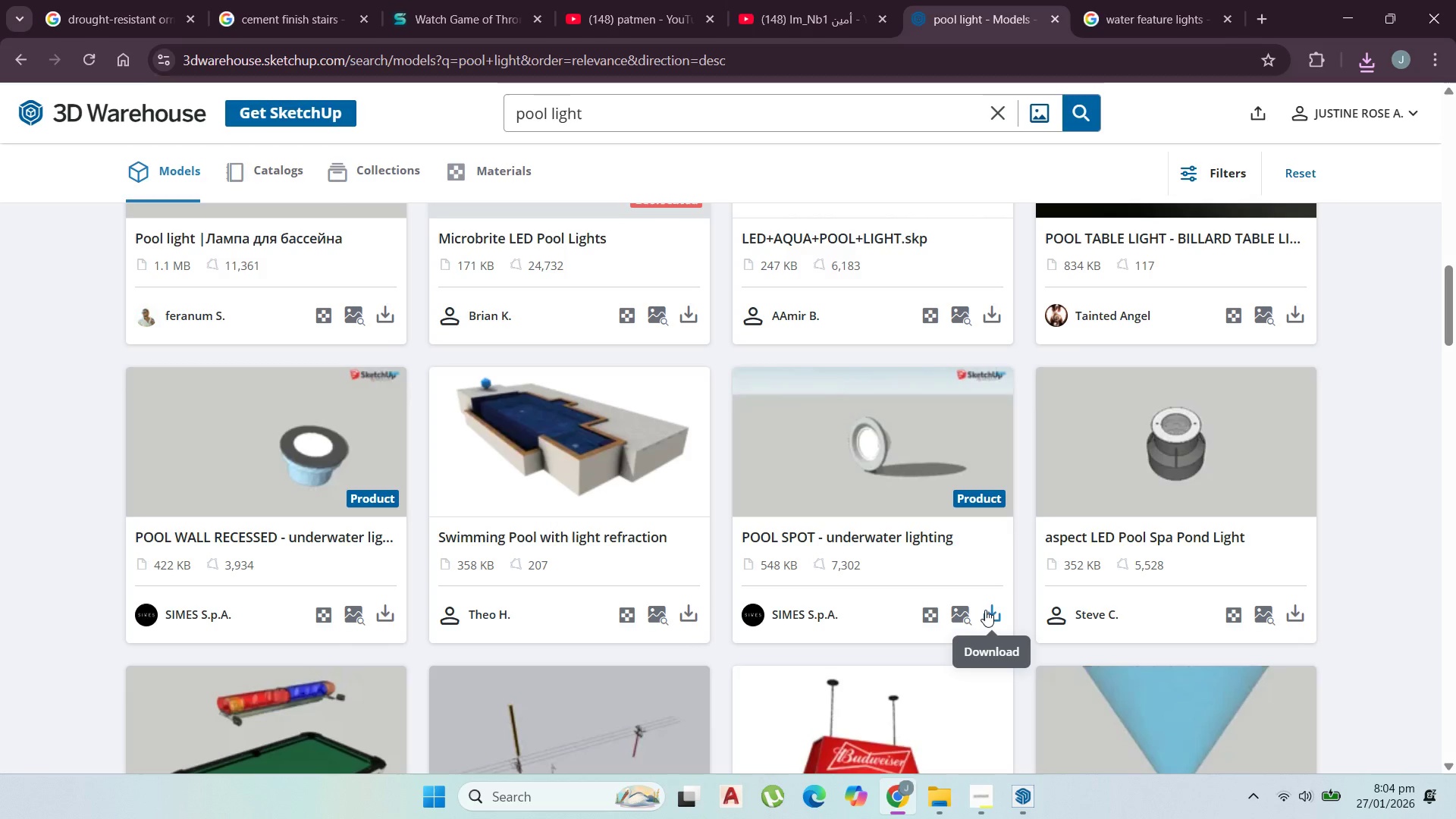 
left_click([987, 610])
 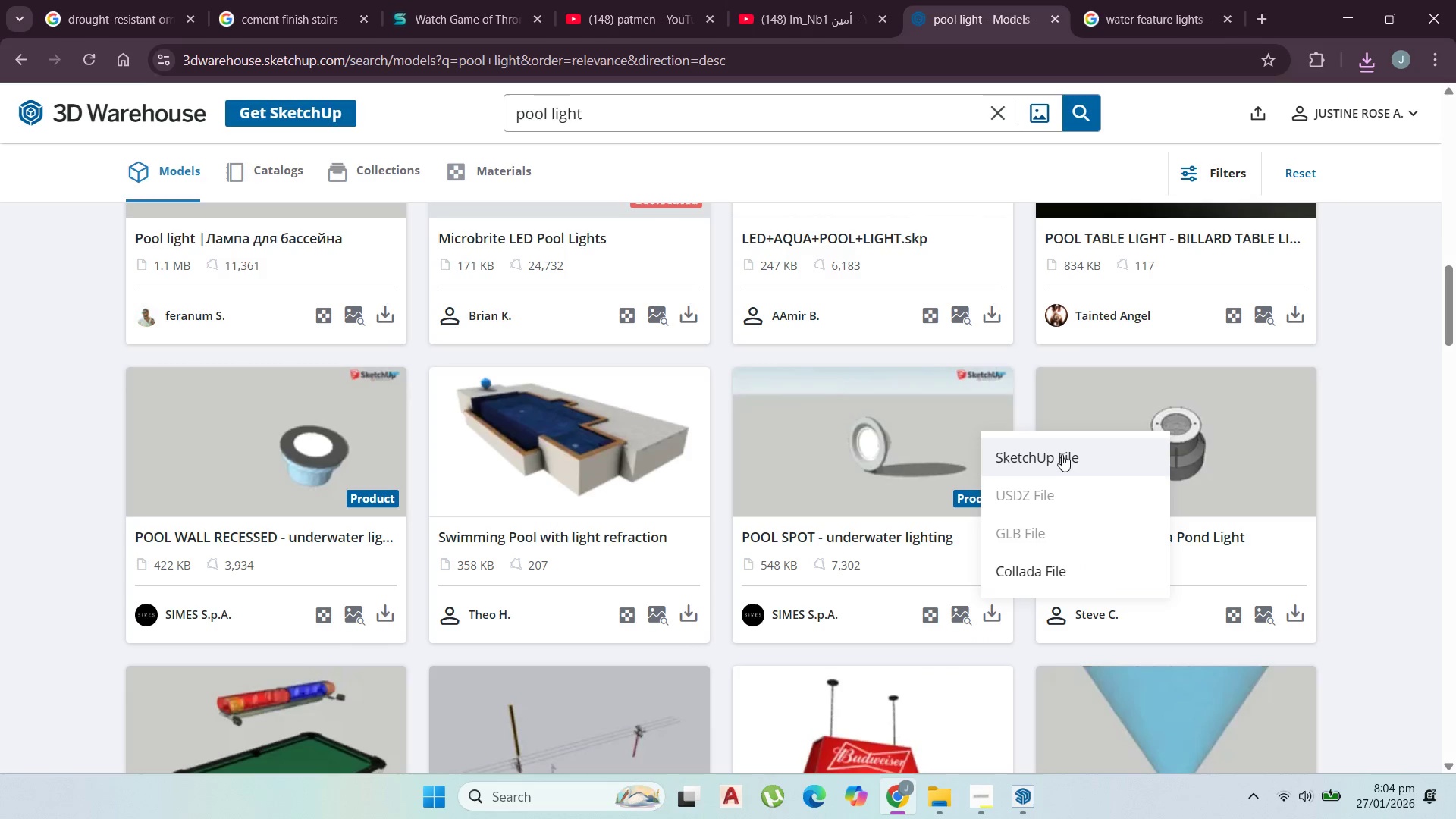 
left_click([1063, 450])
 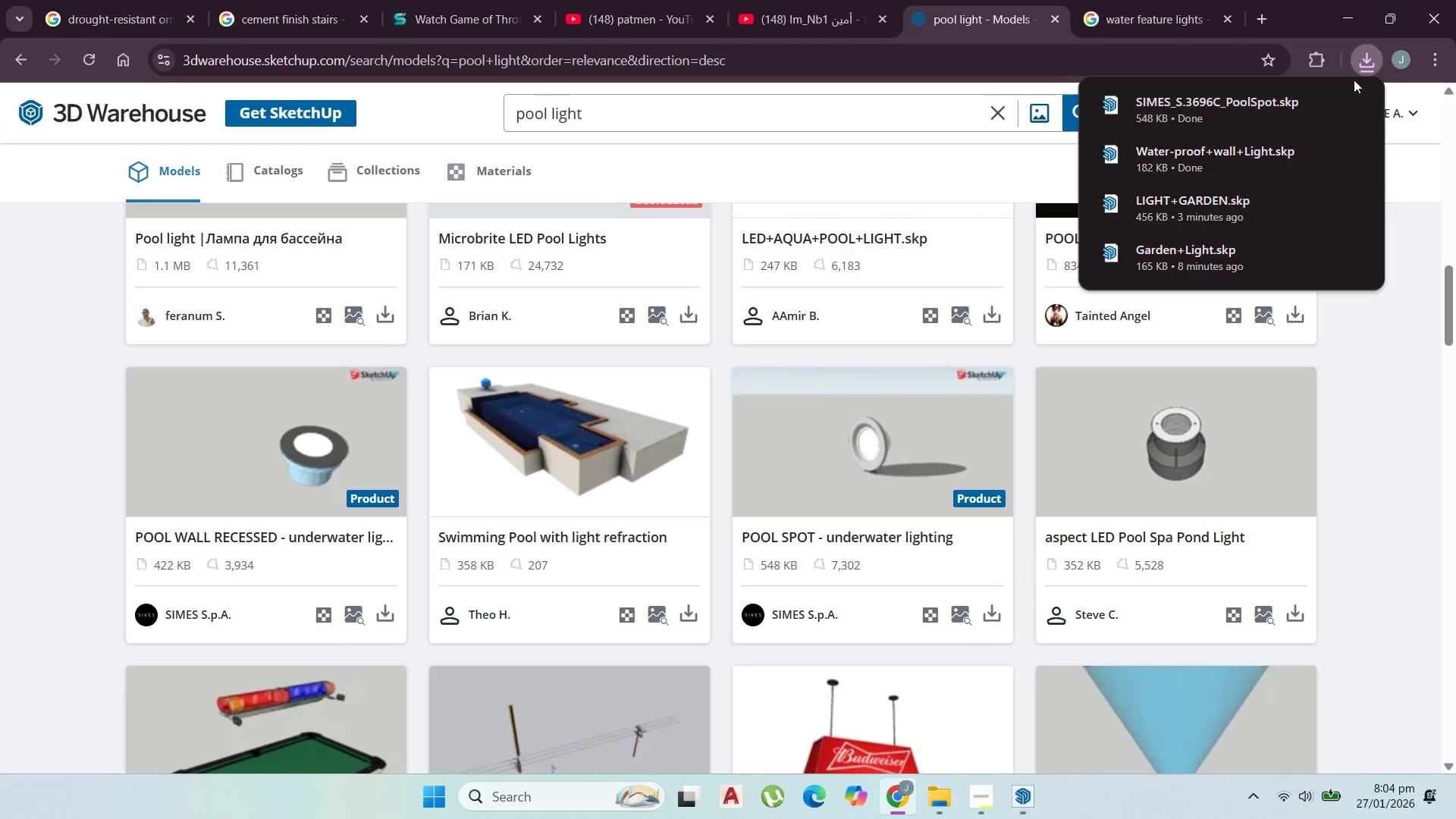 
left_click([1326, 103])
 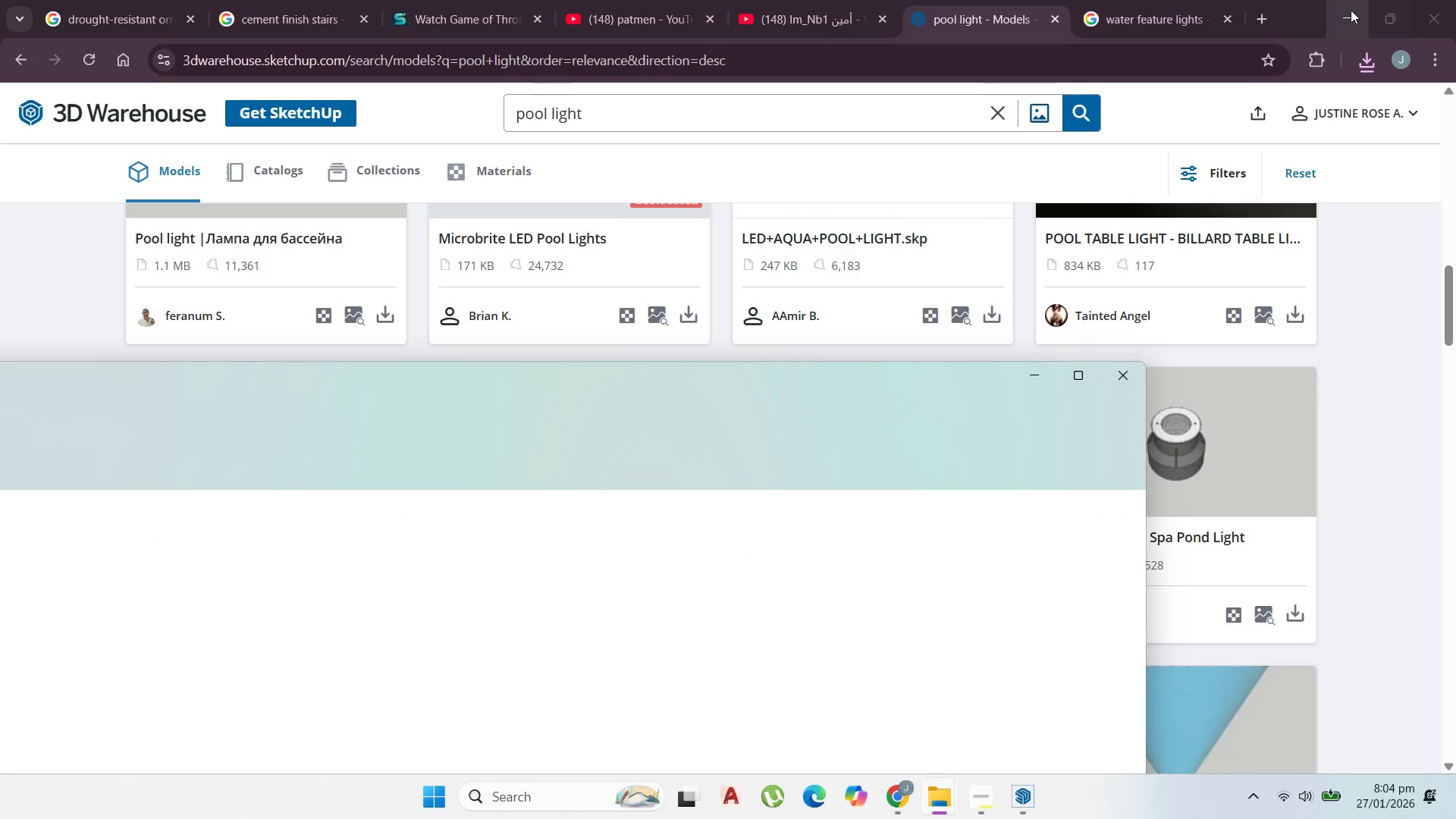 
left_click([1344, 11])
 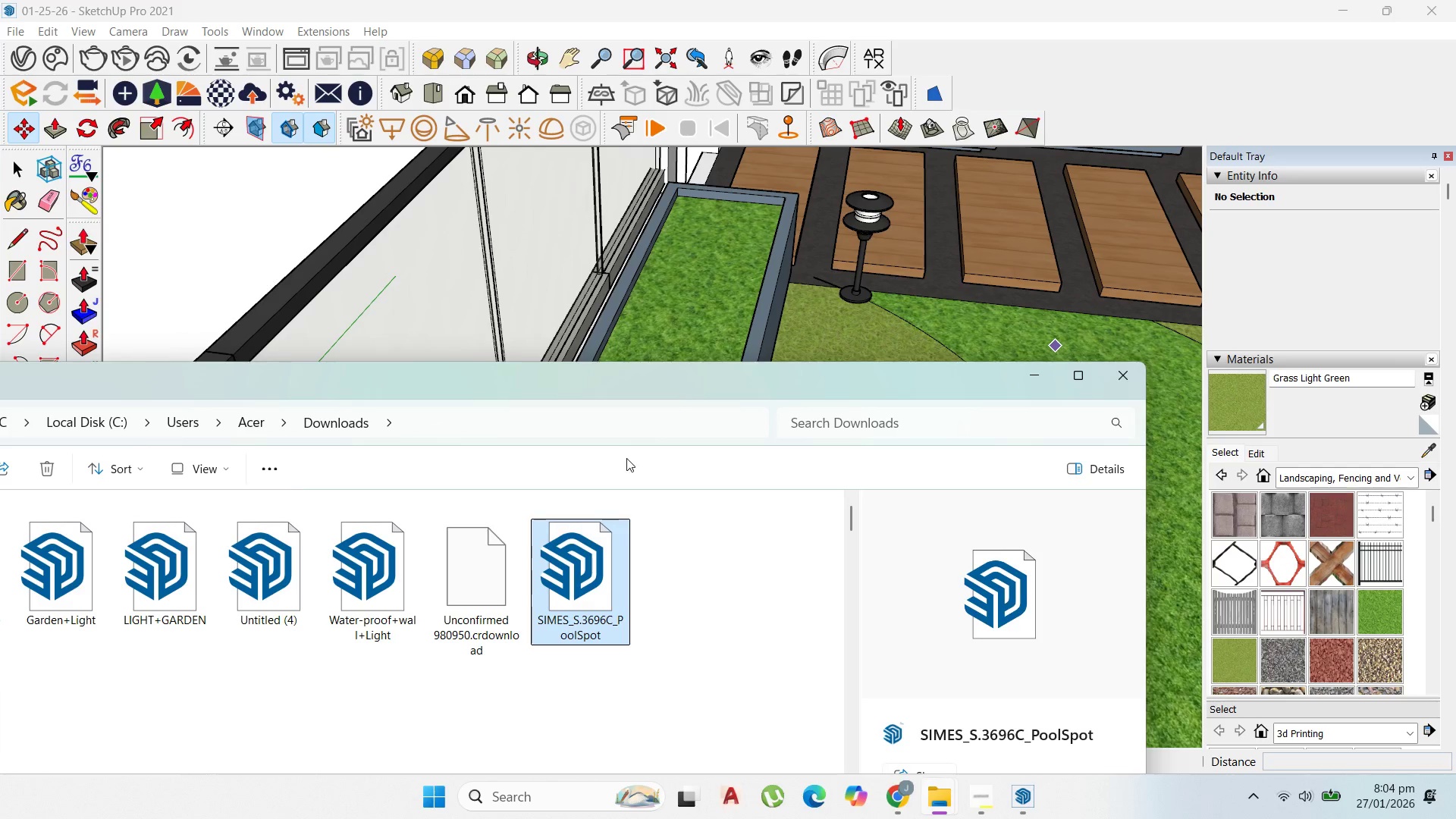 
left_click_drag(start_coordinate=[571, 583], to_coordinate=[767, 311])
 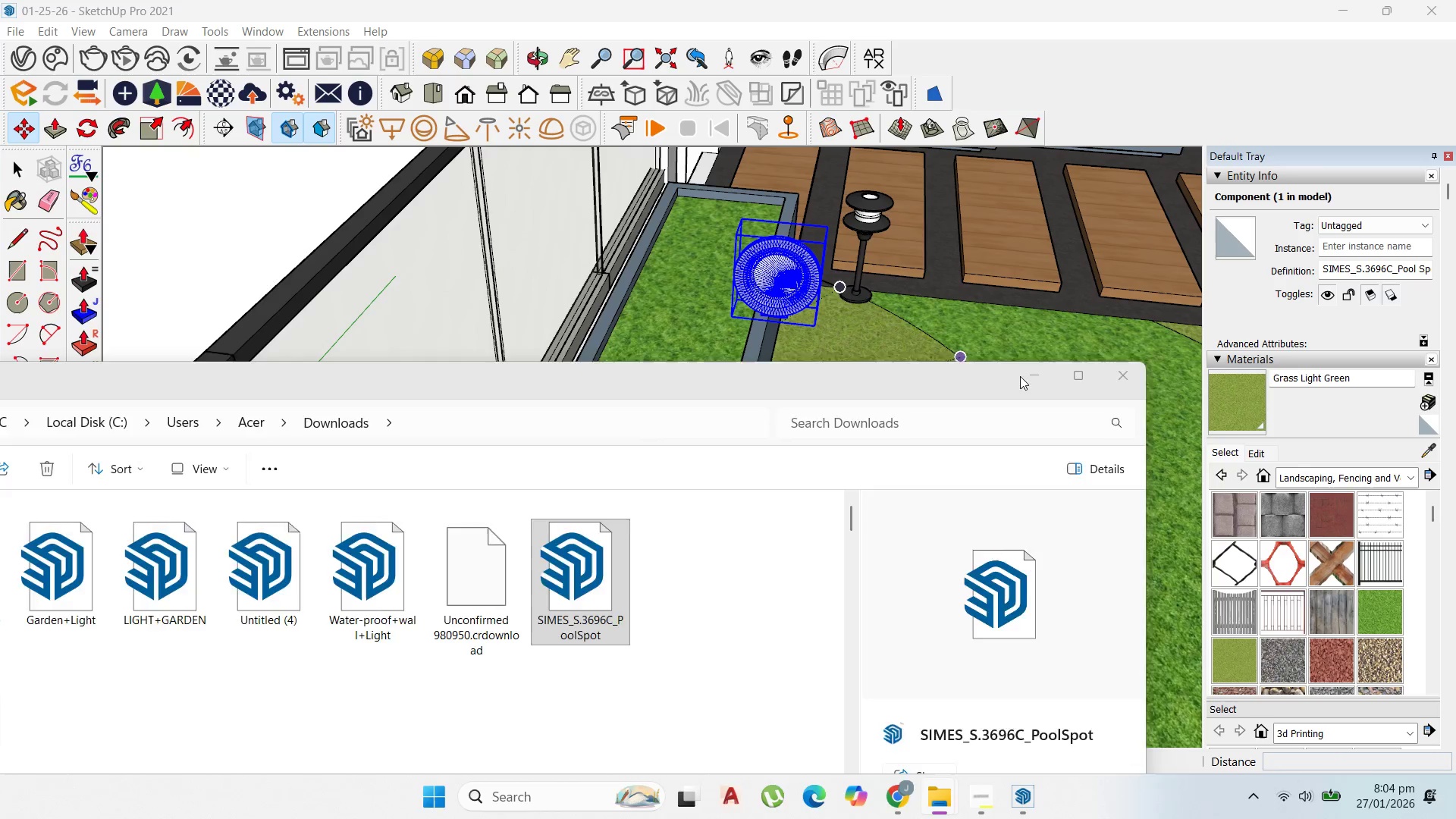 
scroll: coordinate [818, 378], scroll_direction: up, amount: 17.0
 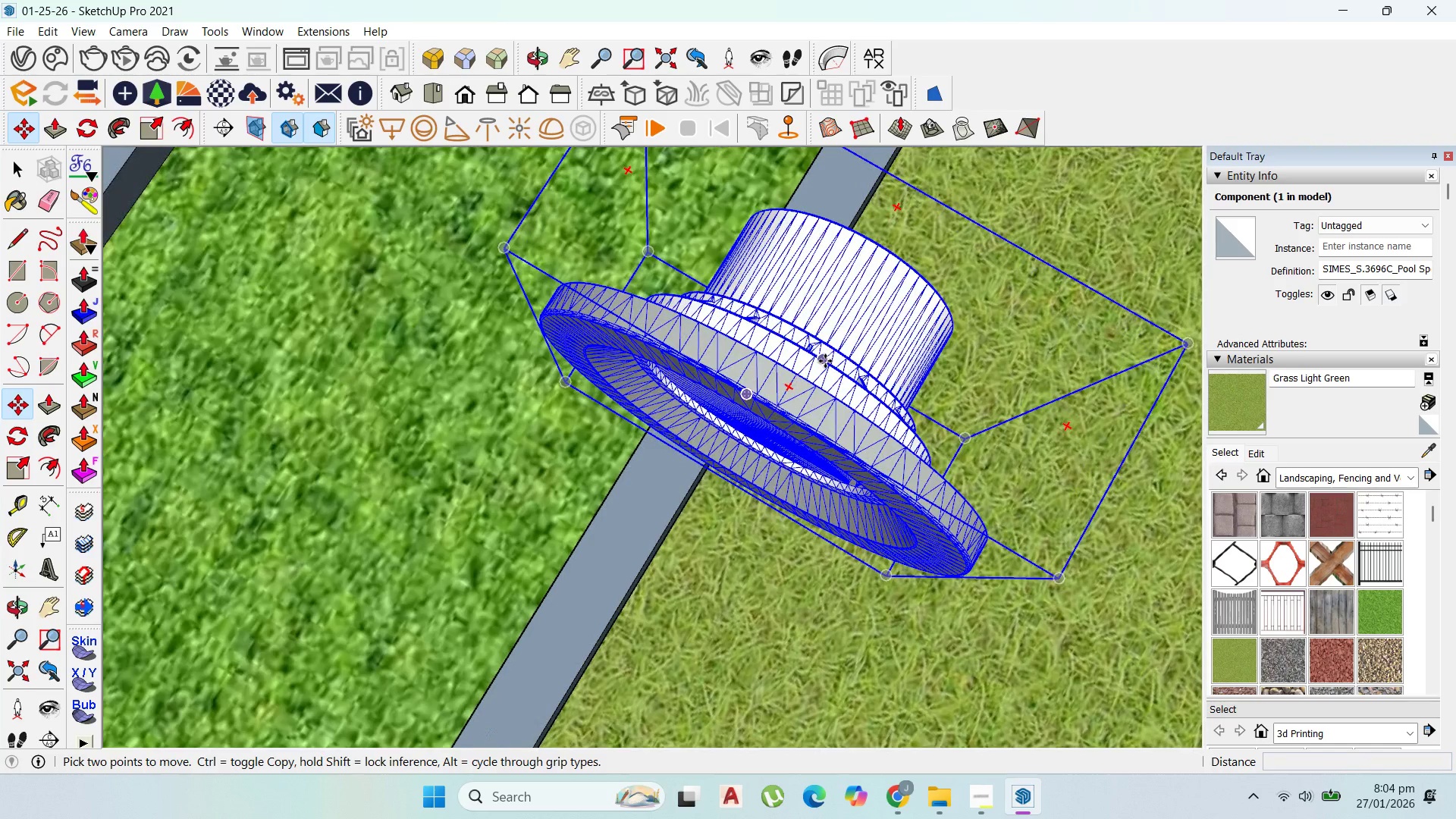 
left_click([825, 361])
 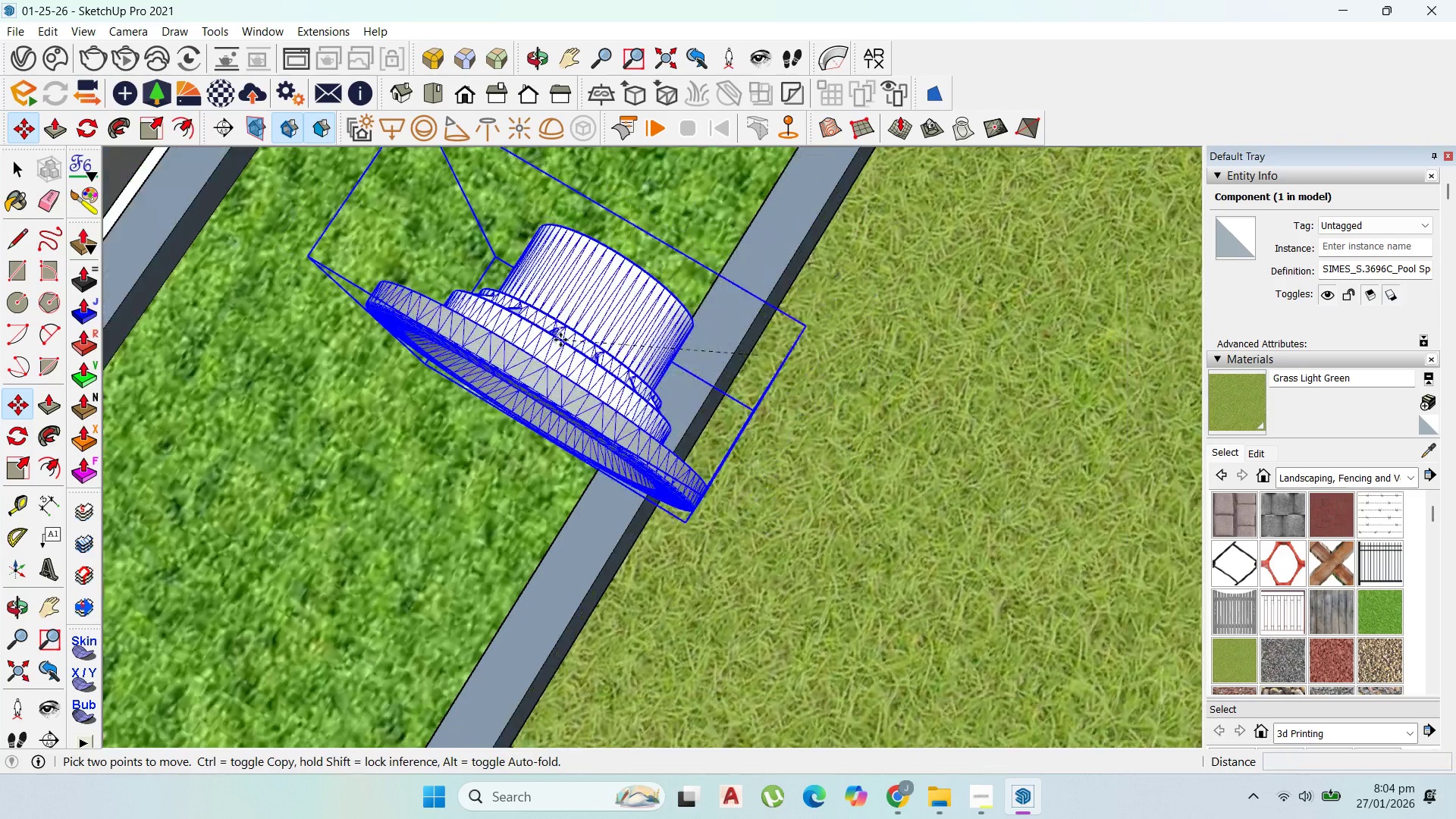 
scroll: coordinate [560, 340], scroll_direction: down, amount: 15.0
 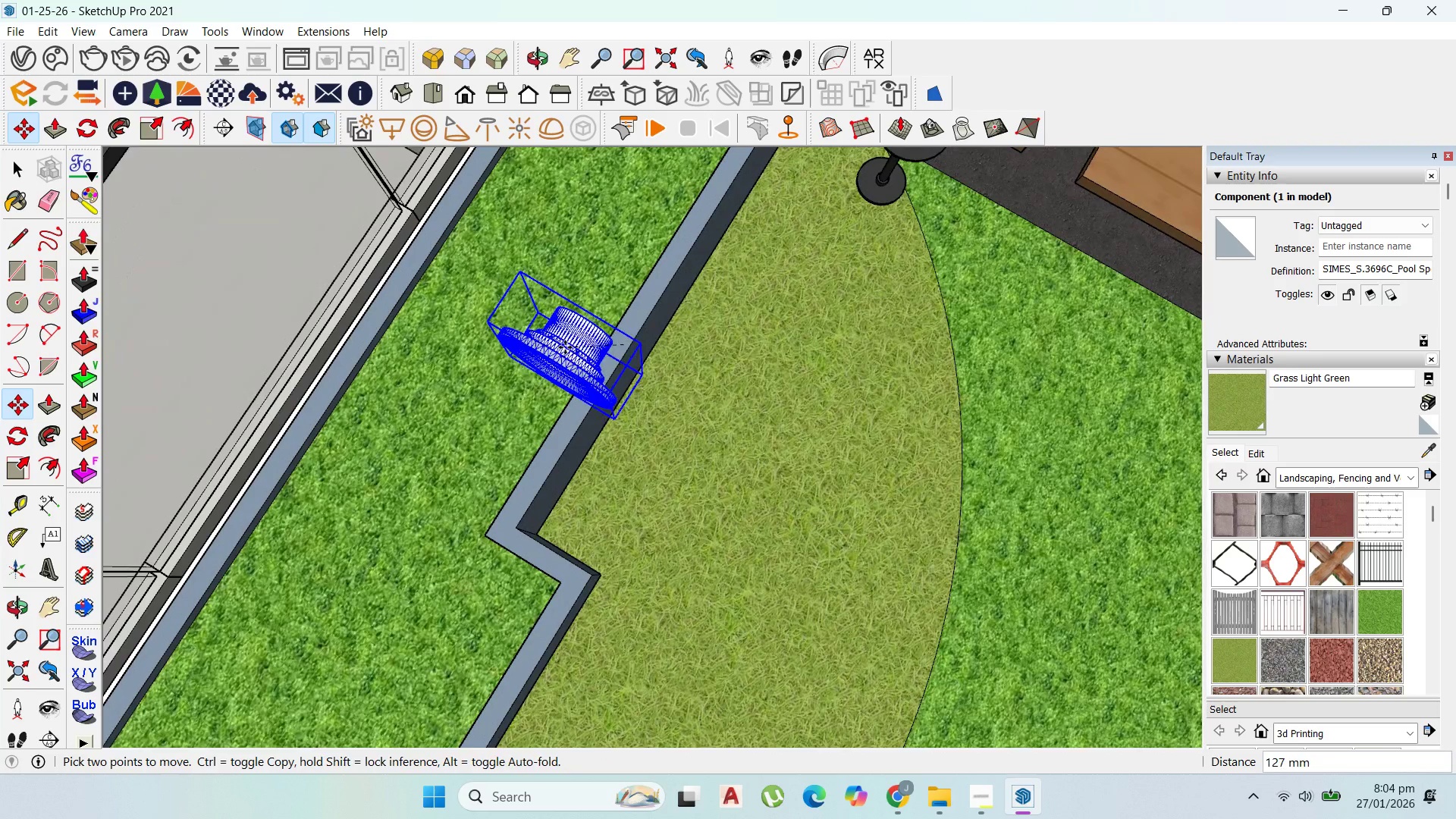 
left_click([566, 350])
 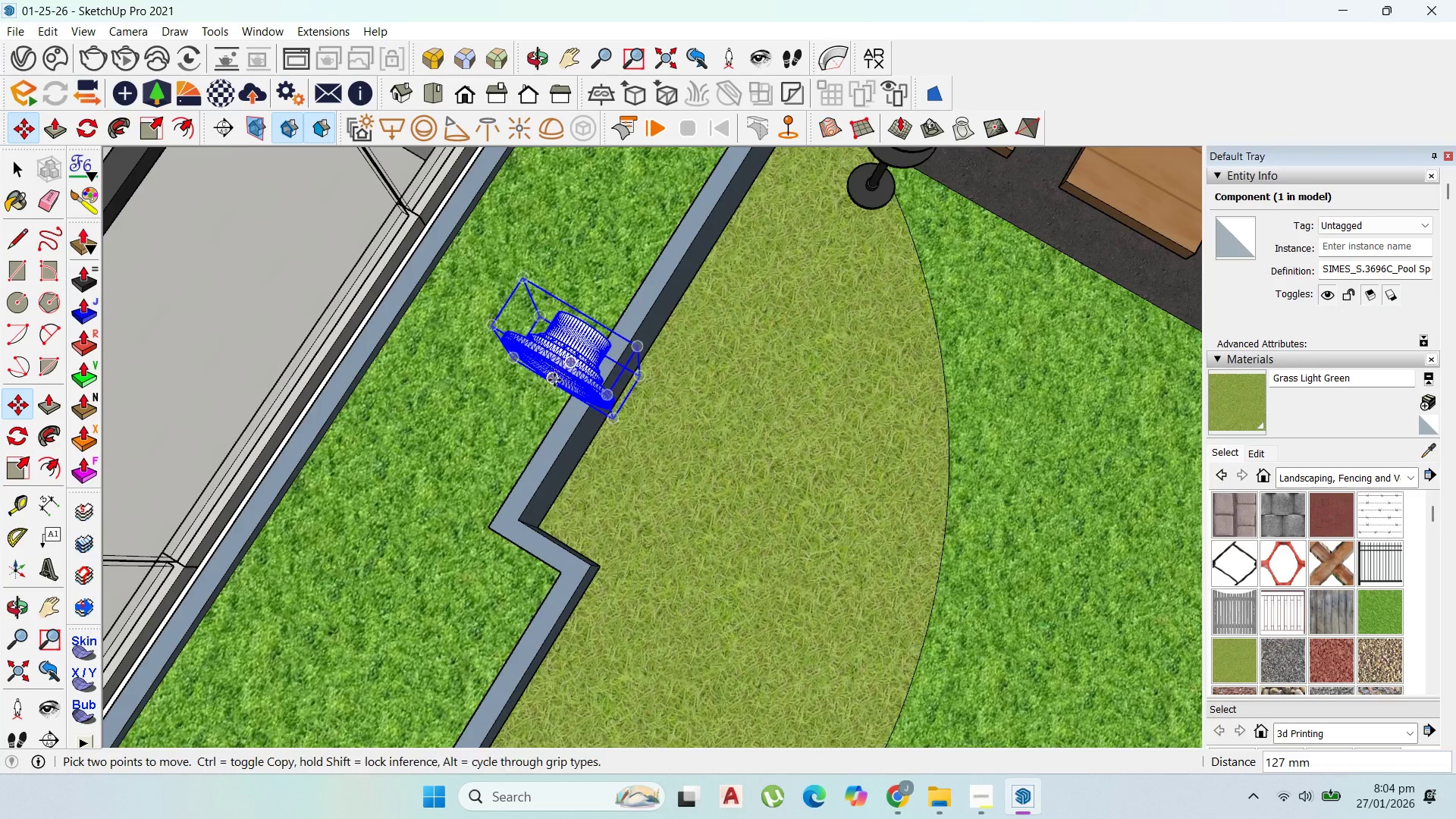 
scroll: coordinate [563, 347], scroll_direction: down, amount: 1.0
 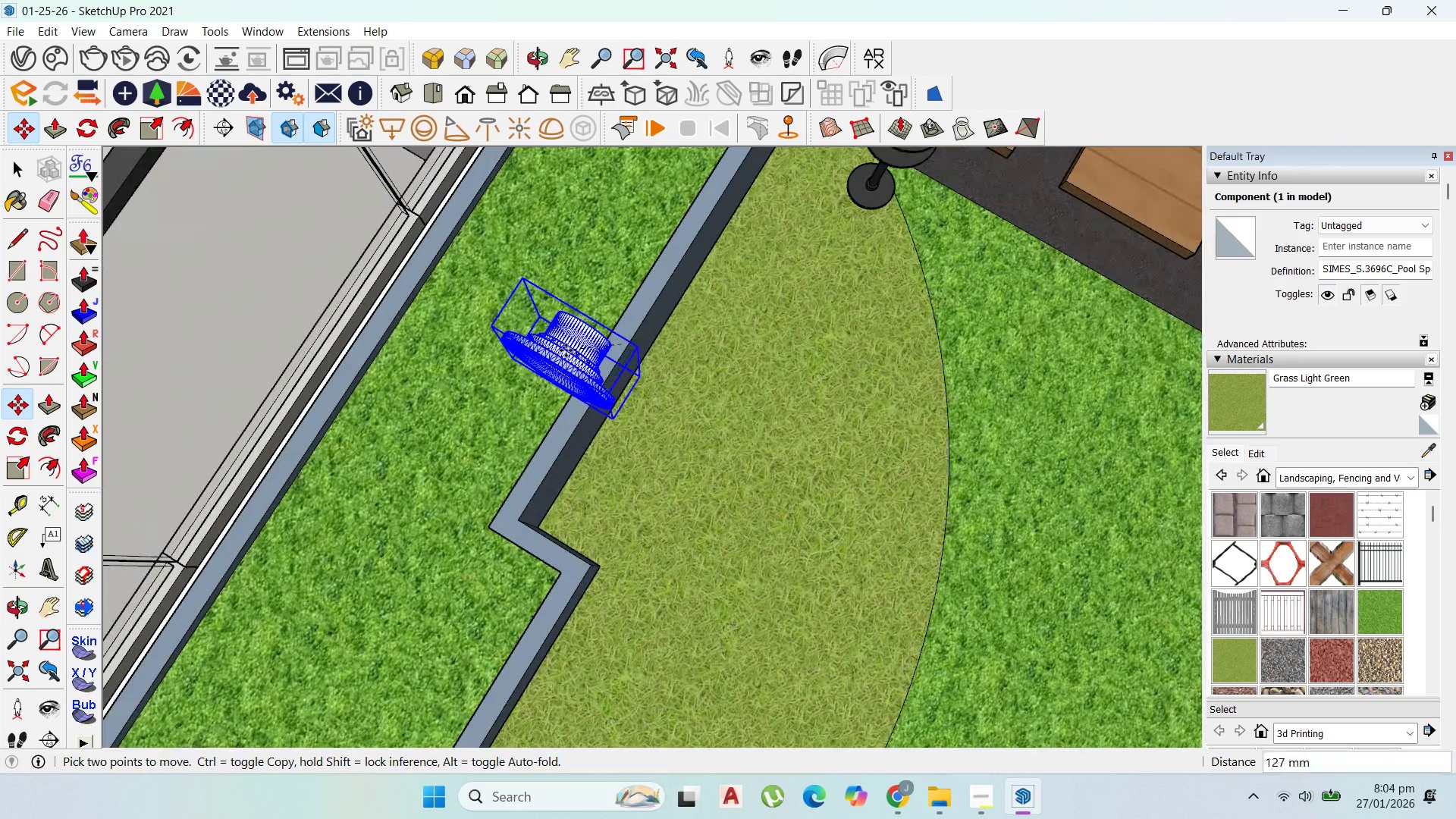 
scroll: coordinate [595, 385], scroll_direction: up, amount: 8.0
 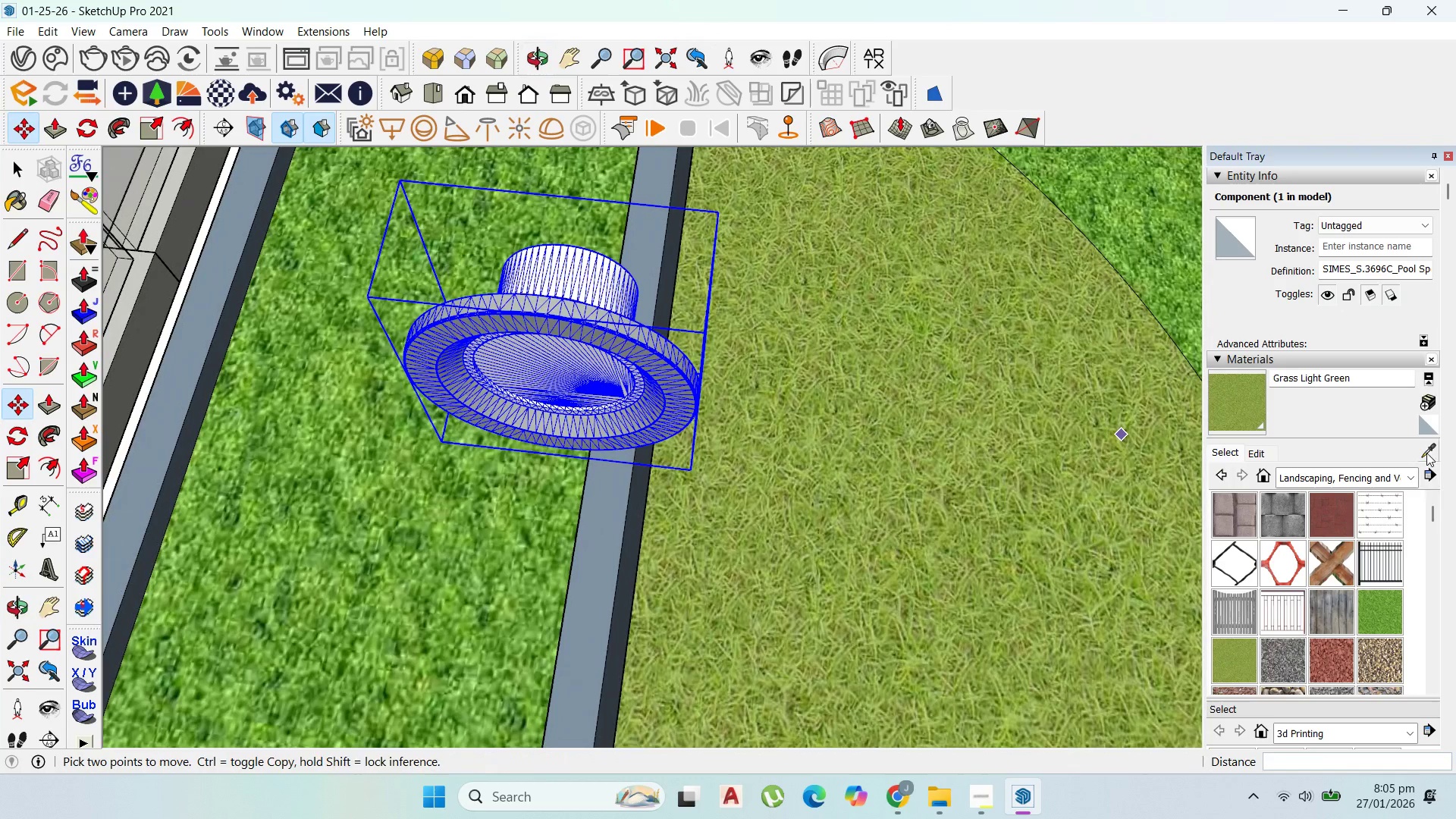 
left_click_drag(start_coordinate=[1426, 449], to_coordinate=[1399, 438])
 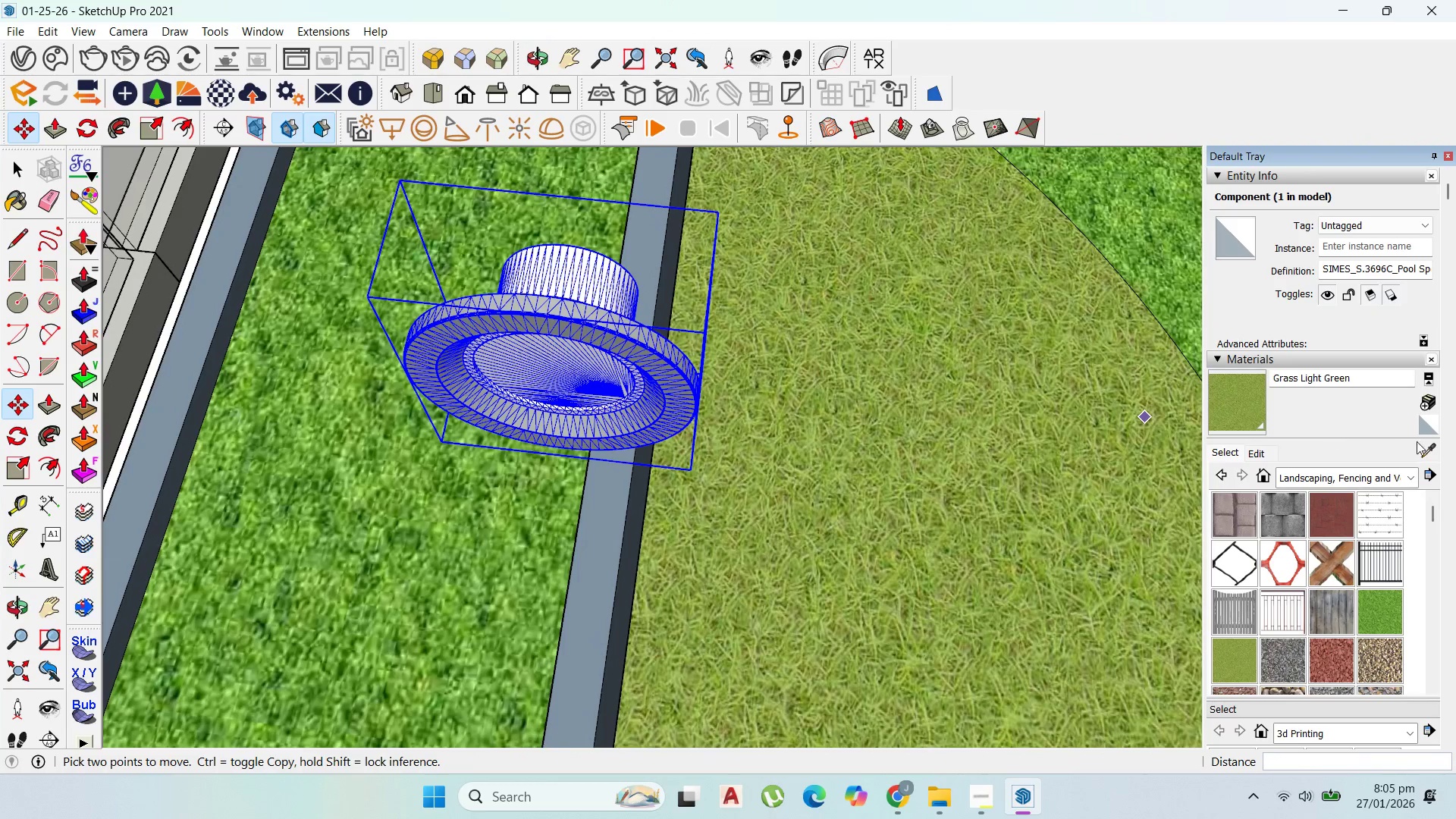 
left_click([1427, 451])
 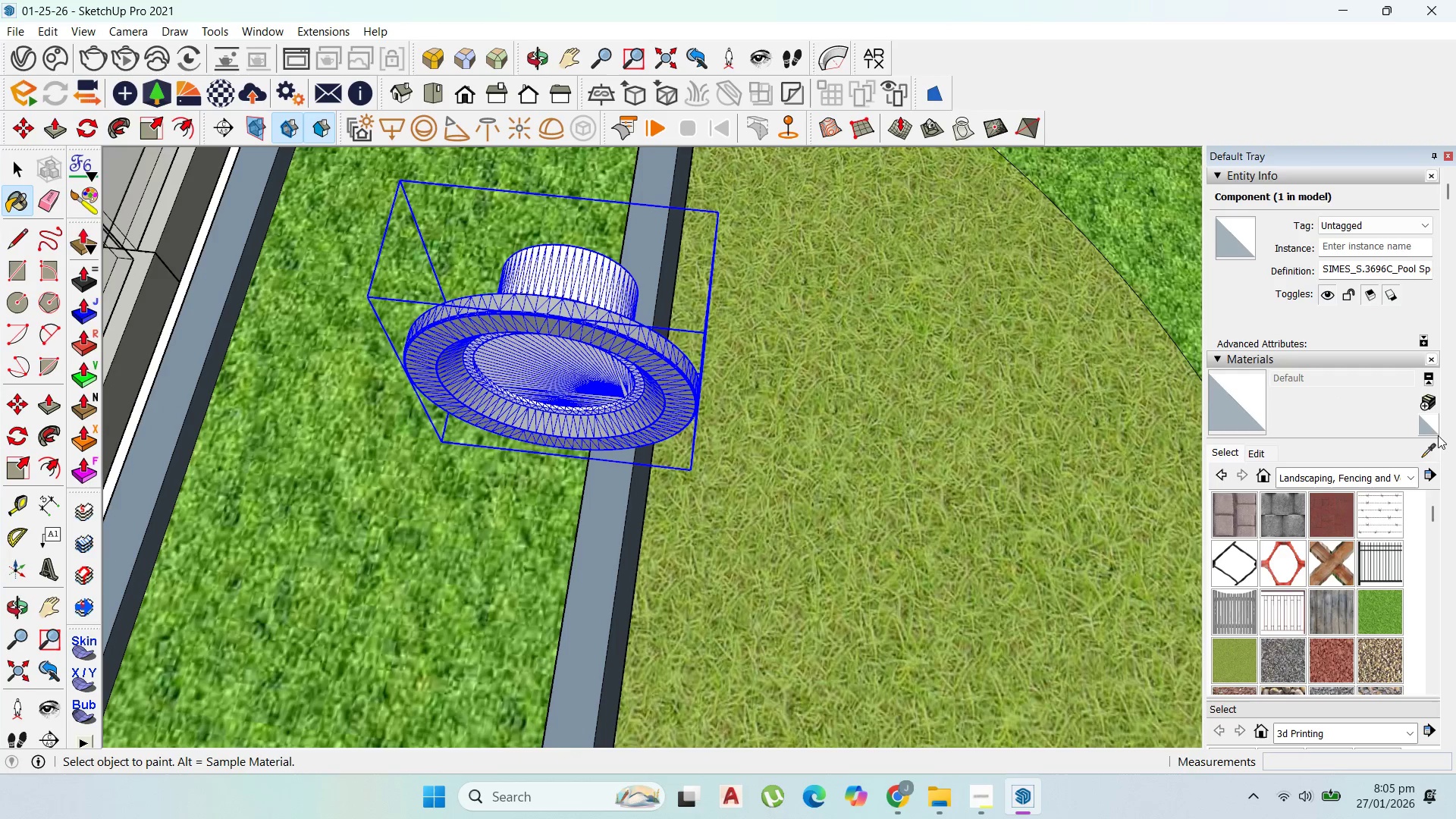 
left_click([1432, 444])
 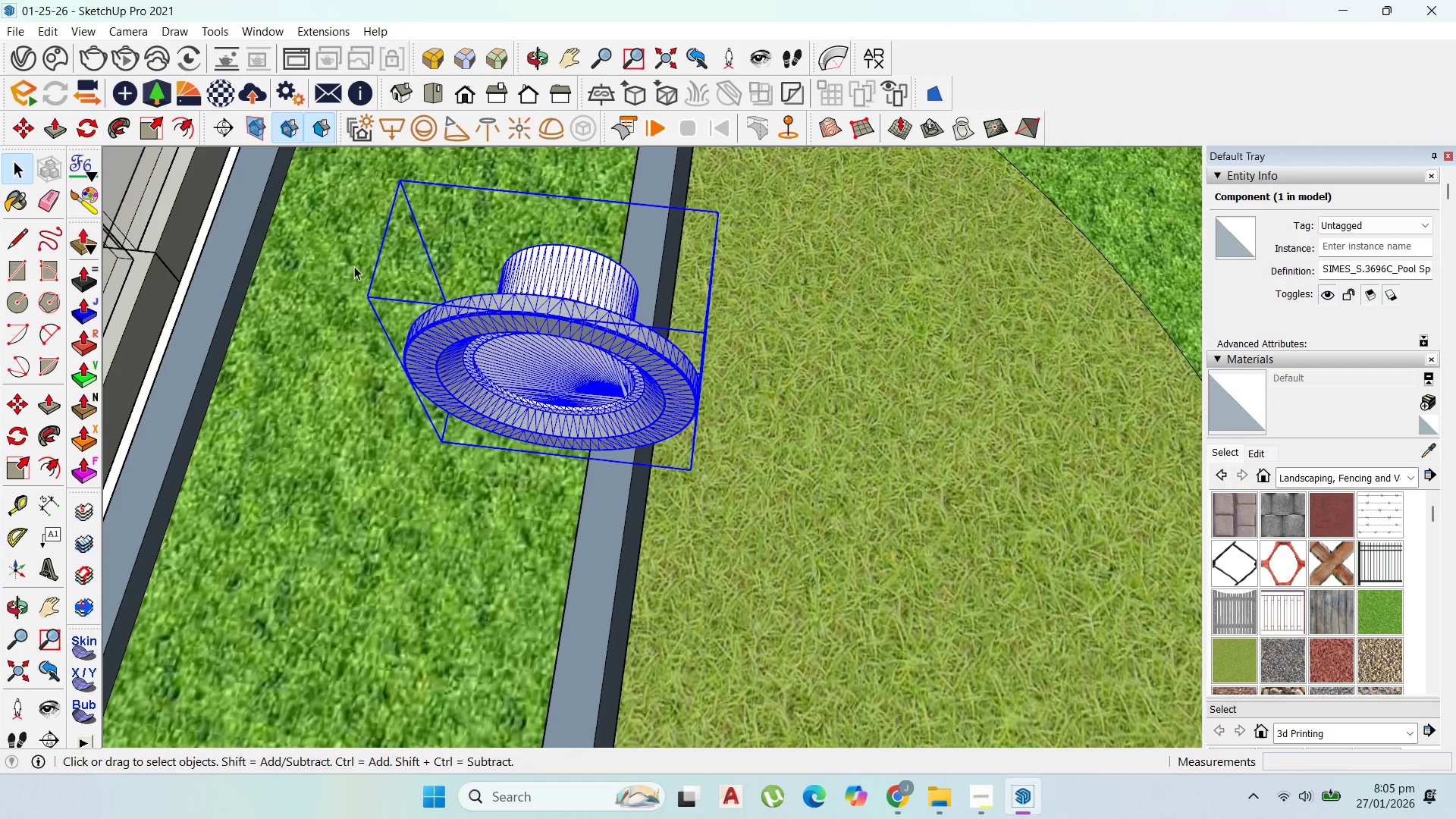 
left_click([547, 326])
 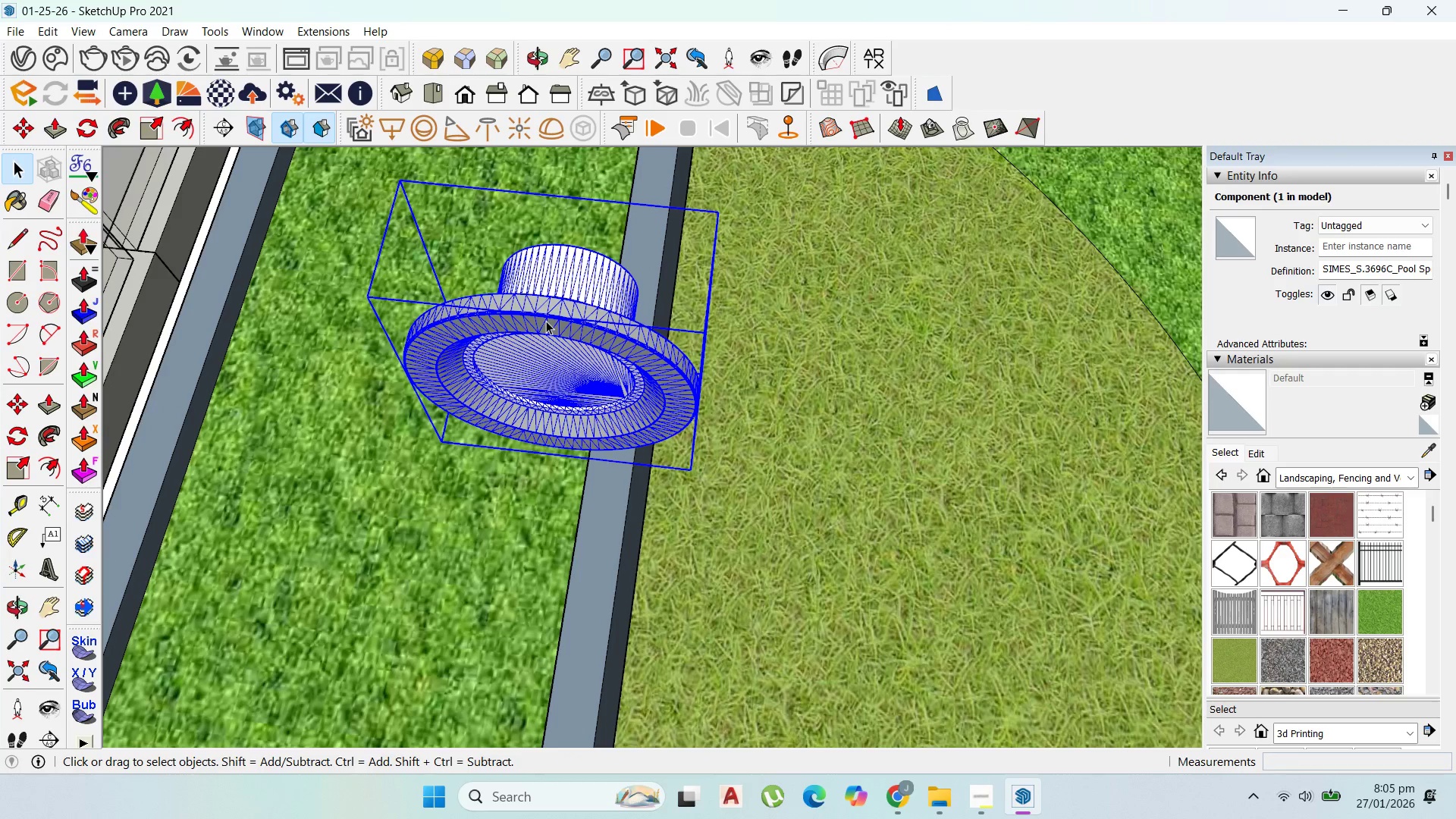 
key(Delete)
 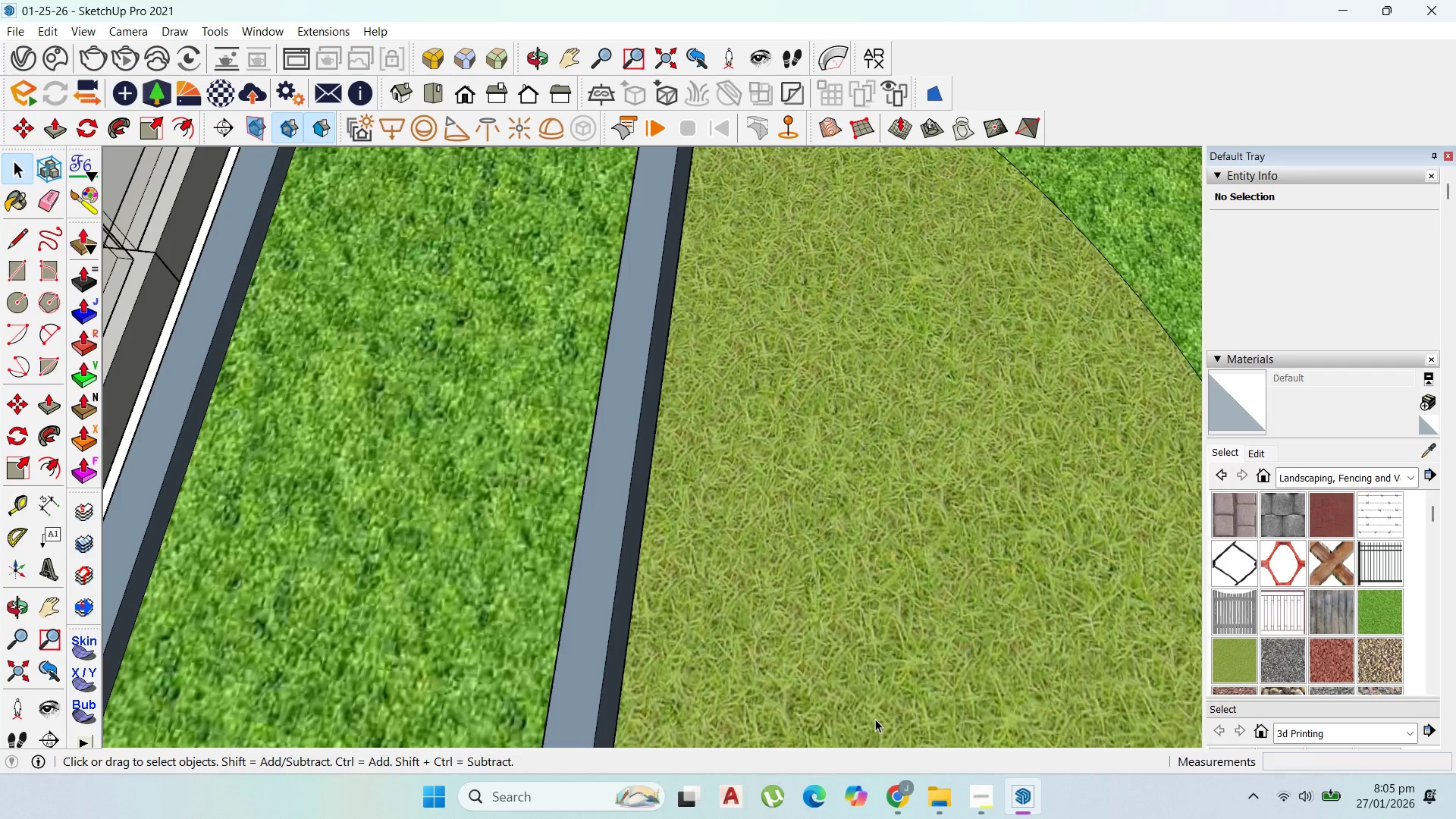 
wait(19.23)
 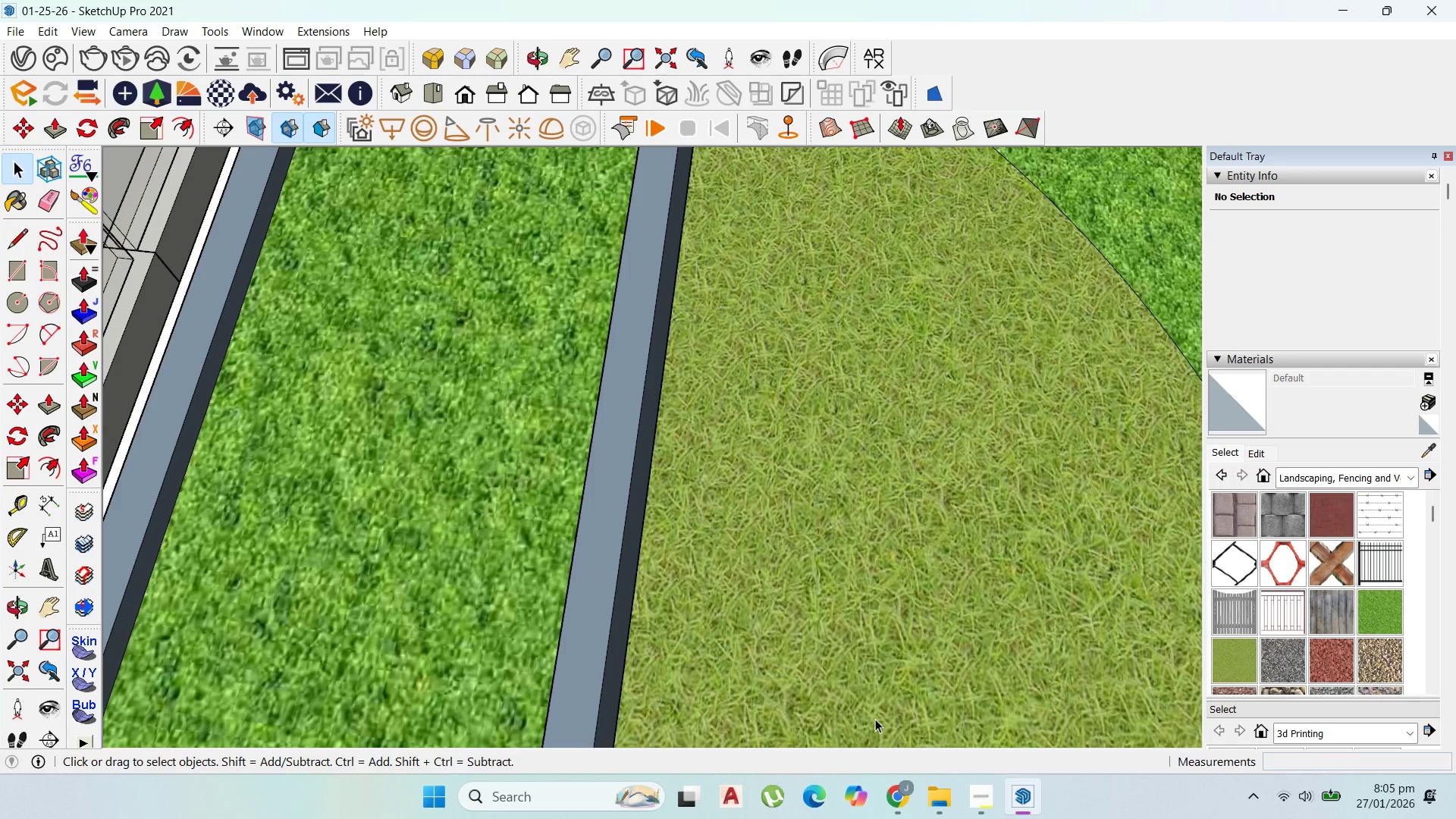 
left_click([901, 739])
 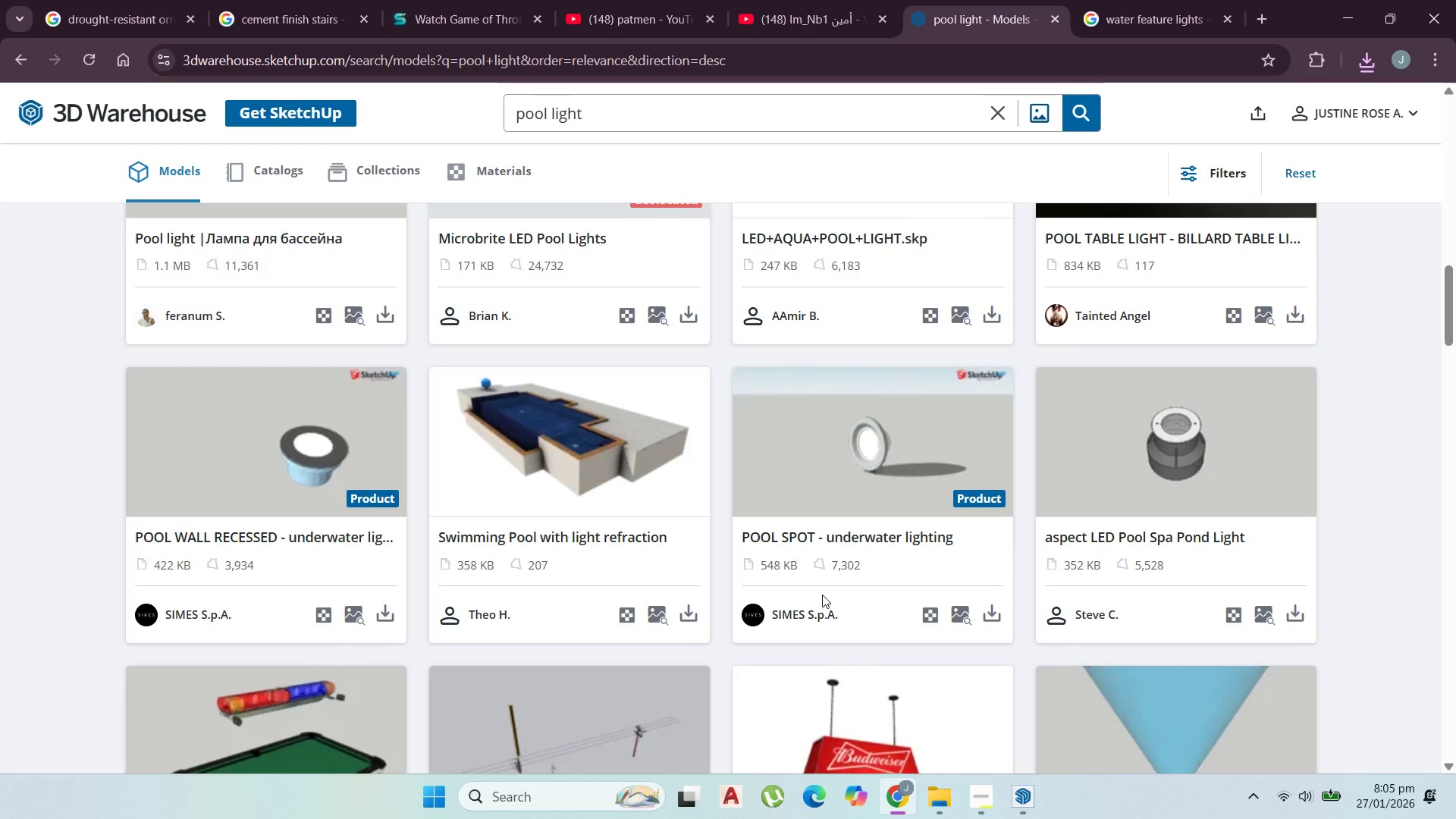 
wait(6.81)
 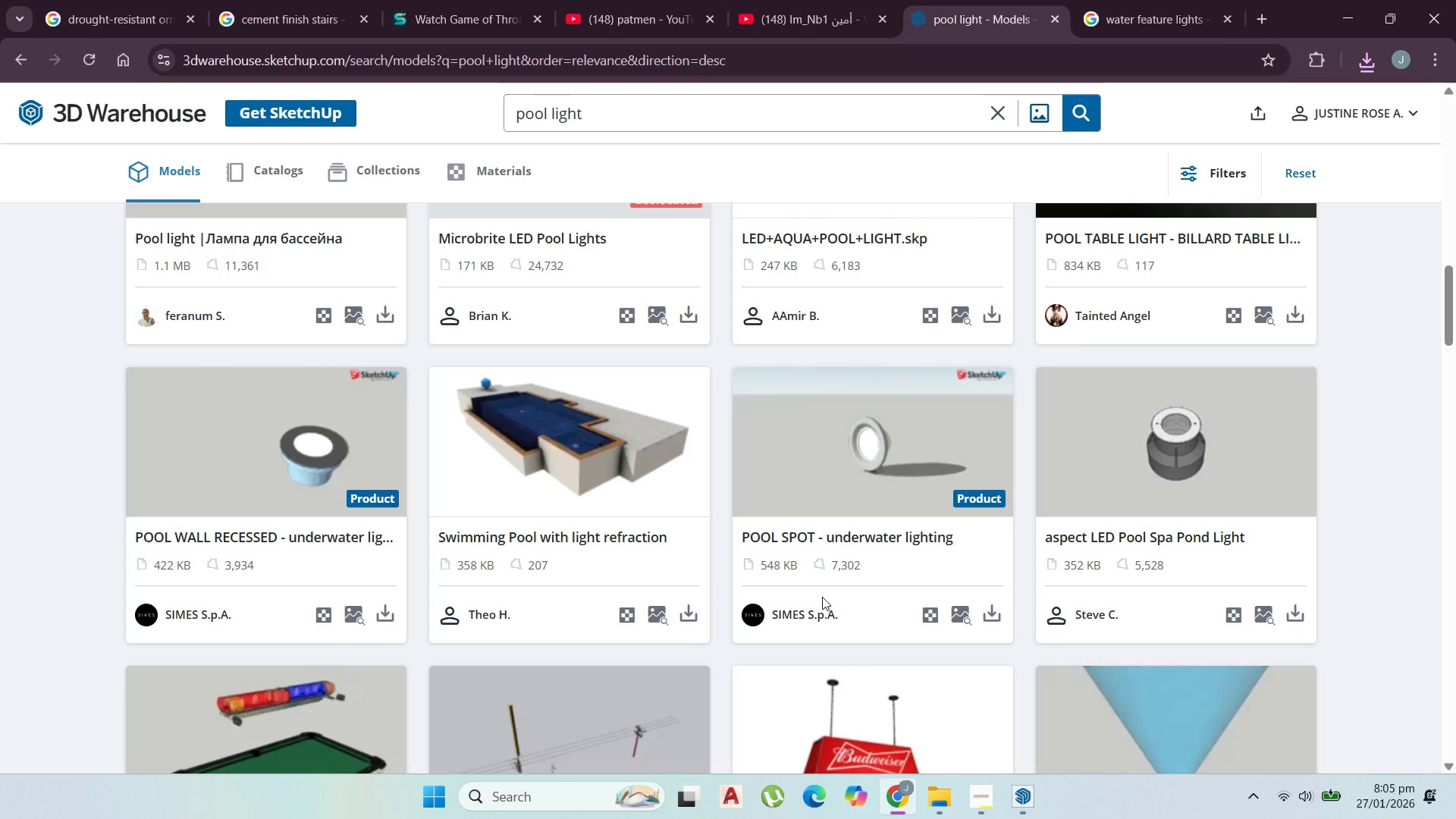 
scroll: coordinate [1295, 544], scroll_direction: down, amount: 4.0
 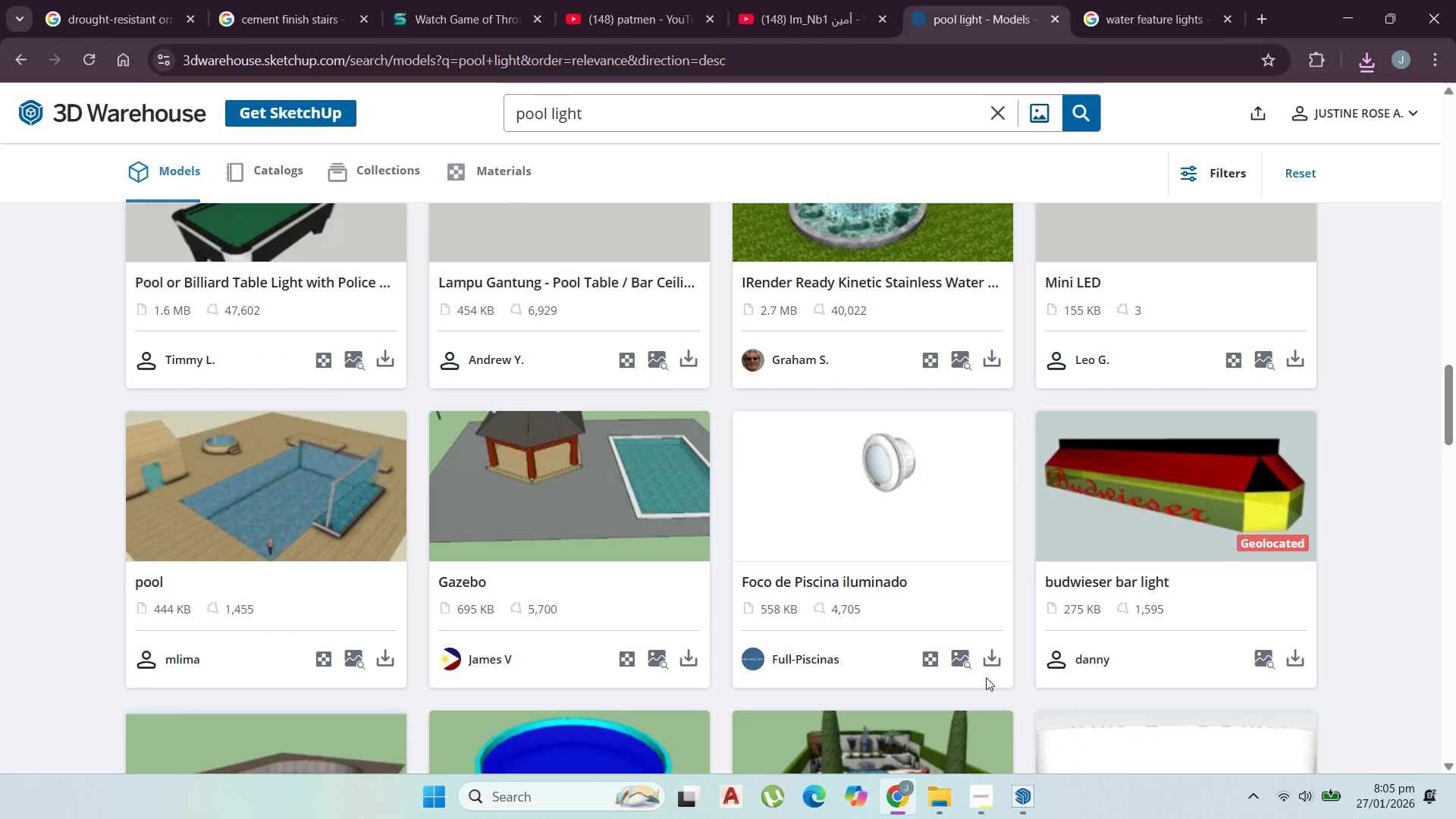 
left_click([996, 660])
 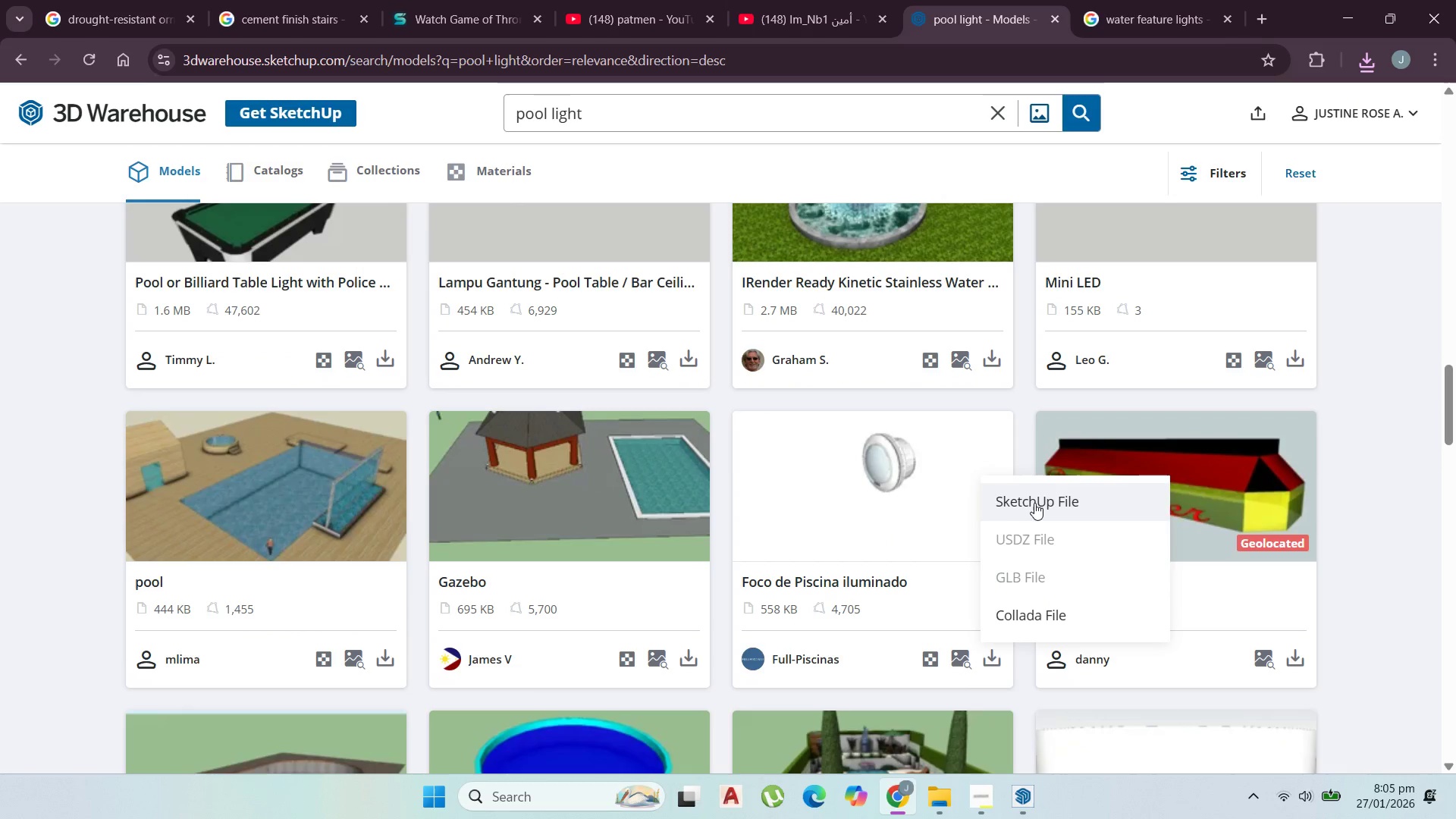 
left_click([1037, 500])
 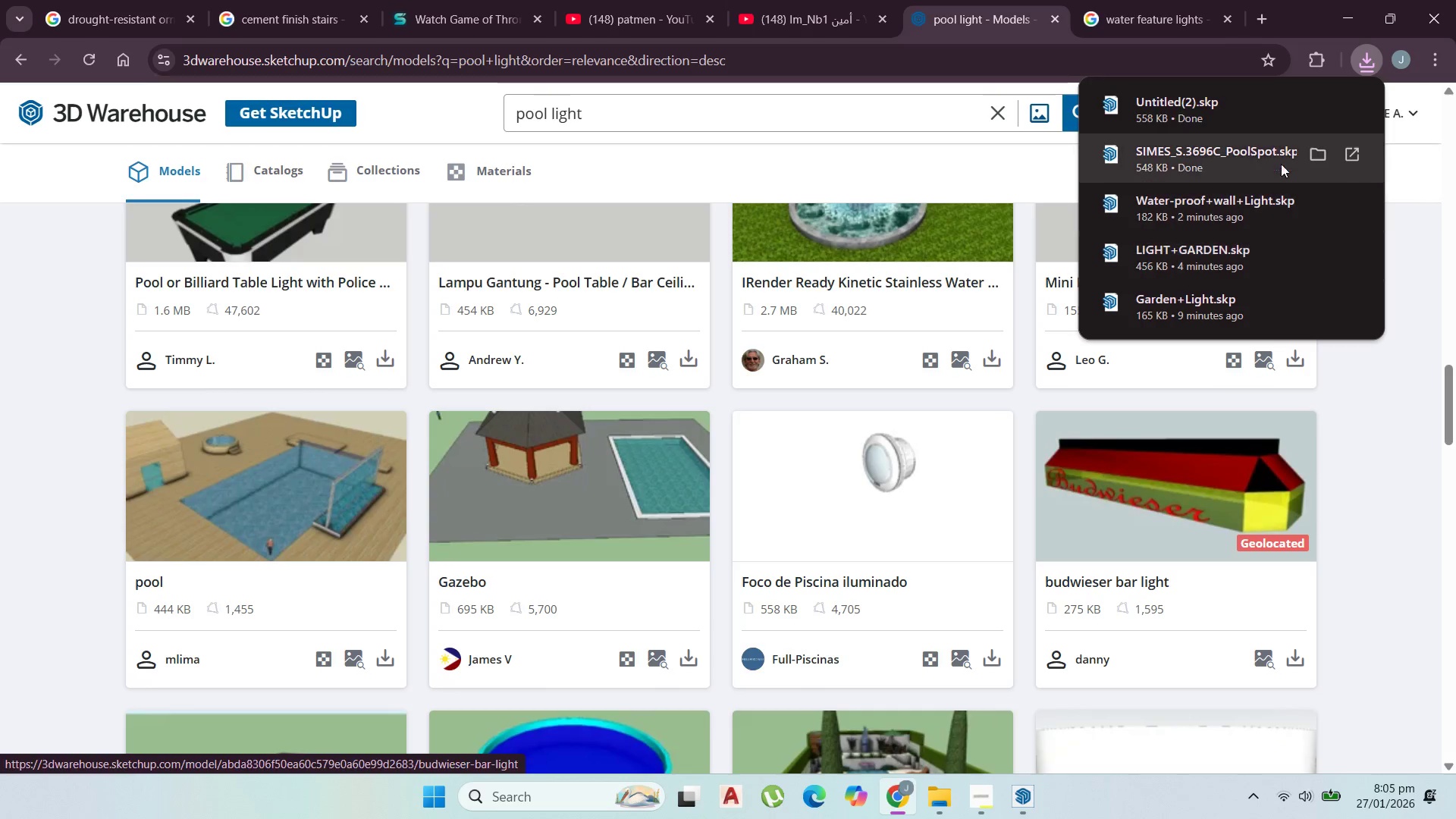 
left_click([1324, 100])
 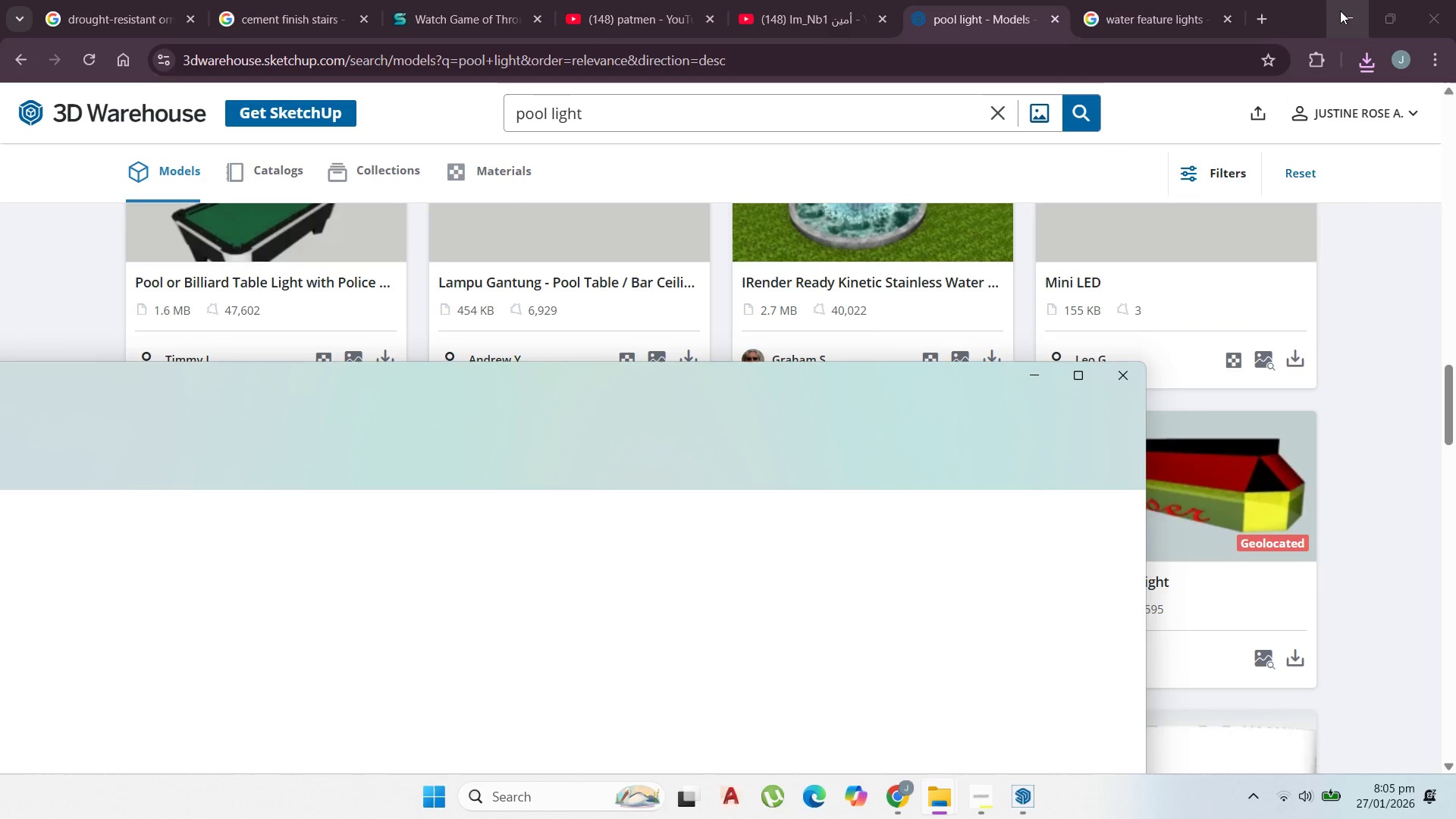 
left_click([1348, 15])
 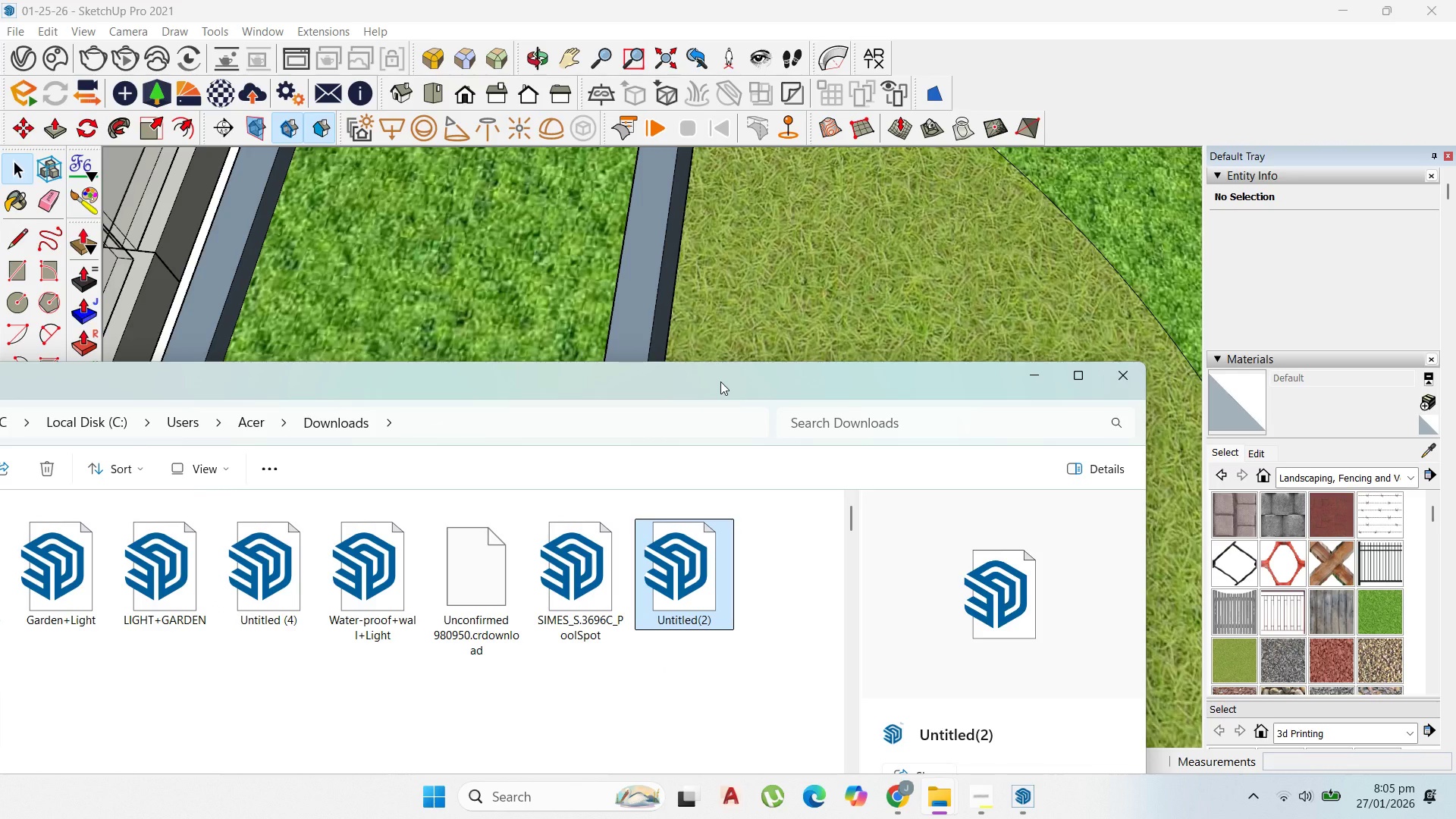 
left_click_drag(start_coordinate=[721, 380], to_coordinate=[783, 380])
 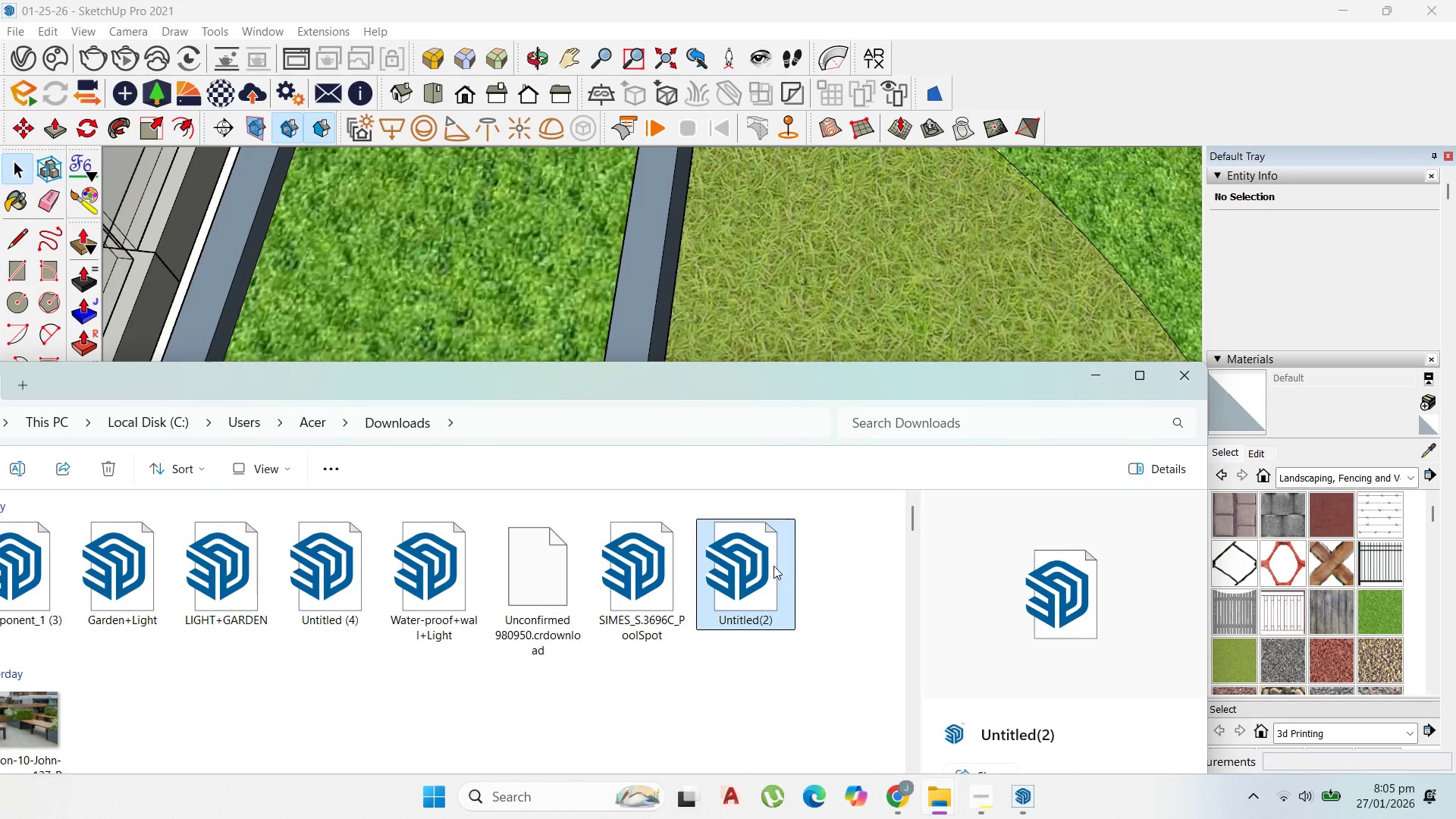 
left_click_drag(start_coordinate=[770, 562], to_coordinate=[768, 588])
 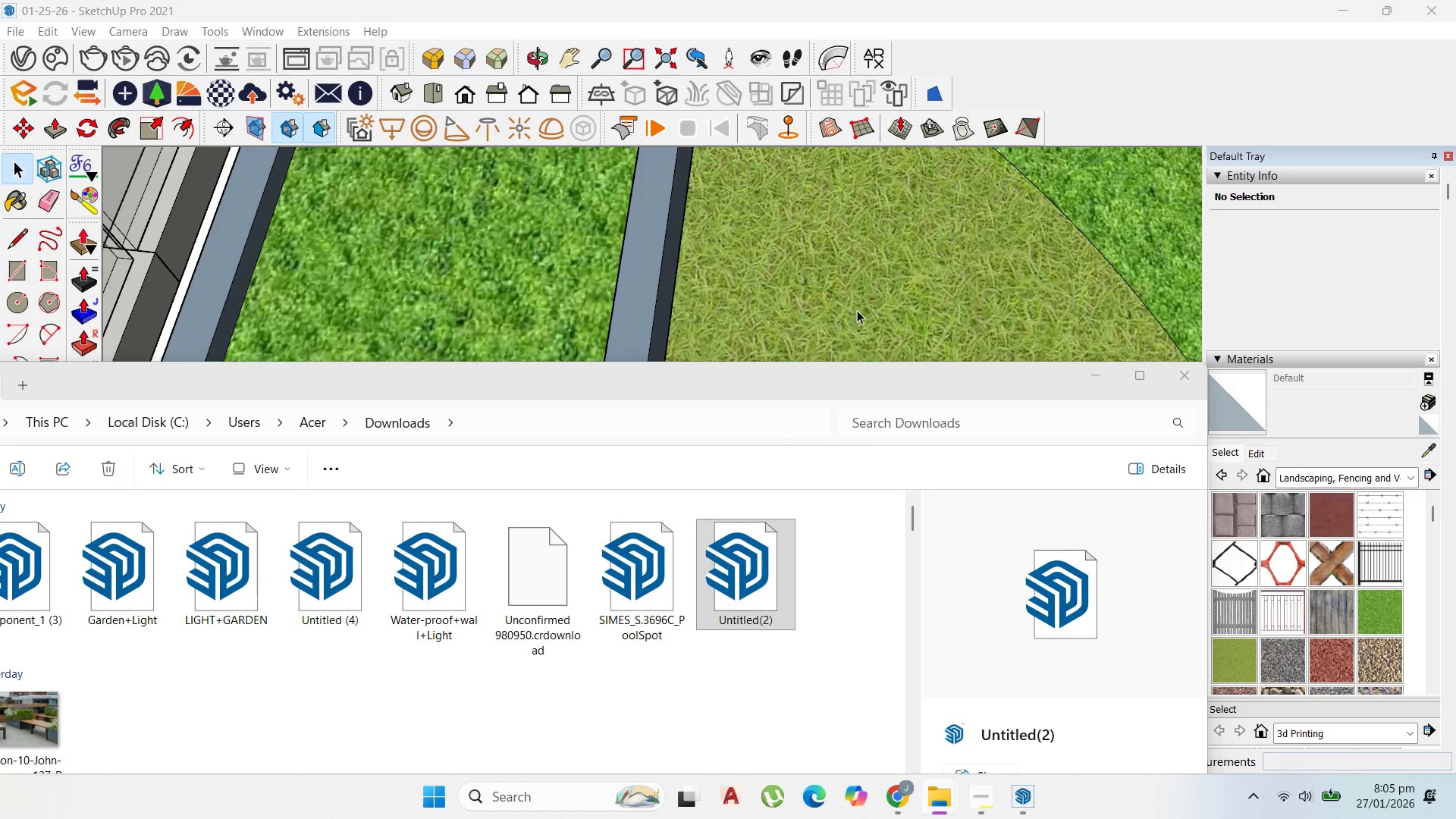 
left_click([817, 234])
 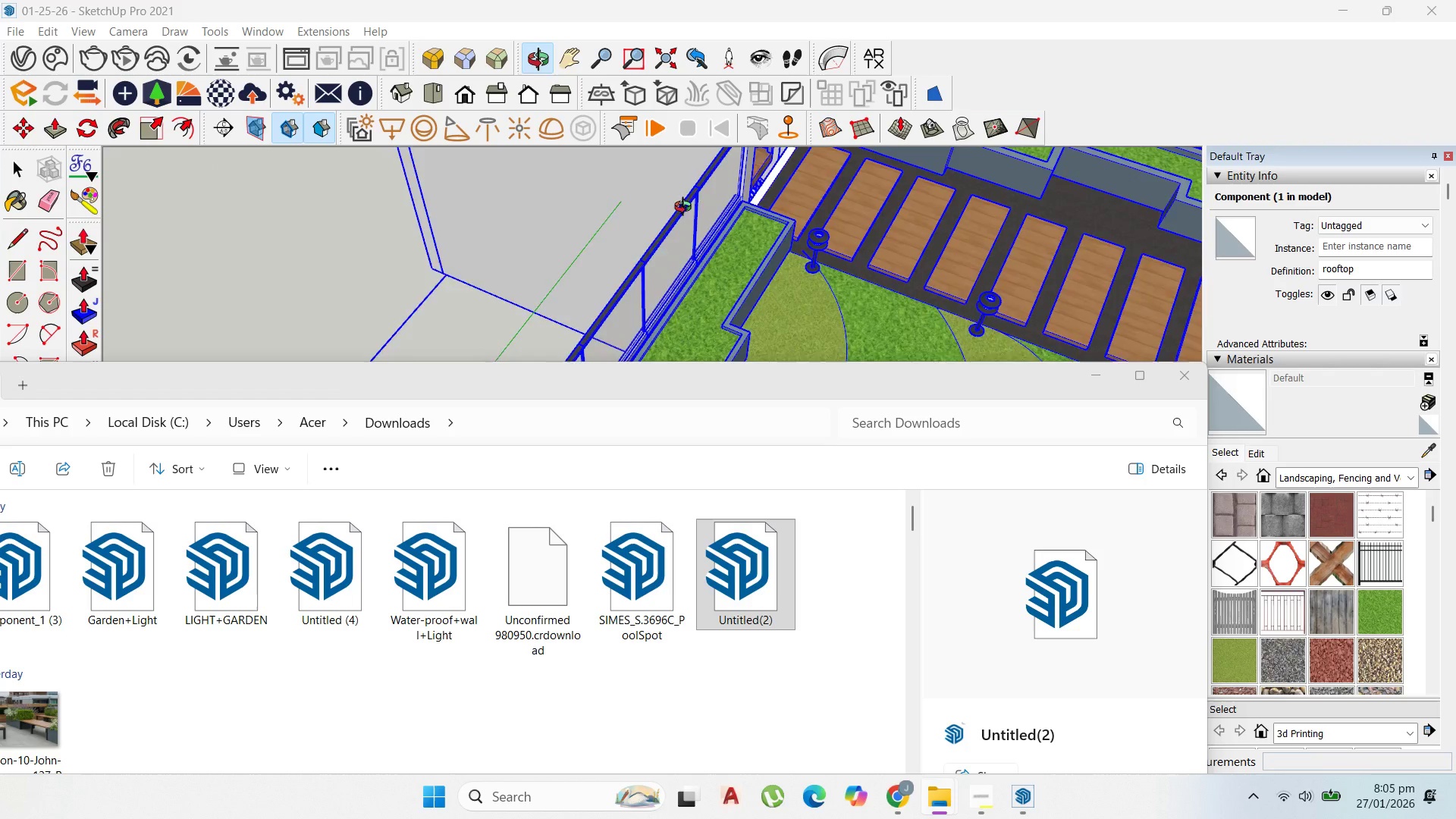 
scroll: coordinate [718, 295], scroll_direction: down, amount: 32.0
 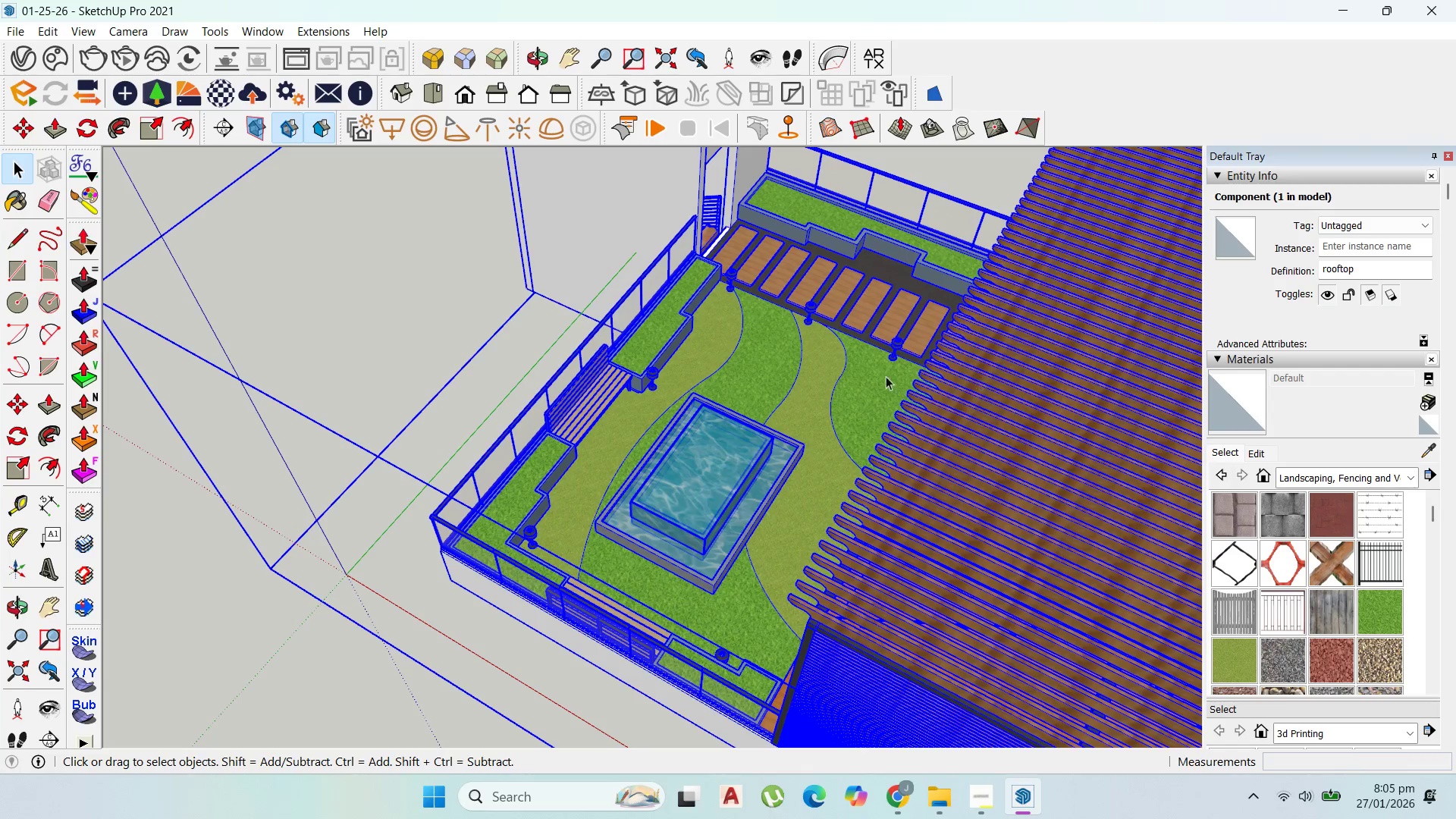 
double_click([769, 374])
 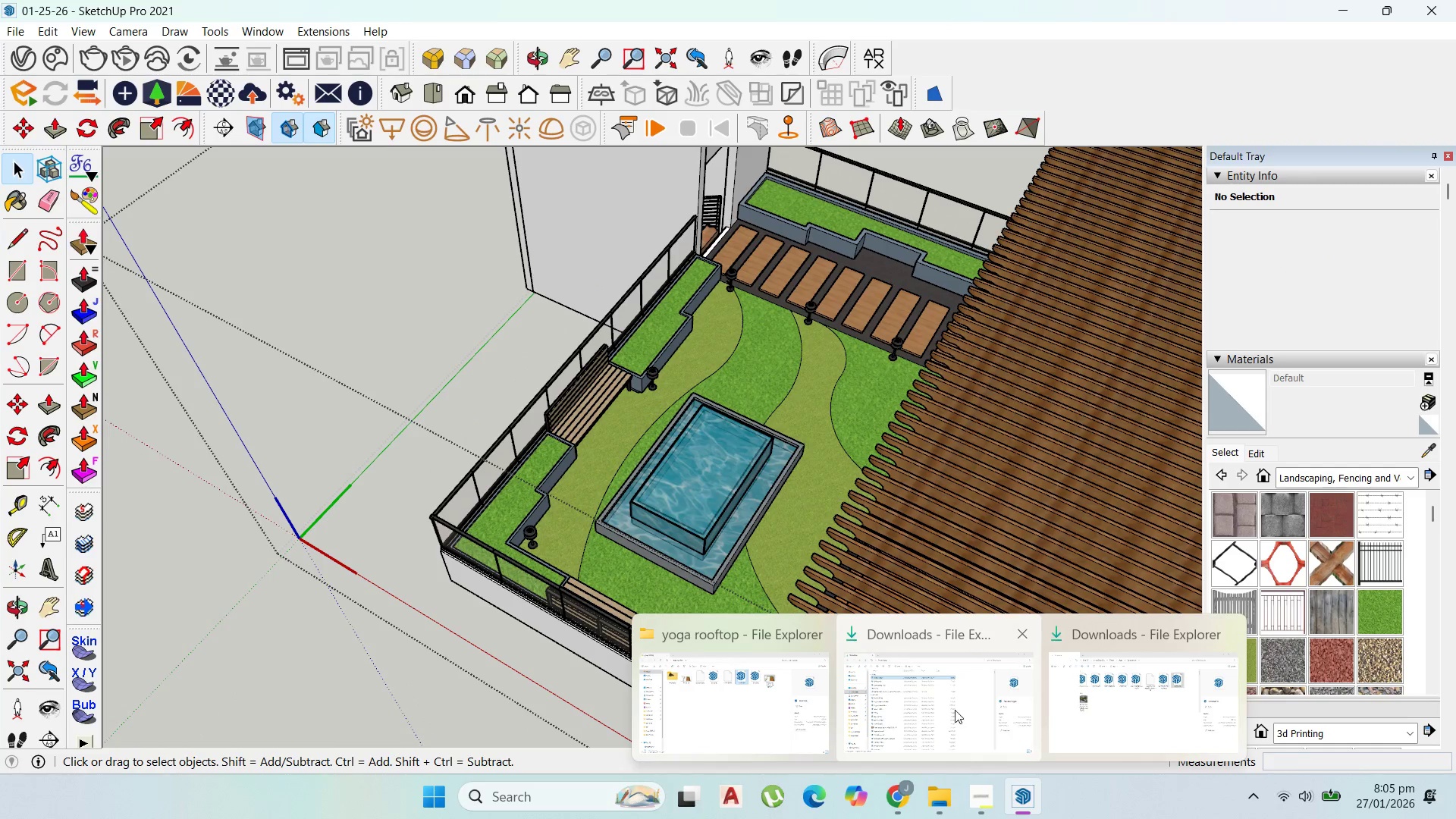 
left_click([1132, 714])
 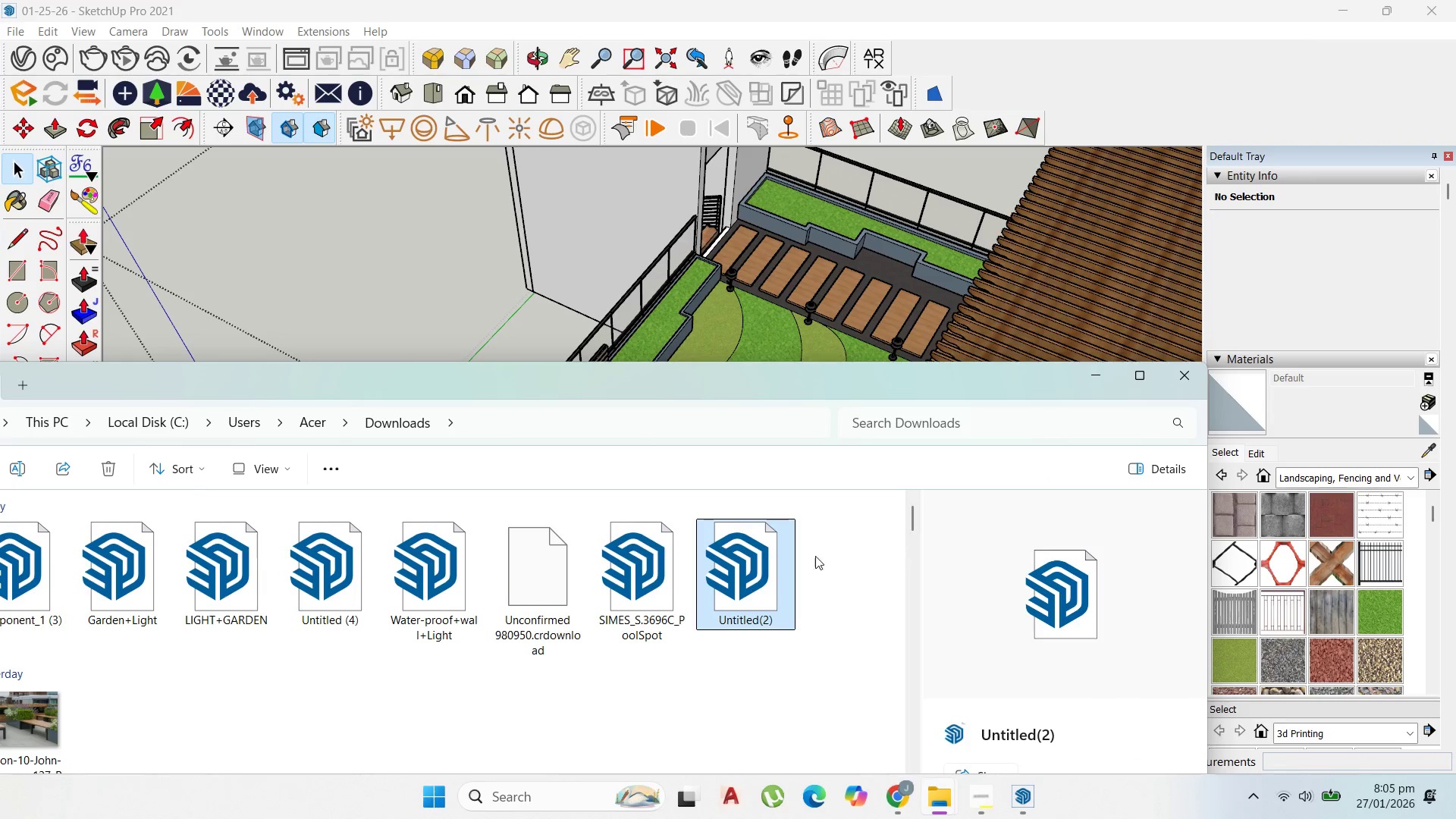 
left_click_drag(start_coordinate=[708, 575], to_coordinate=[701, 299])
 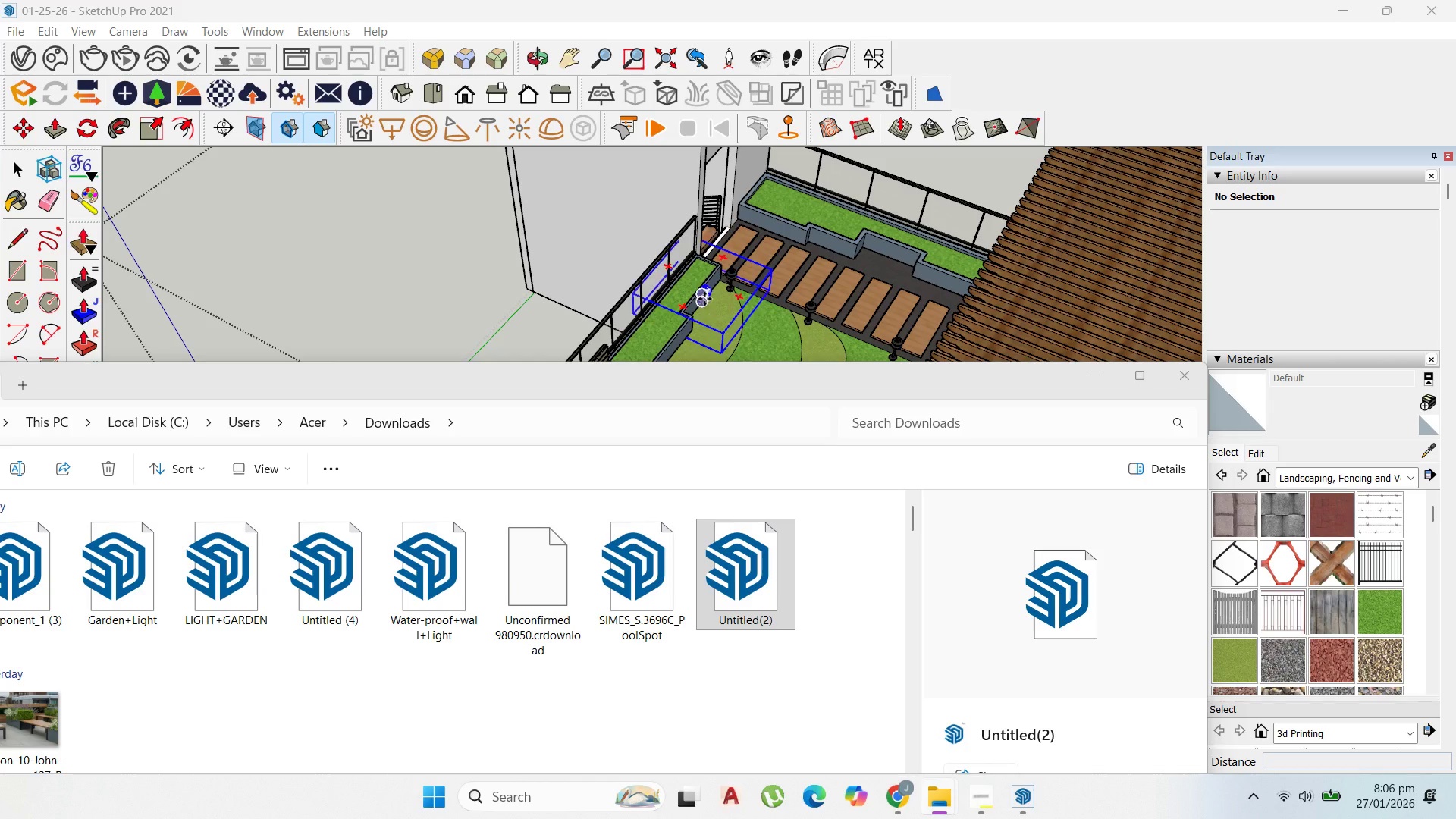 
scroll: coordinate [687, 265], scroll_direction: up, amount: 42.0
 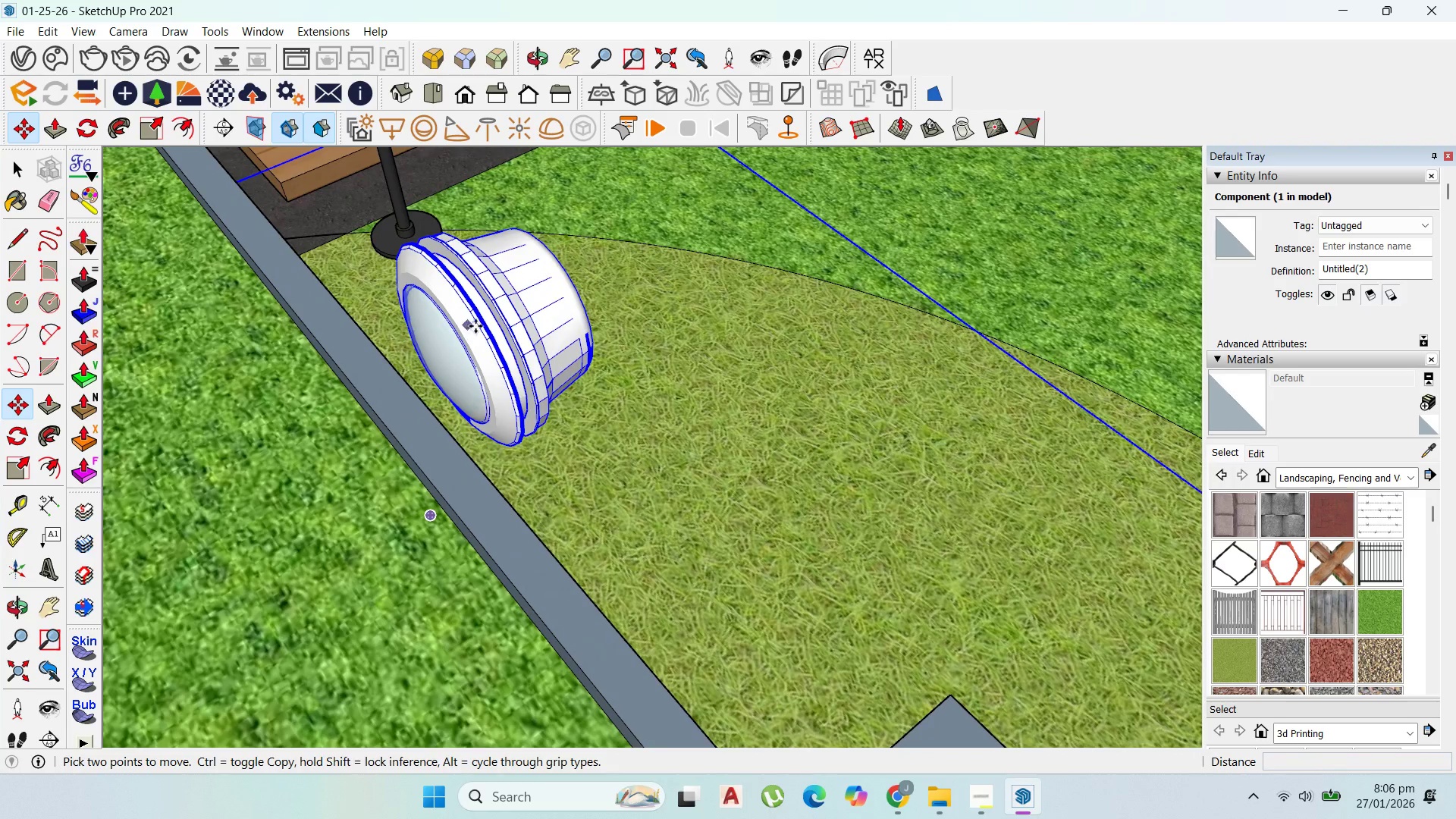 
left_click([477, 326])
 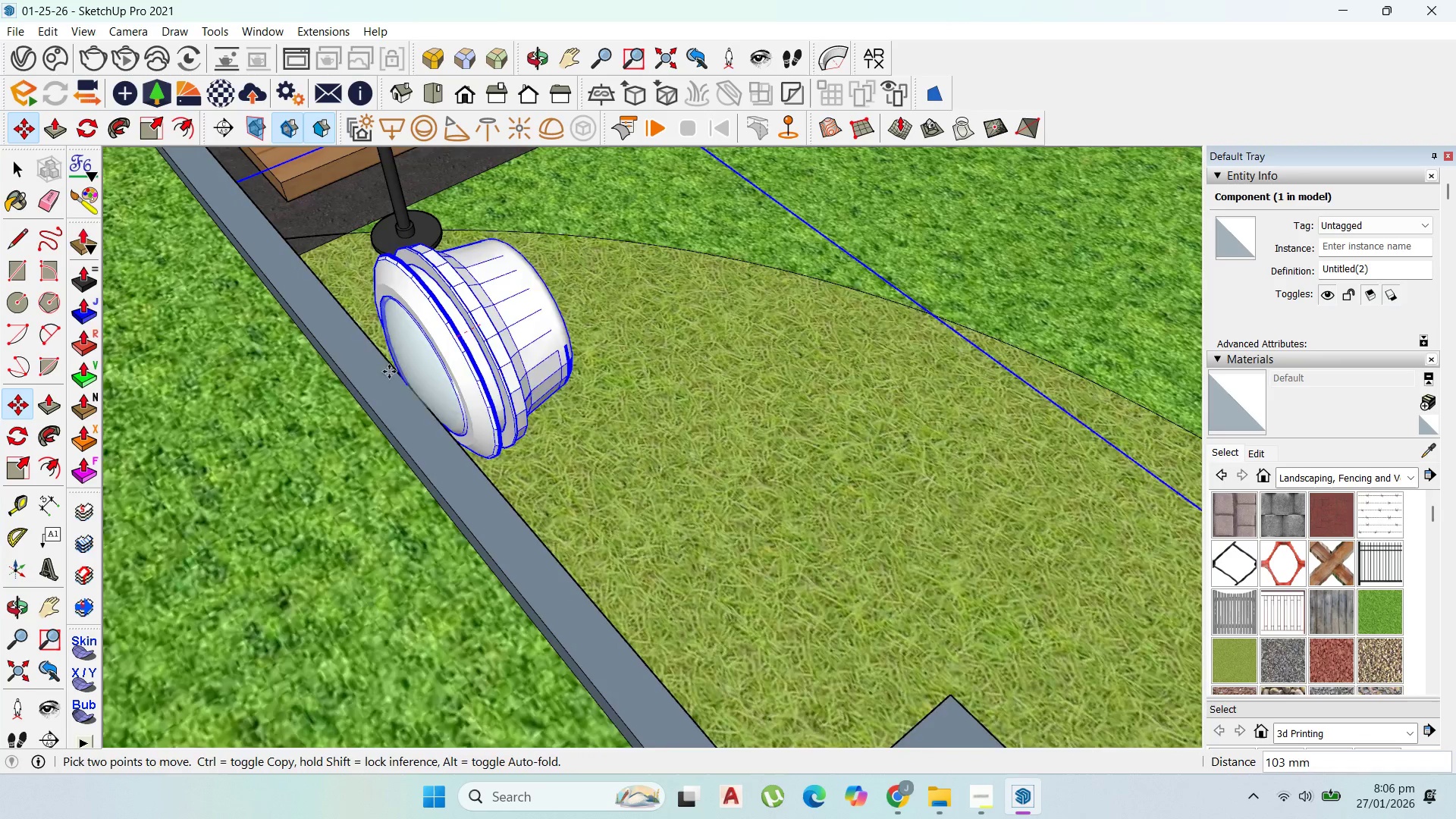 
scroll: coordinate [422, 350], scroll_direction: up, amount: 1.0
 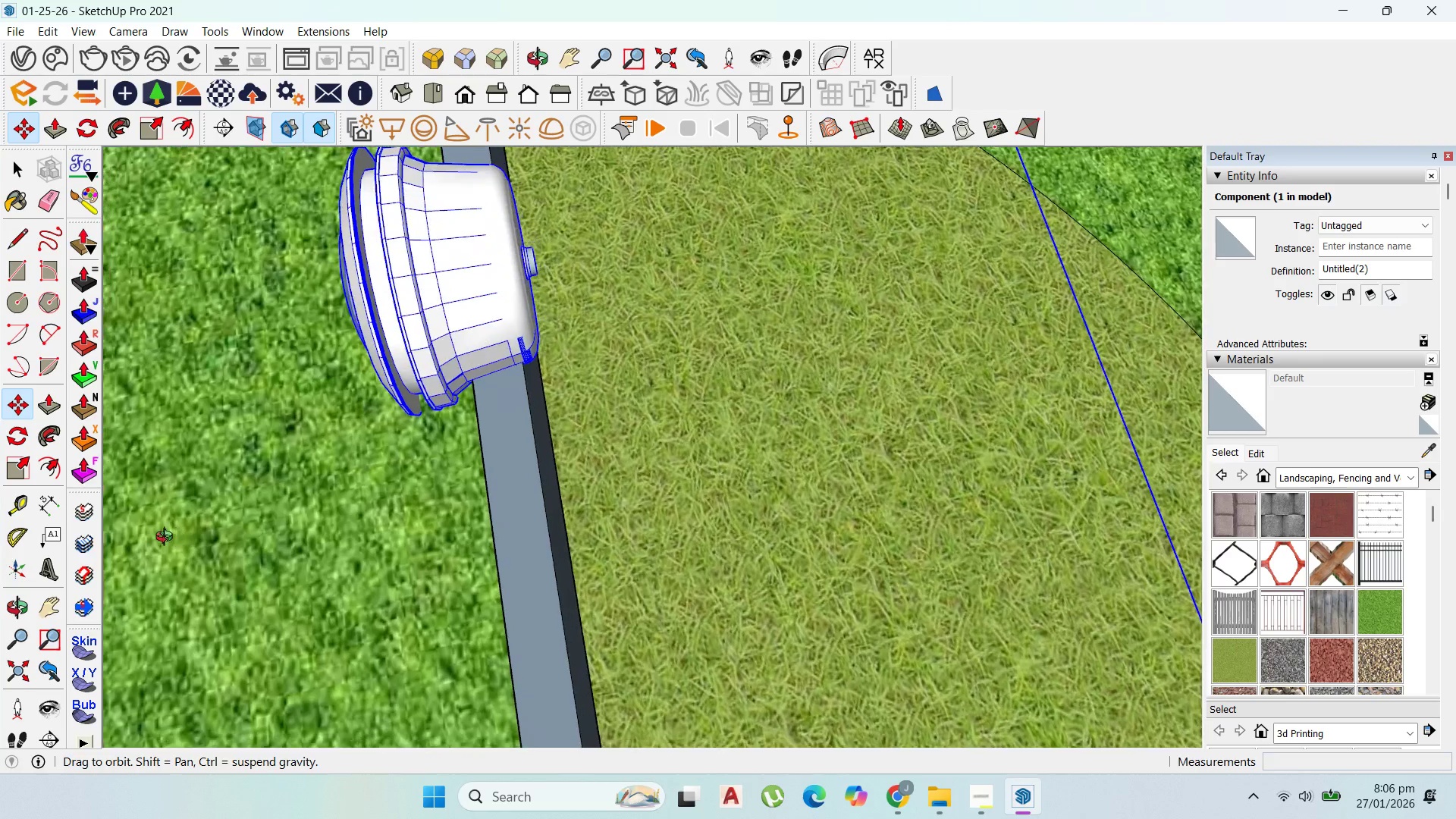 
scroll: coordinate [629, 303], scroll_direction: down, amount: 41.0
 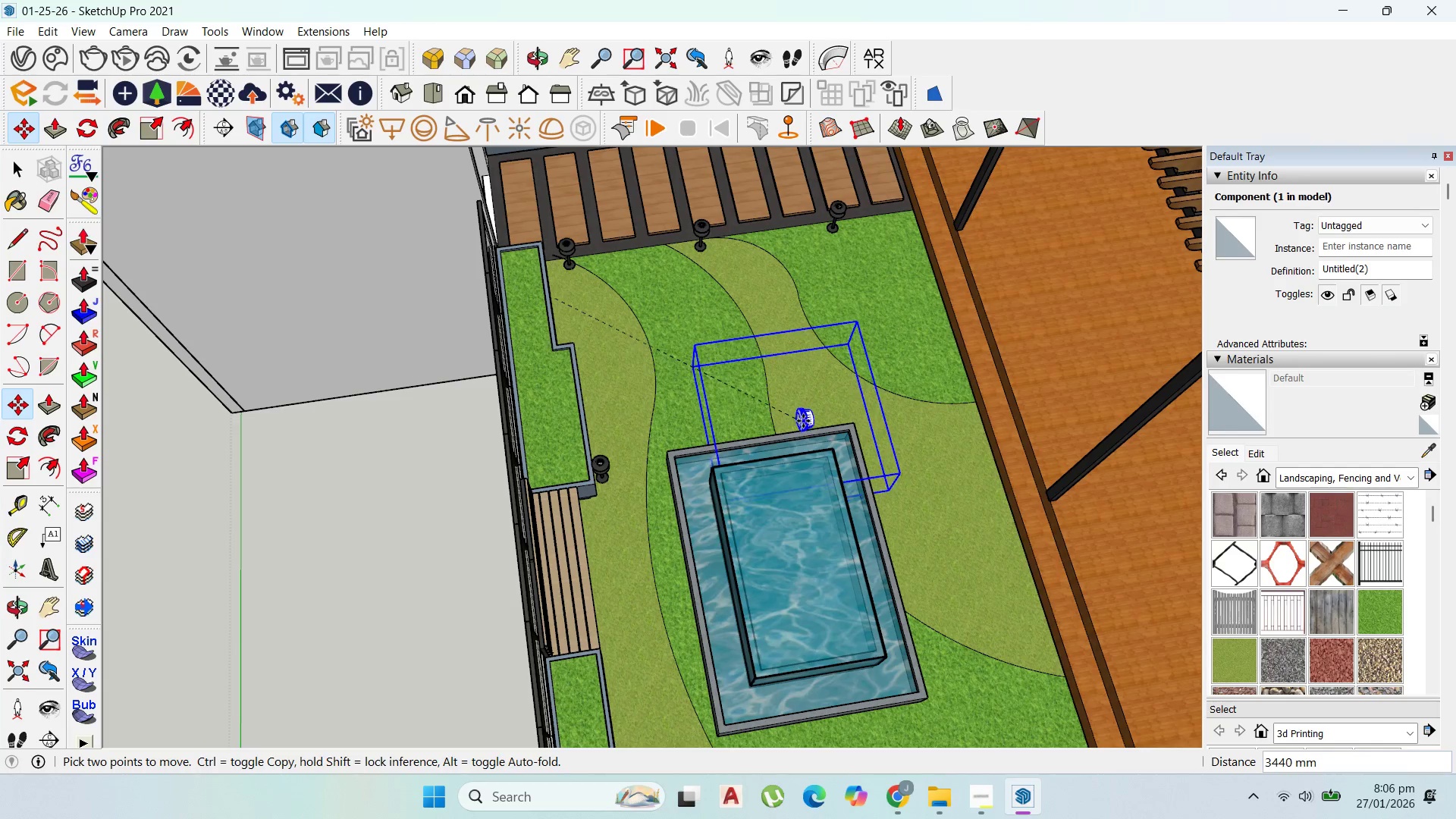 
left_click([804, 410])
 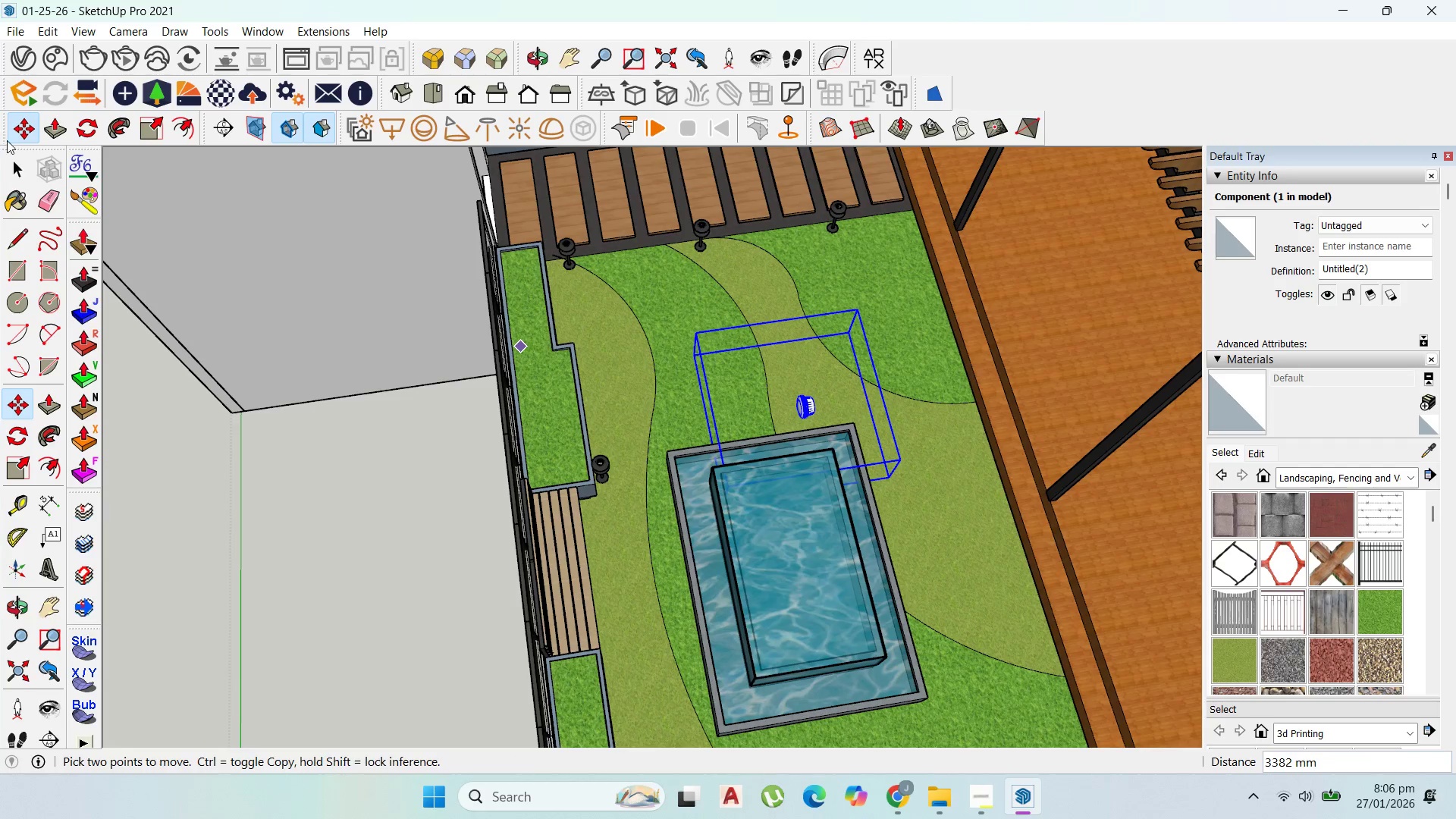 
left_click([17, 162])
 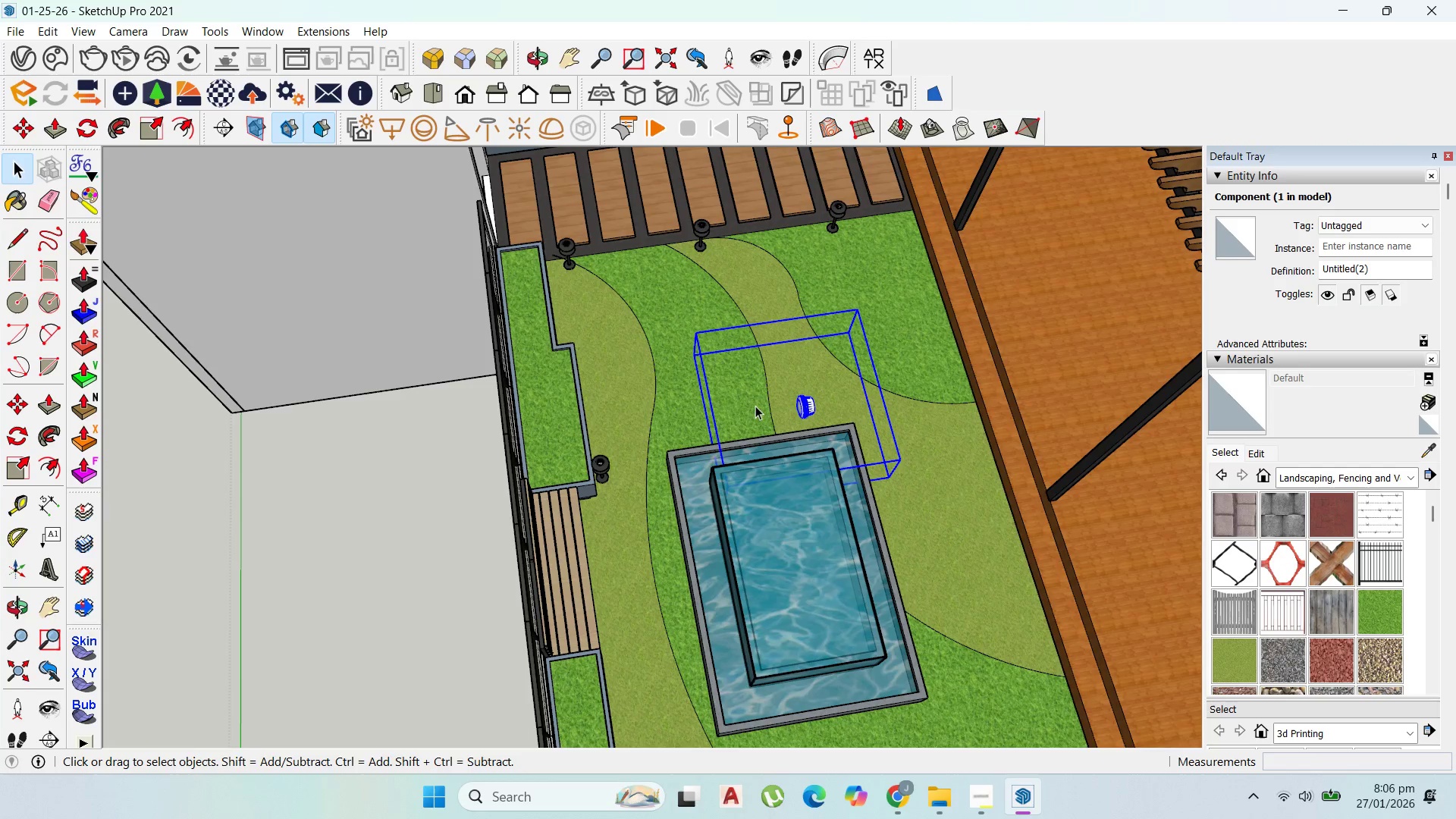 
scroll: coordinate [738, 377], scroll_direction: down, amount: 13.0
 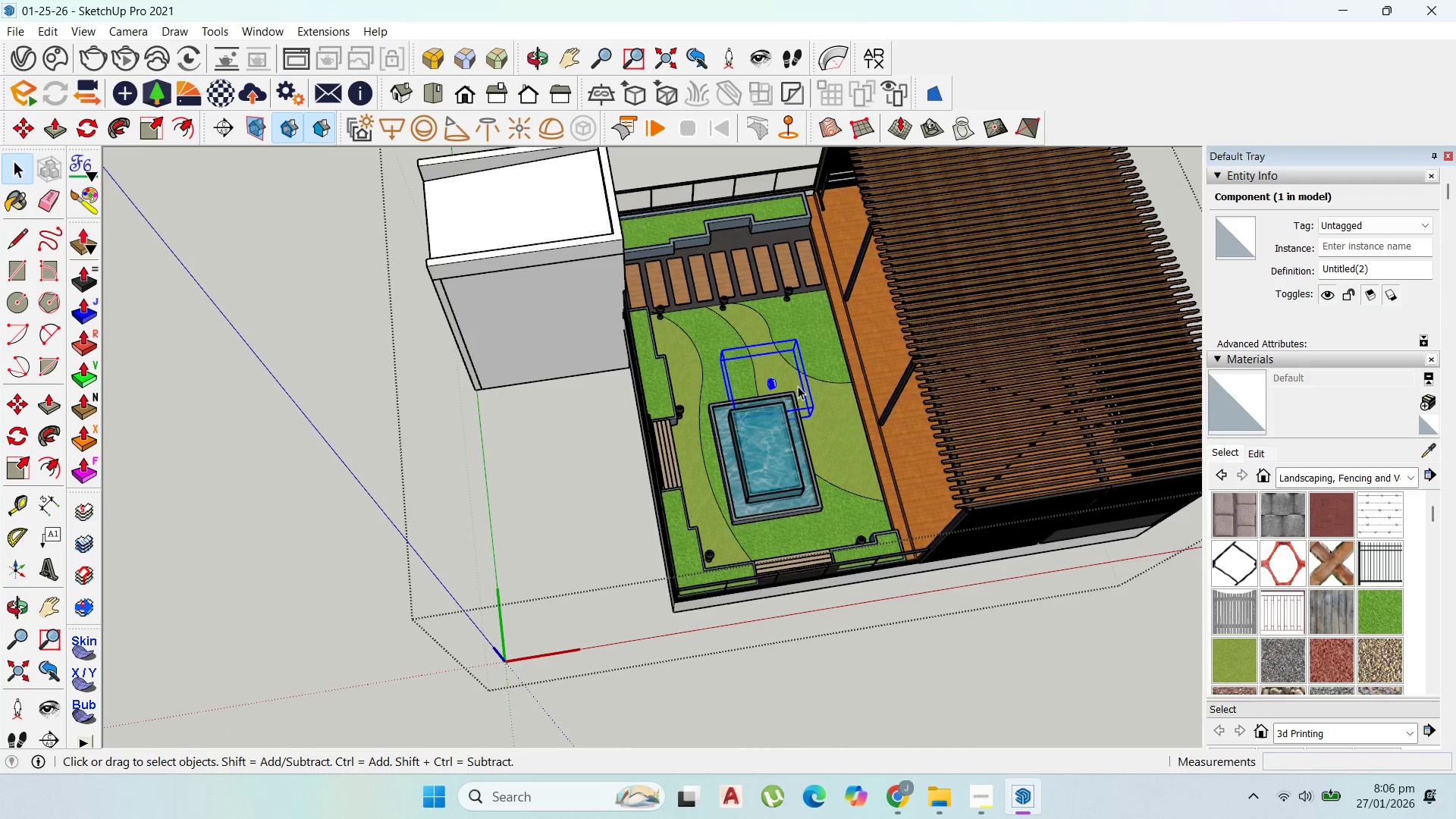 
scroll: coordinate [784, 386], scroll_direction: up, amount: 7.0
 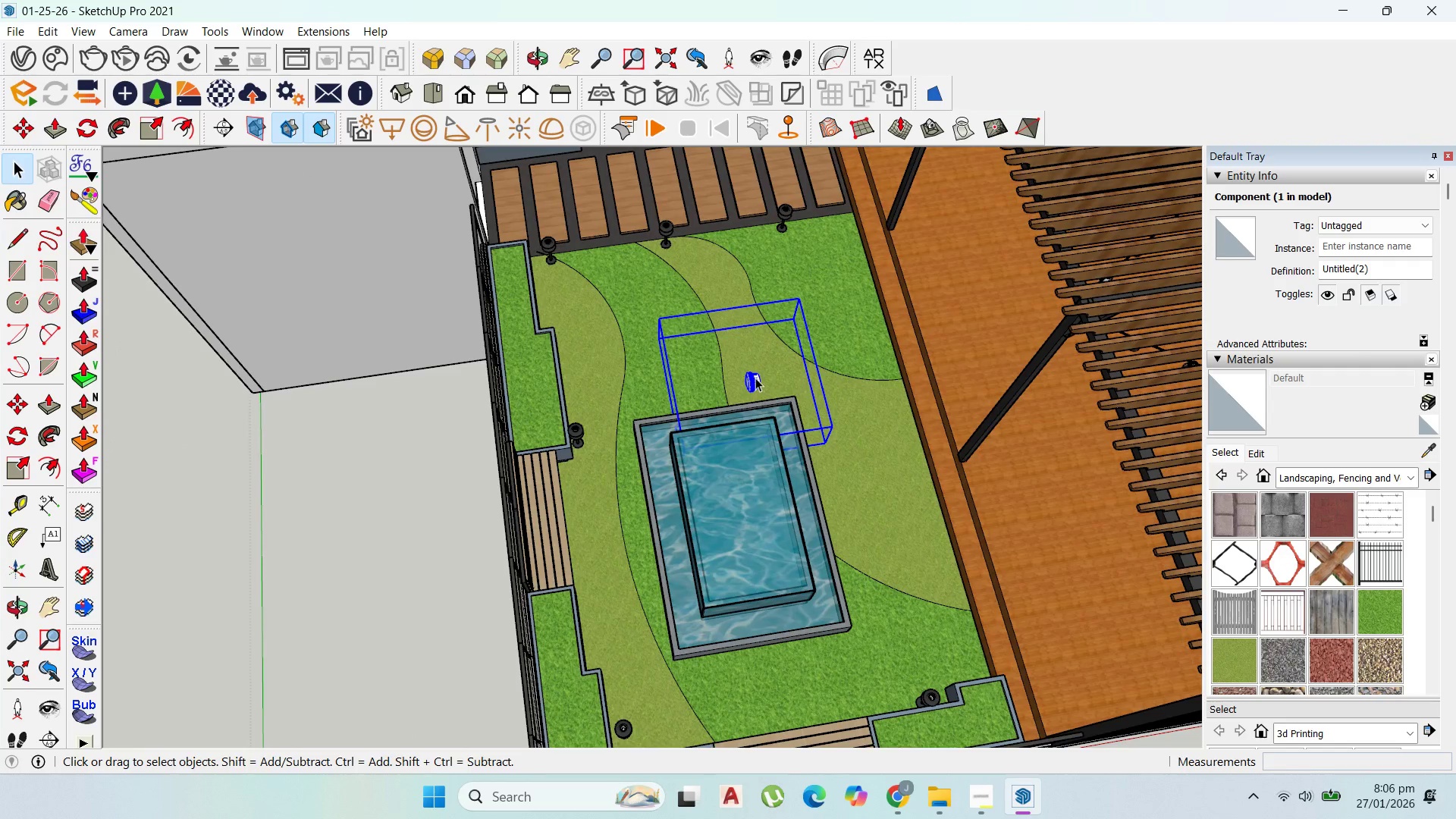 
double_click([755, 378])
 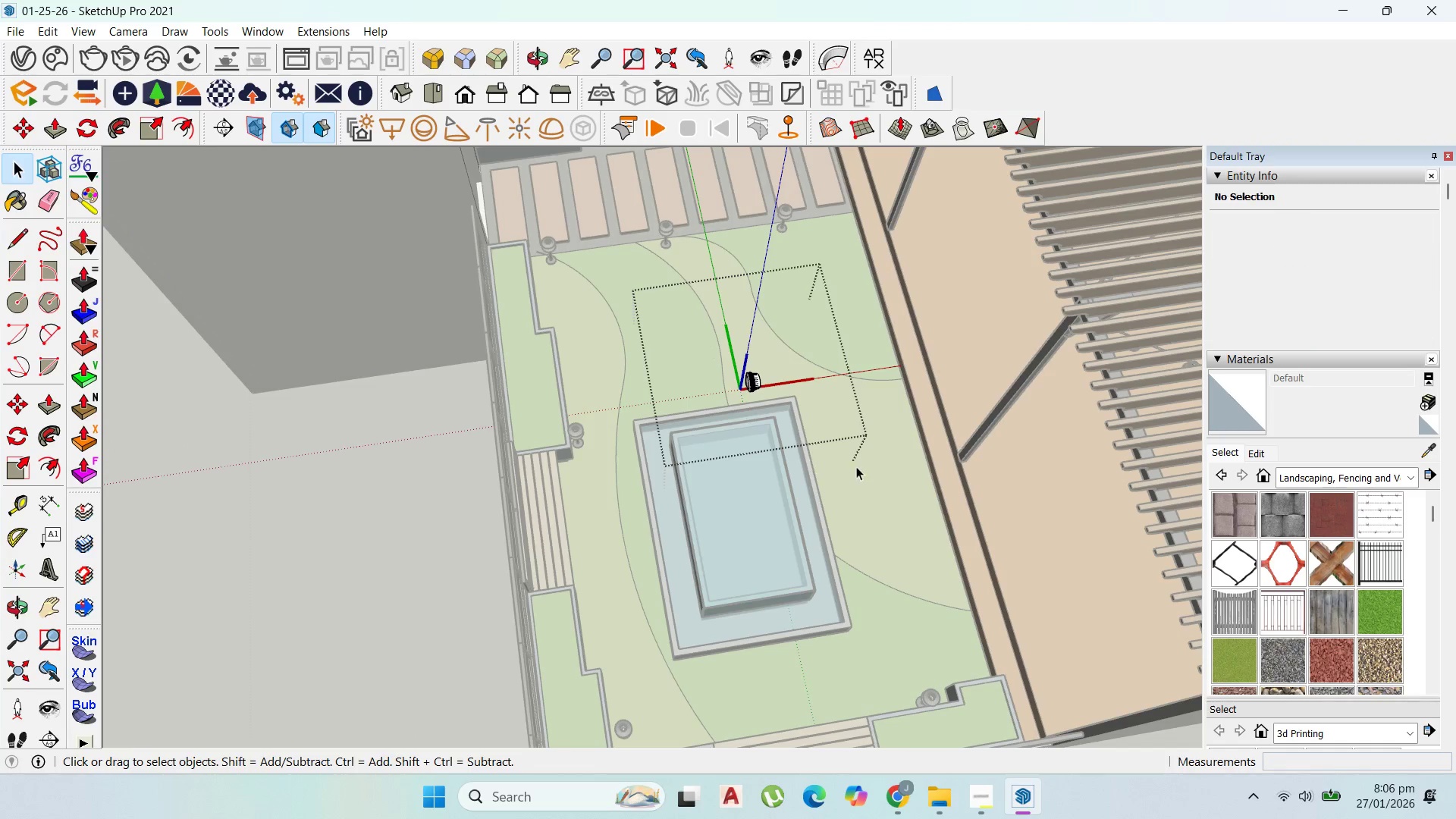 
left_click_drag(start_coordinate=[887, 475], to_coordinate=[604, 416])
 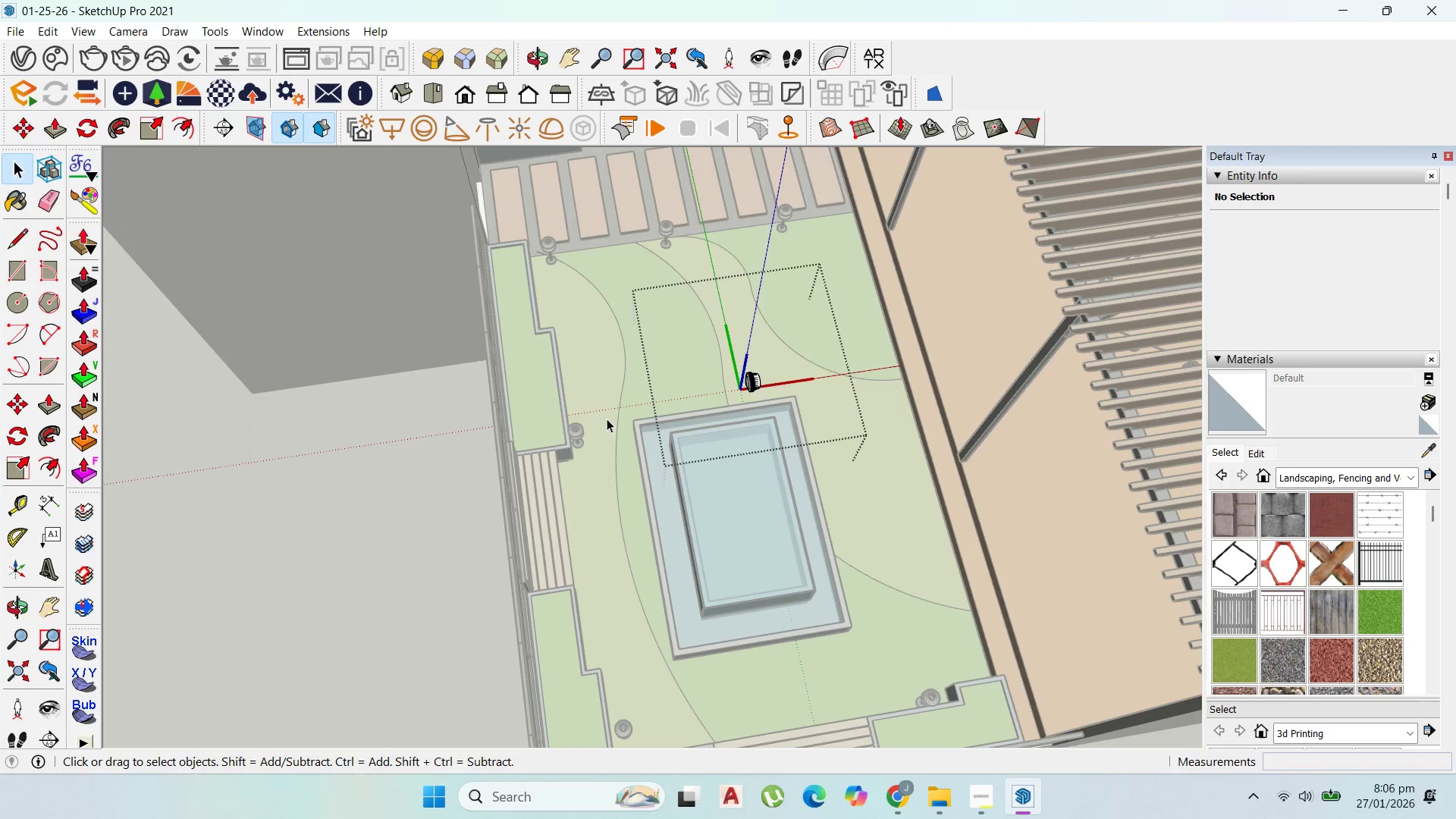 
key(Delete)
 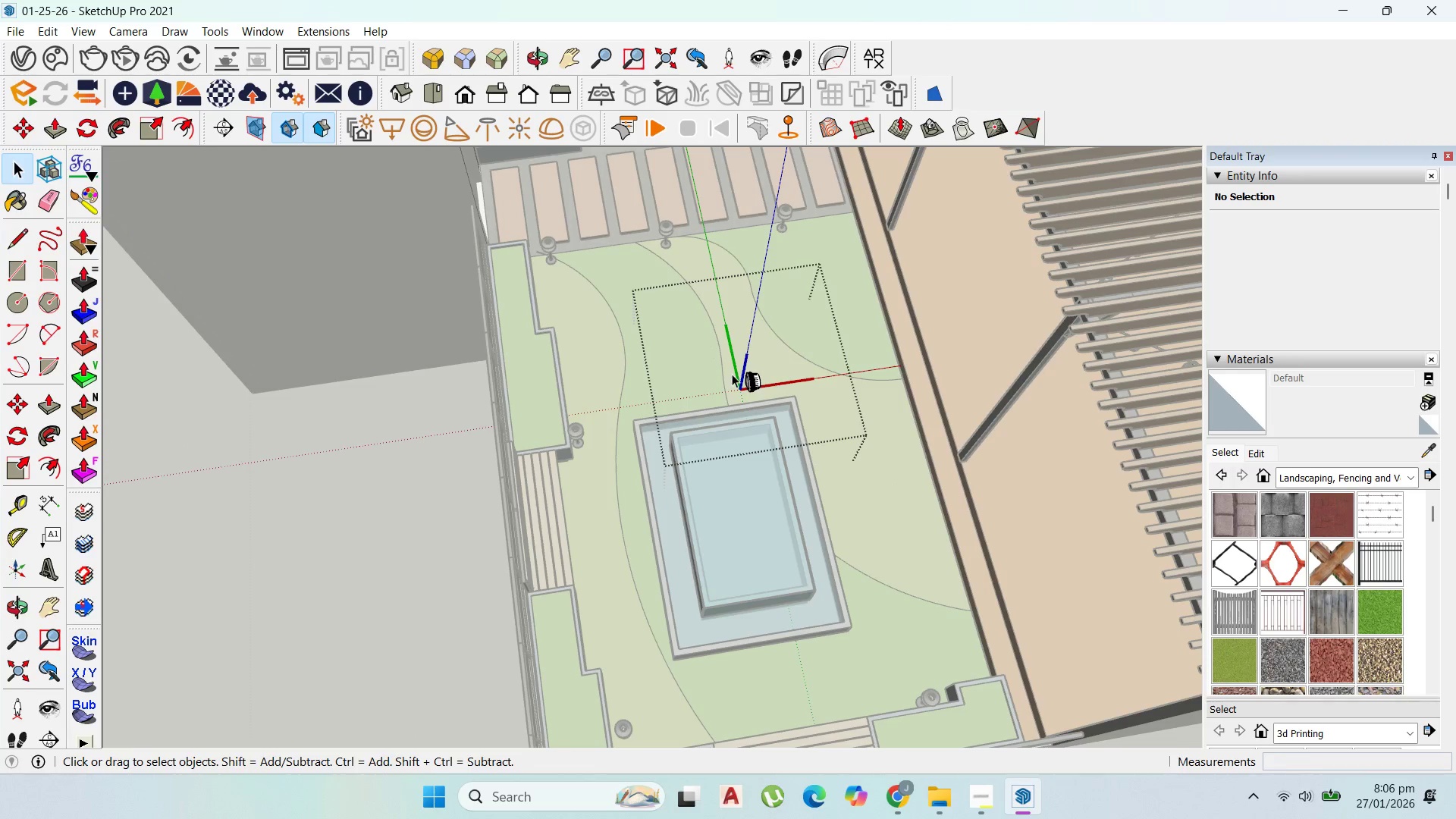 
left_click_drag(start_coordinate=[810, 310], to_coordinate=[539, 235])
 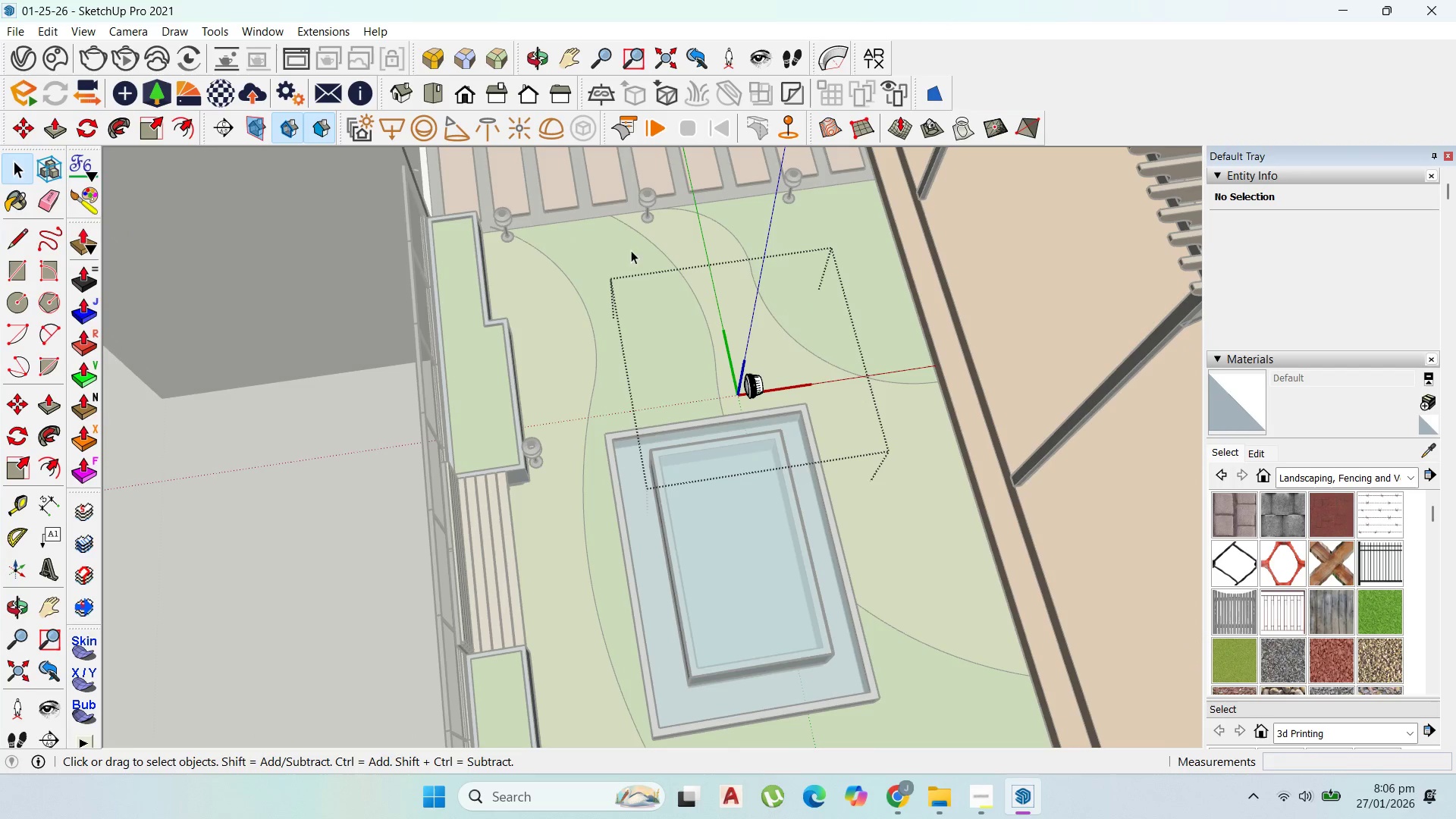 
scroll: coordinate [752, 365], scroll_direction: up, amount: 2.0
 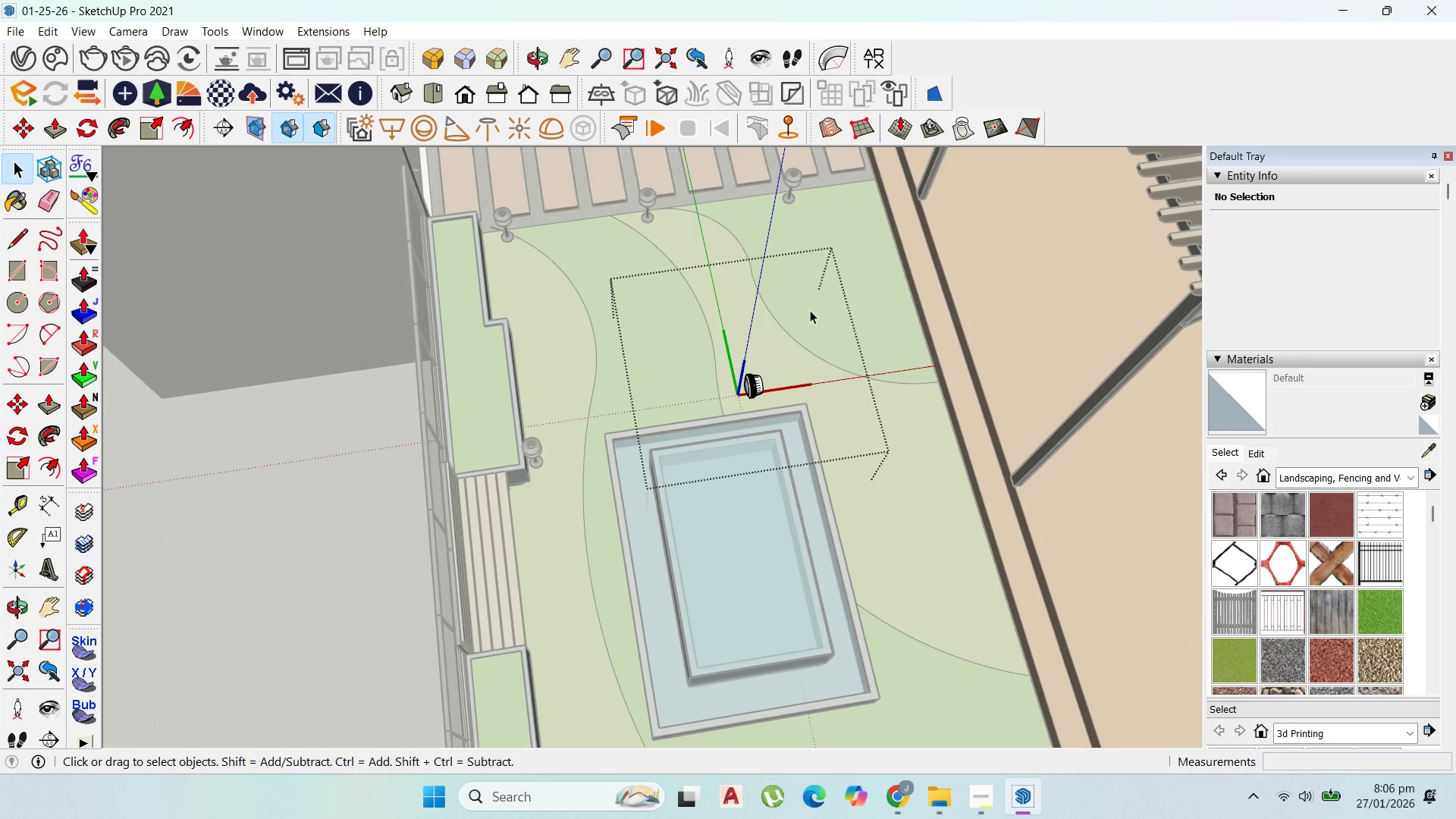 
key(Delete)
 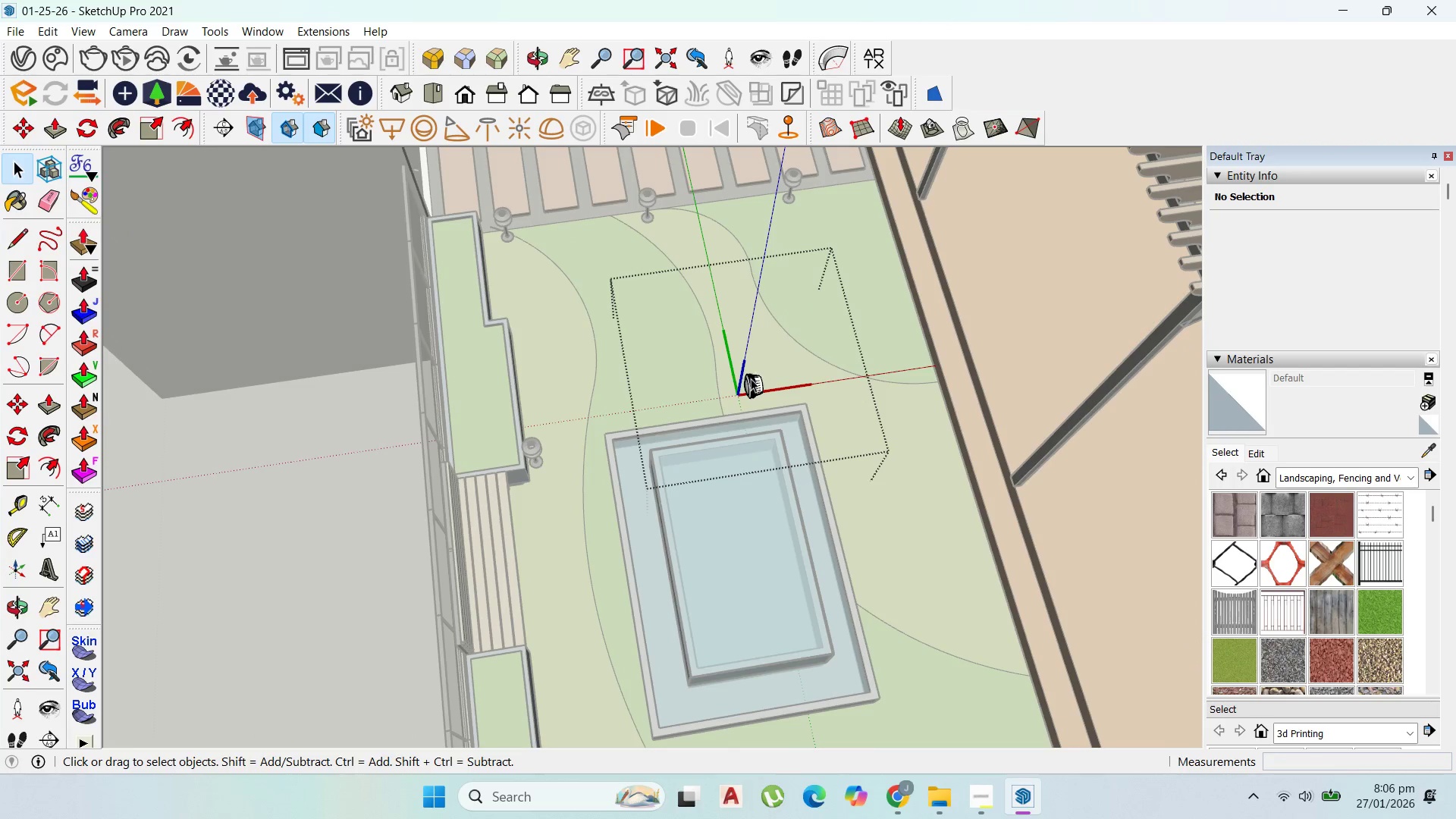 
key(Escape)
 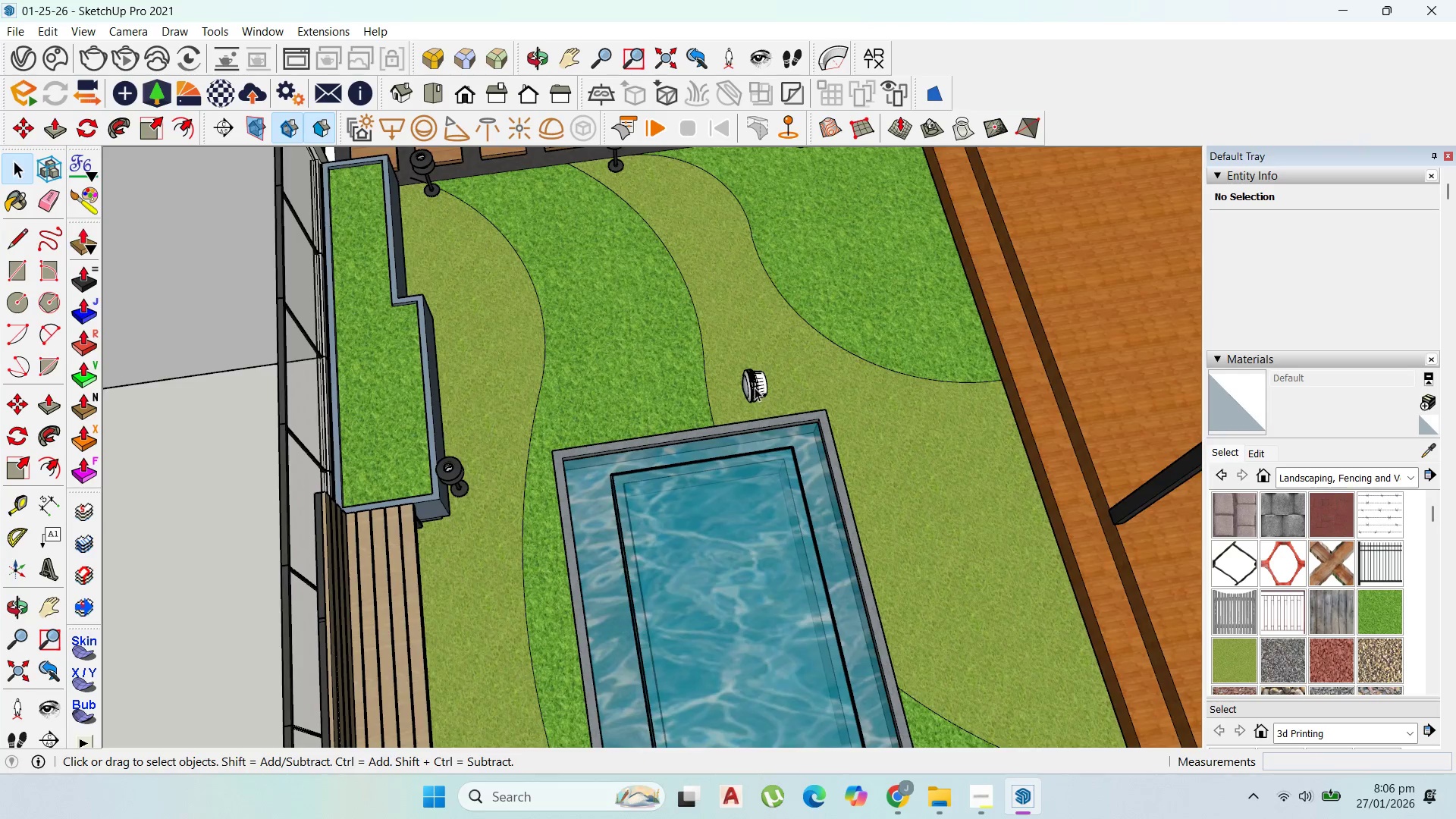 
left_click([756, 383])
 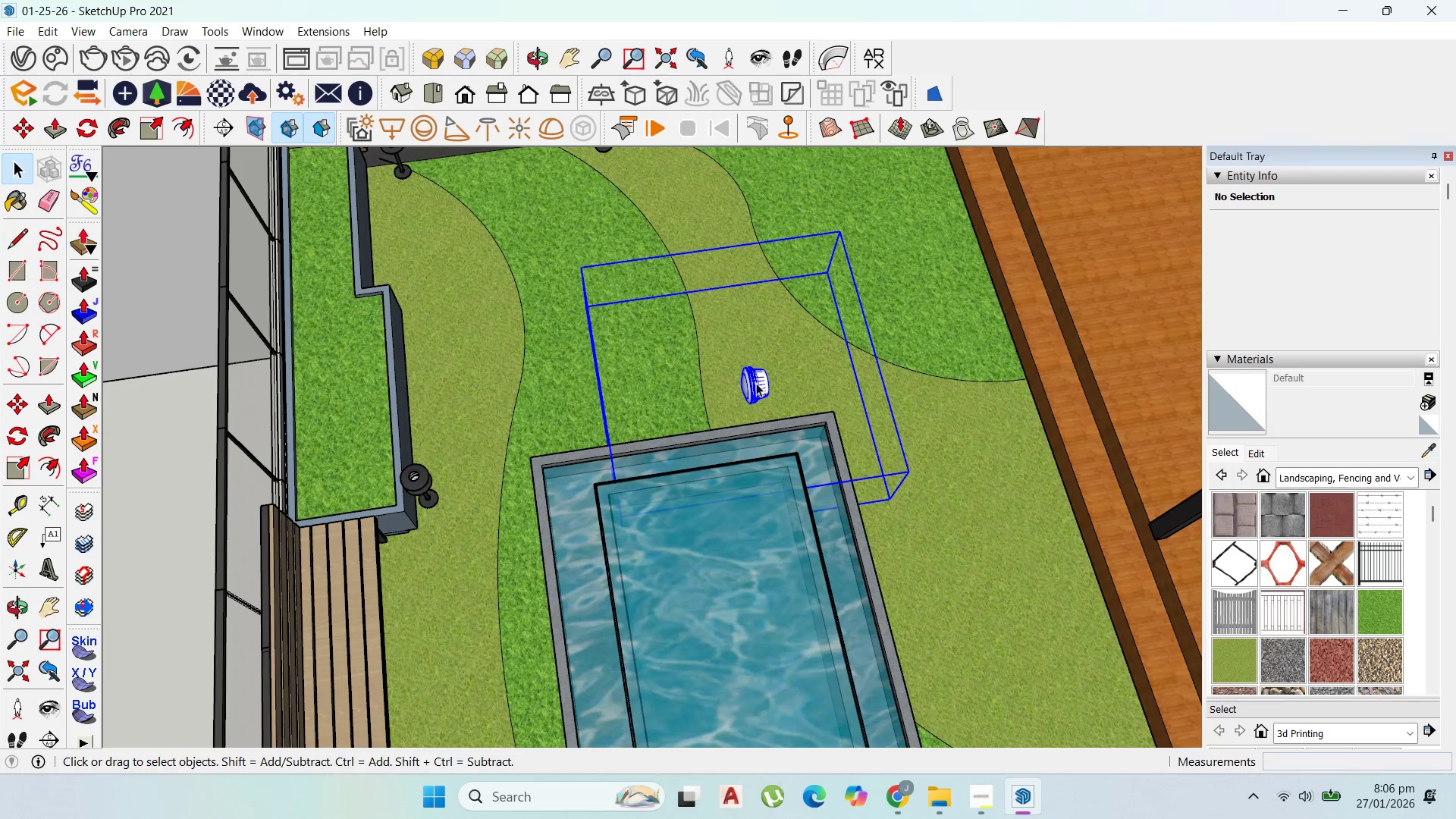 
scroll: coordinate [757, 385], scroll_direction: up, amount: 10.0
 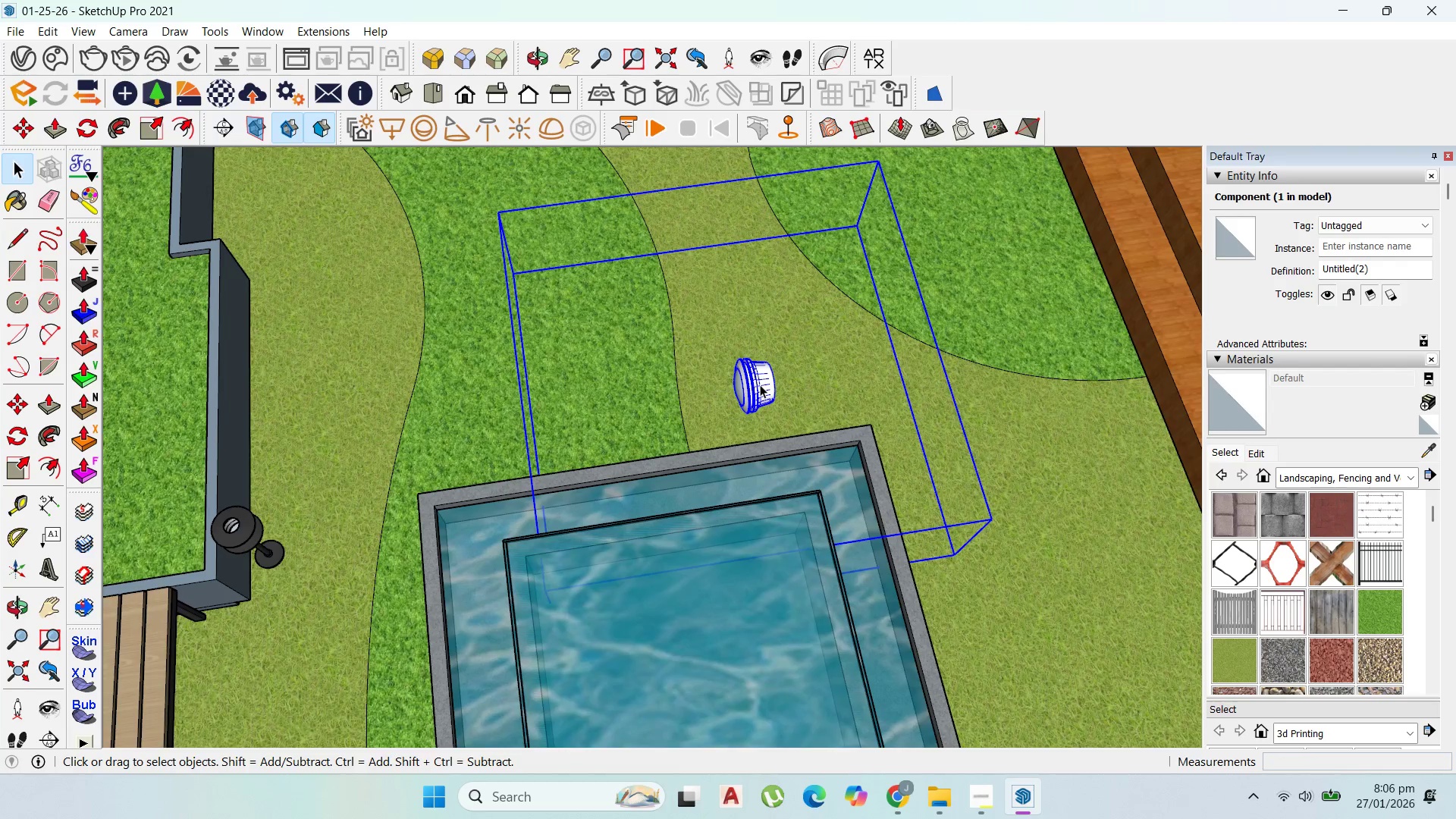 
key(M)
 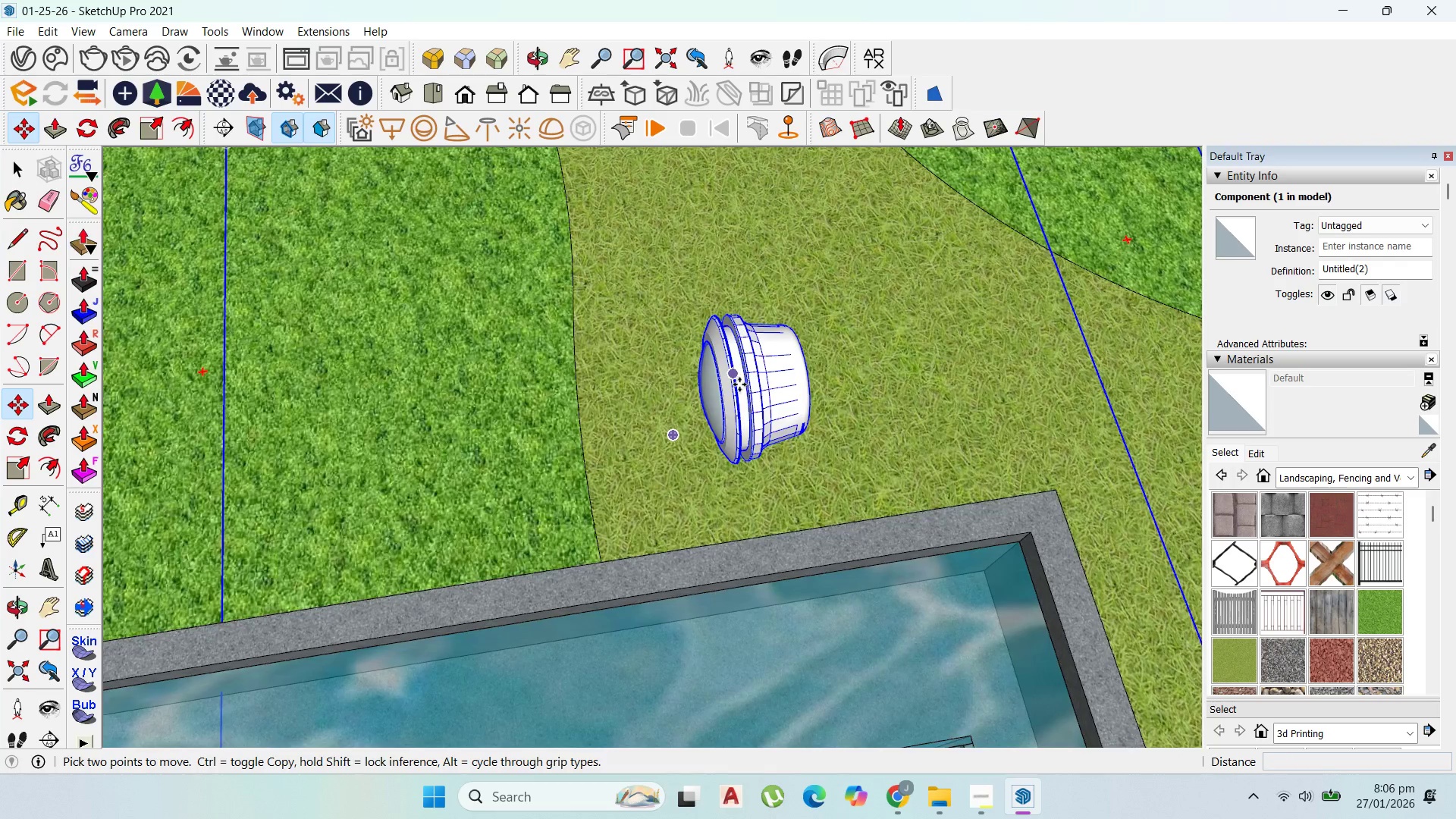 
scroll: coordinate [745, 384], scroll_direction: up, amount: 13.0
 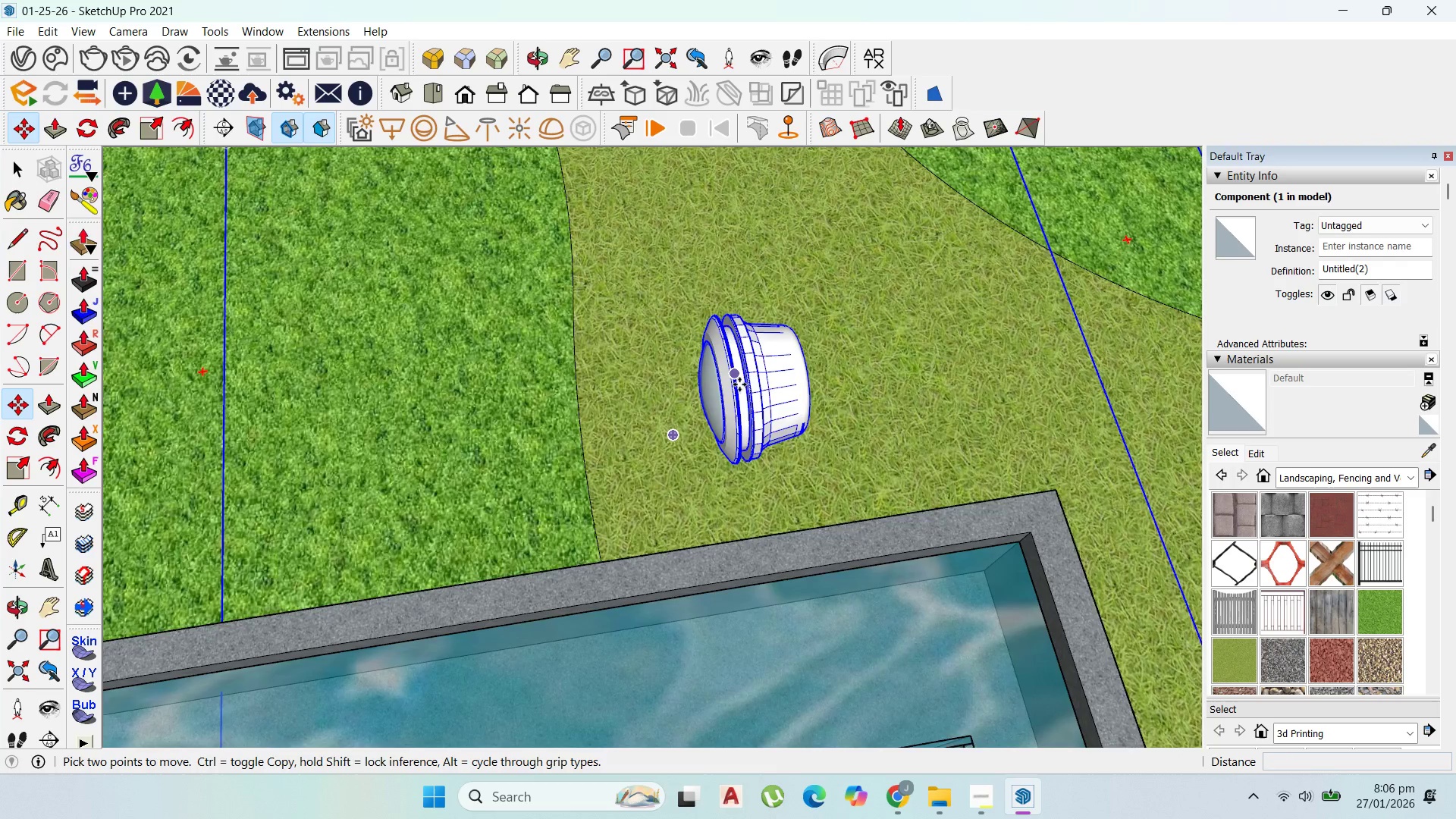 
left_click([739, 384])
 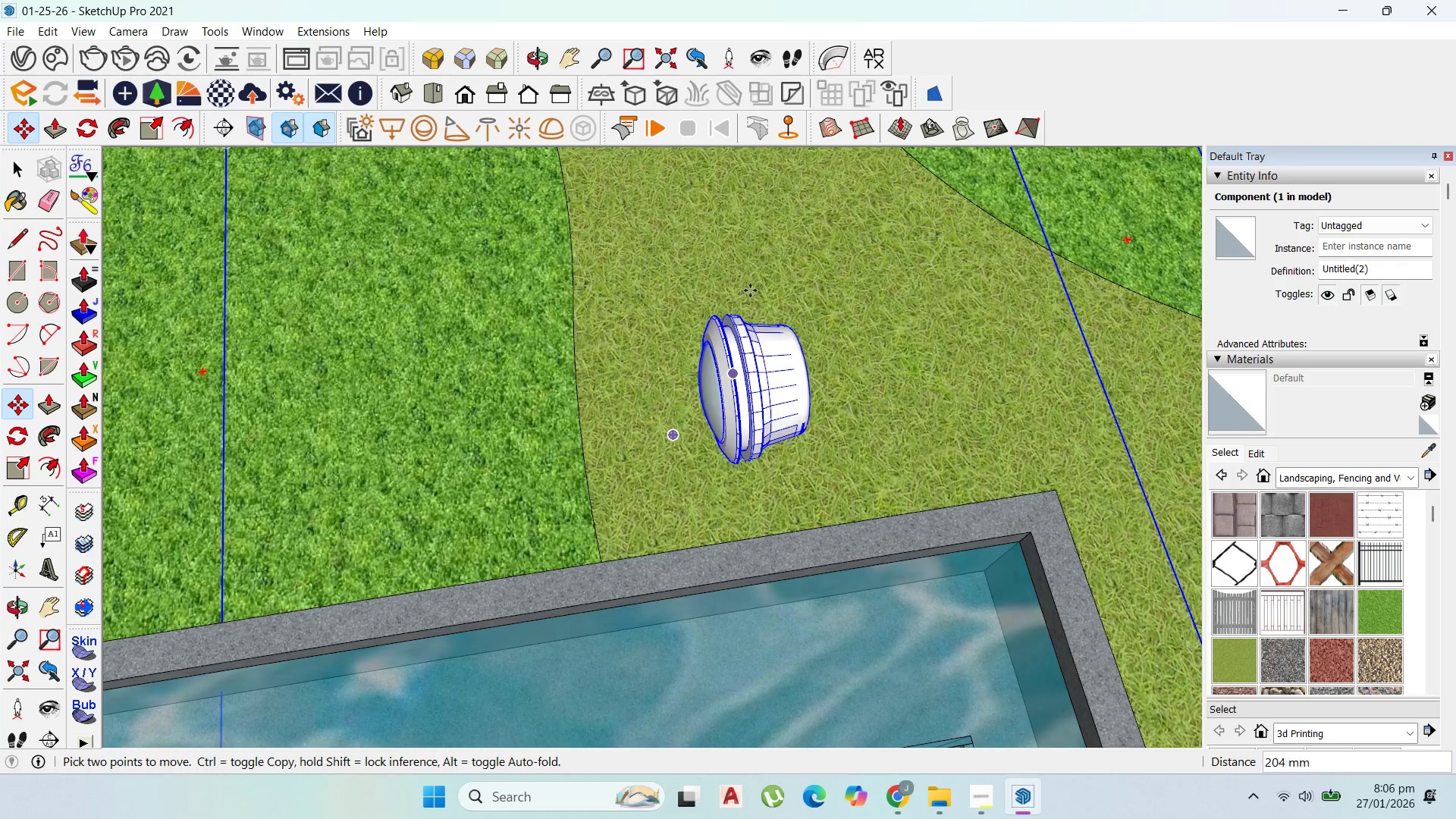 
scroll: coordinate [773, 235], scroll_direction: down, amount: 12.0
 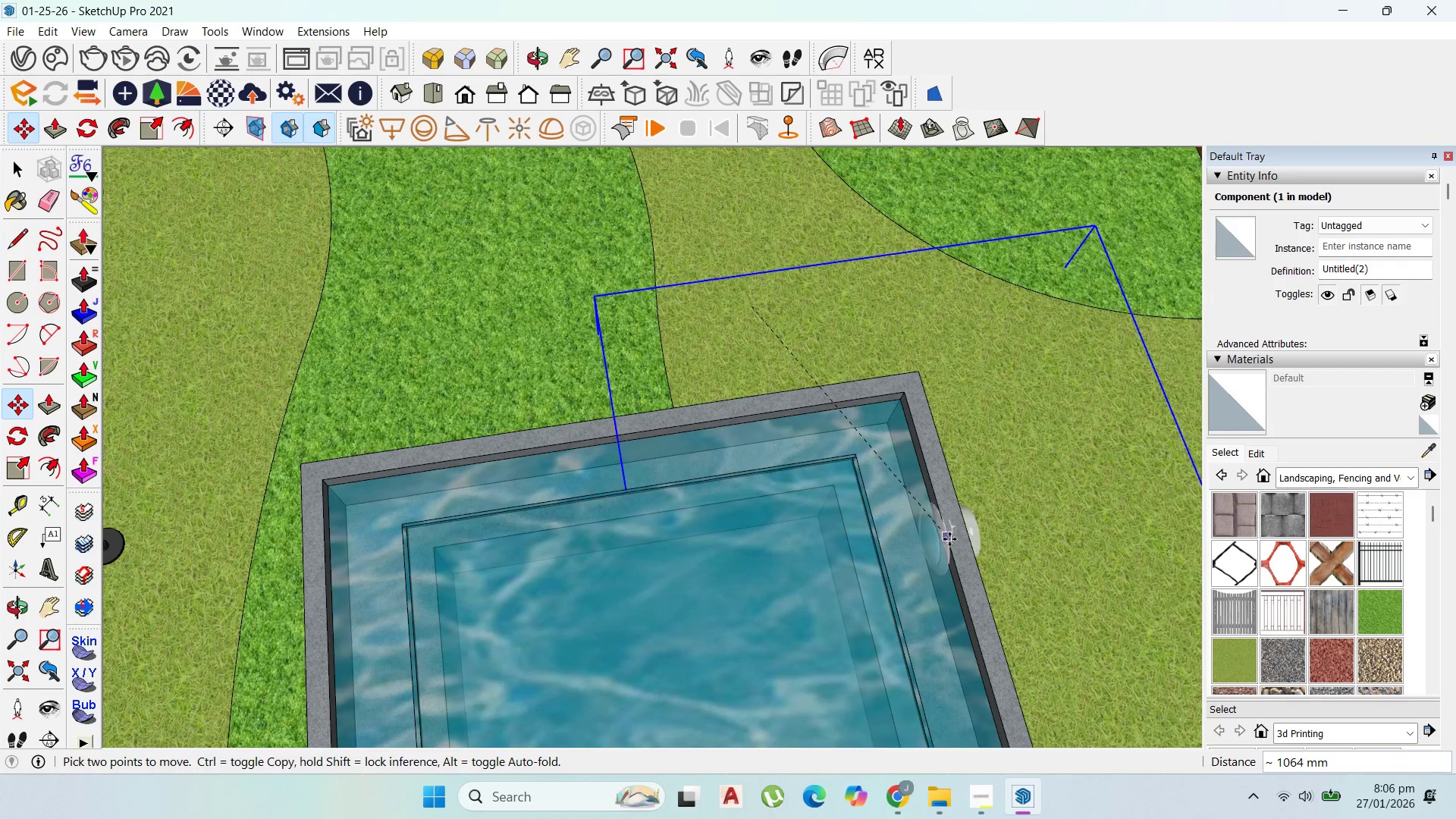 
scroll: coordinate [937, 548], scroll_direction: up, amount: 3.0
 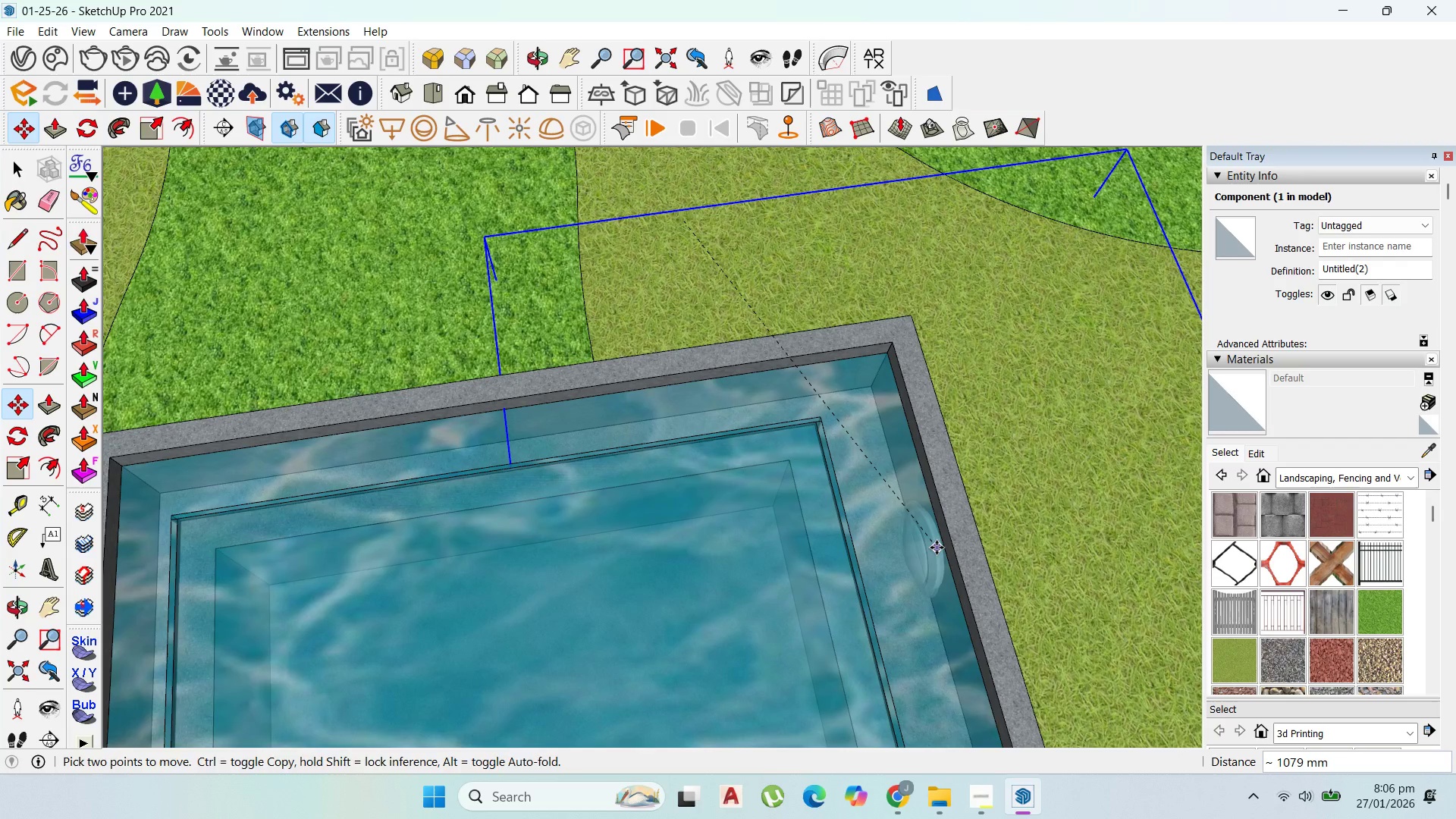 
left_click([937, 548])
 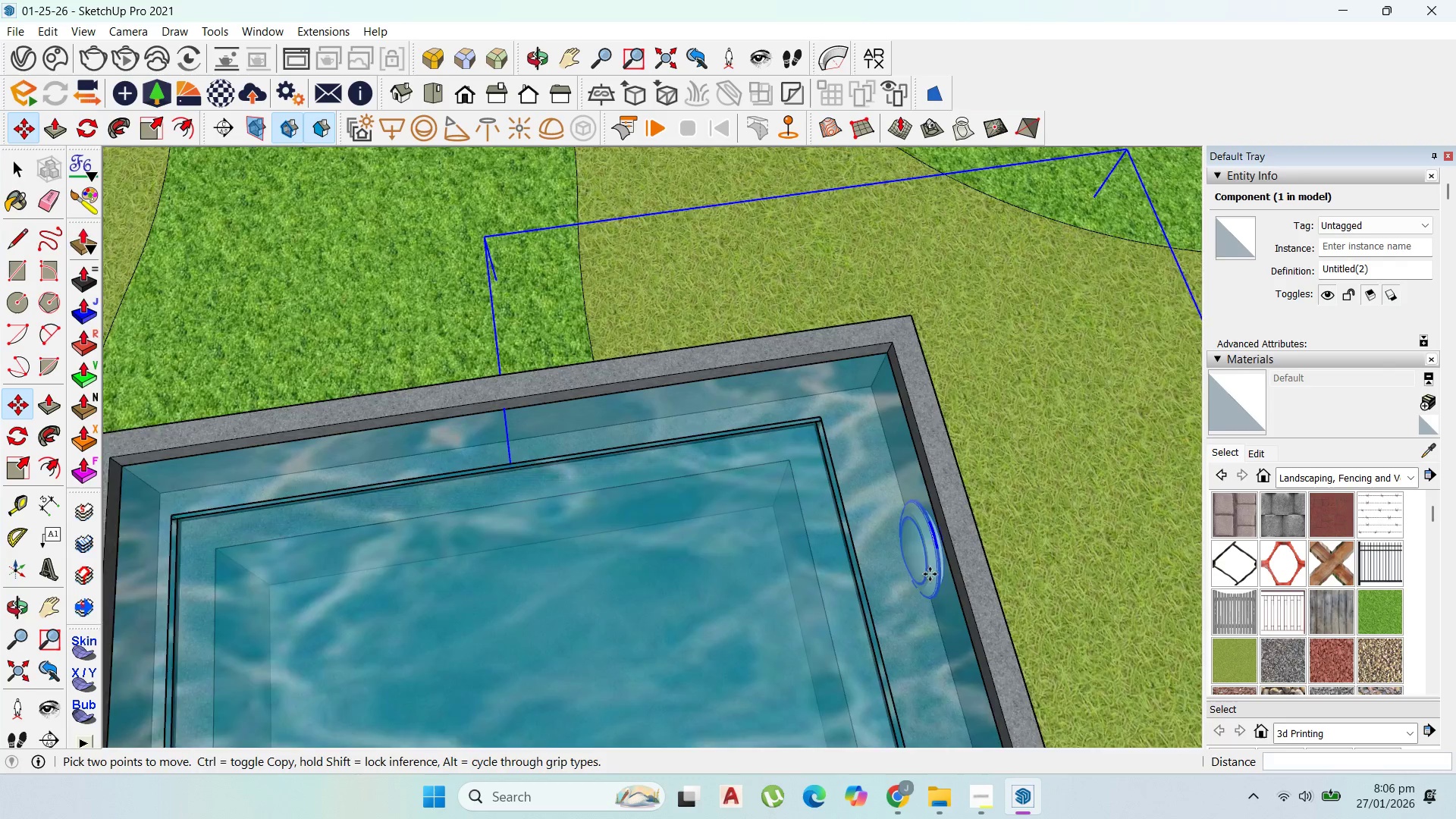 
scroll: coordinate [941, 644], scroll_direction: up, amount: 13.0
 